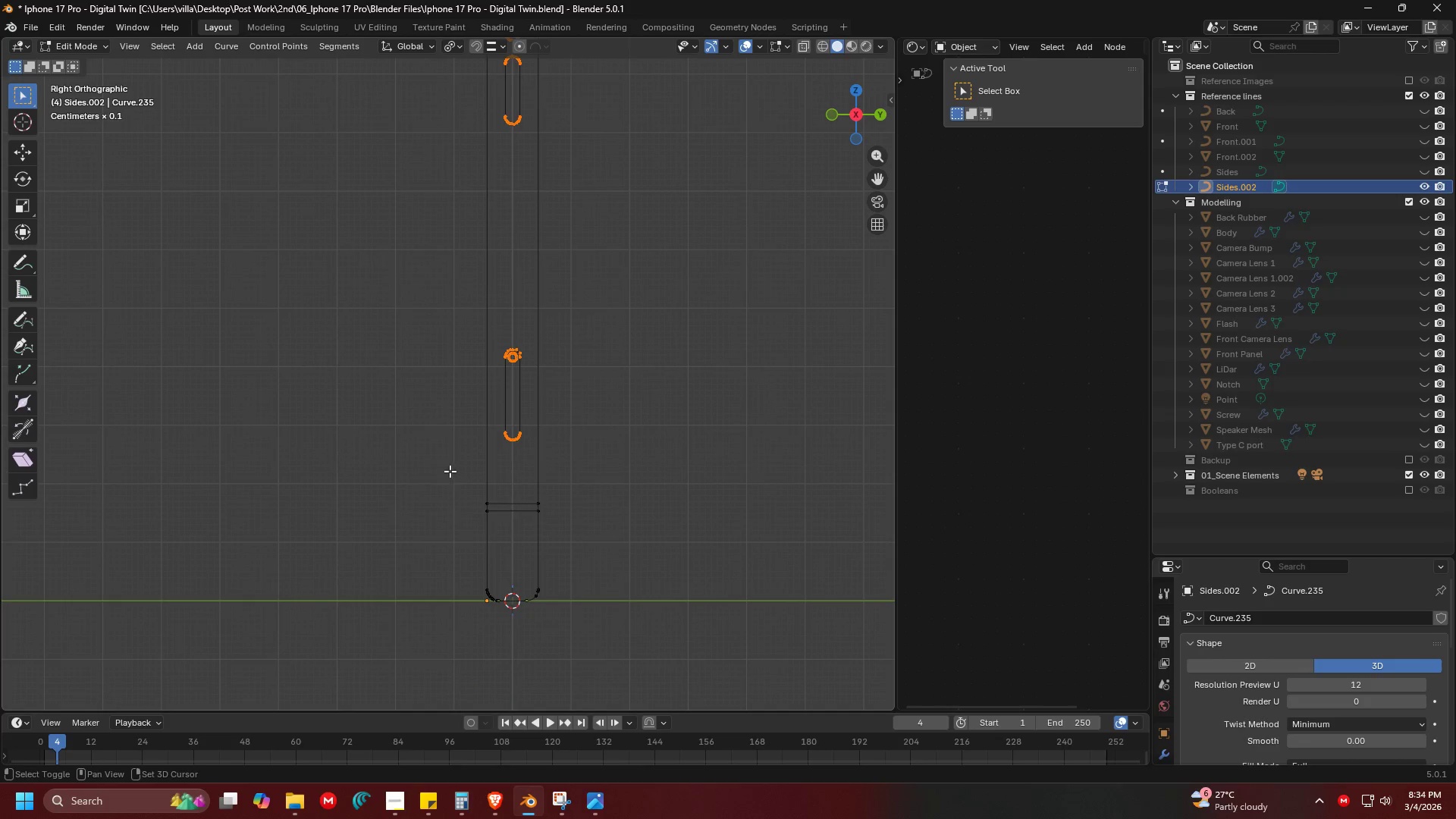 
scroll: coordinate [532, 326], scroll_direction: down, amount: 3.0
 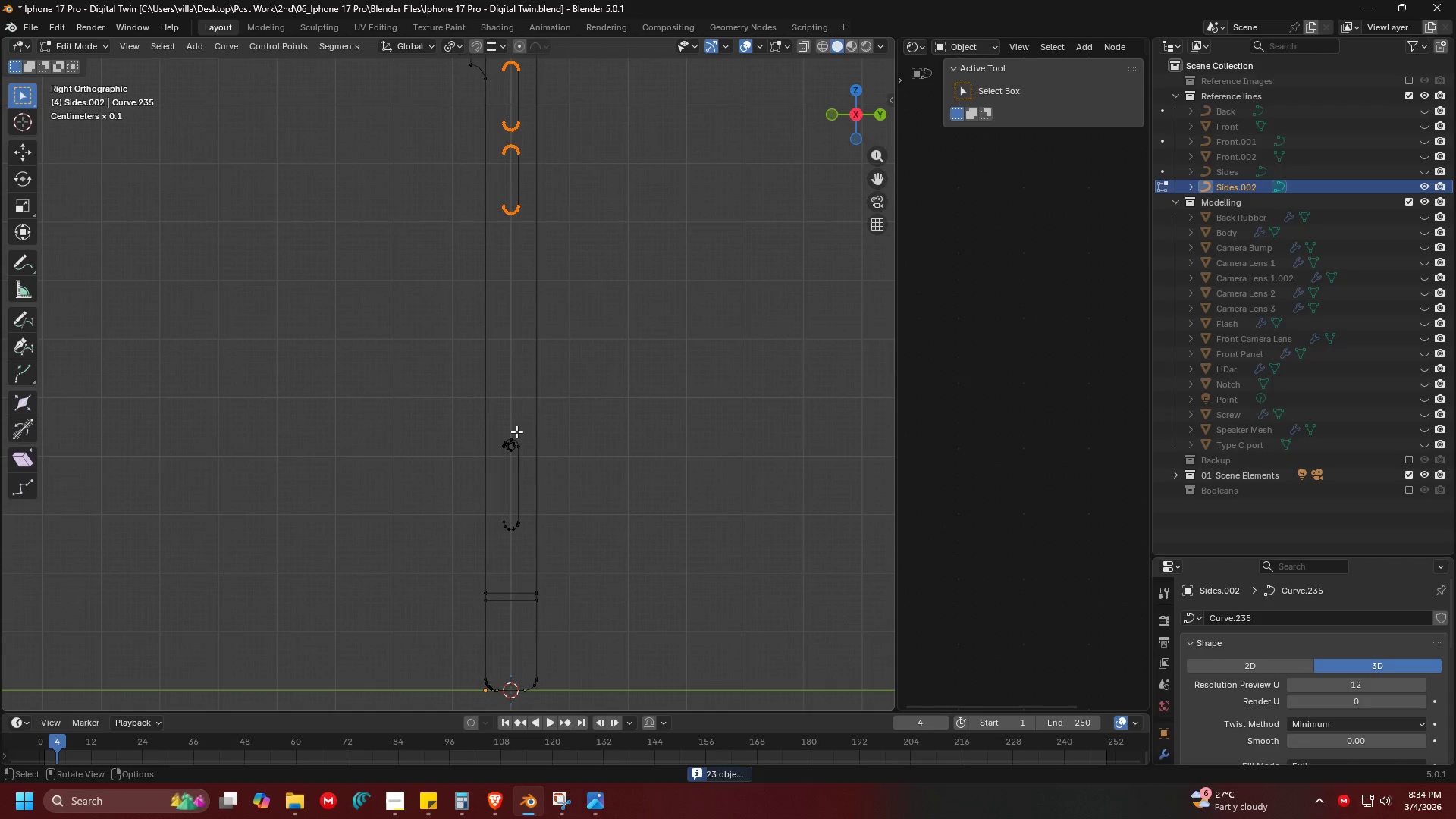 
left_click_drag(start_coordinate=[494, 419], to_coordinate=[531, 561])
 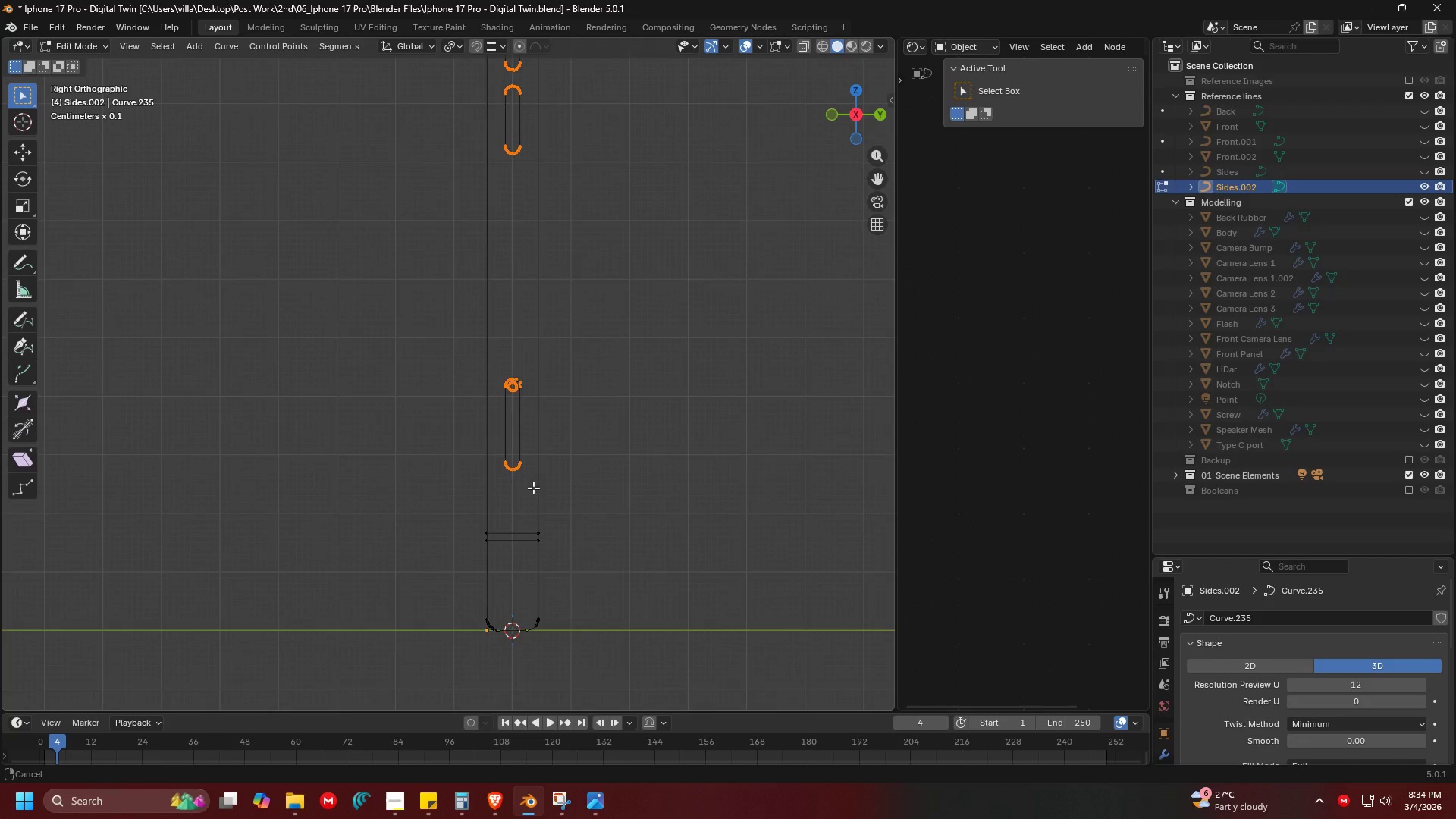 
key(Shift+ShiftLeft)
 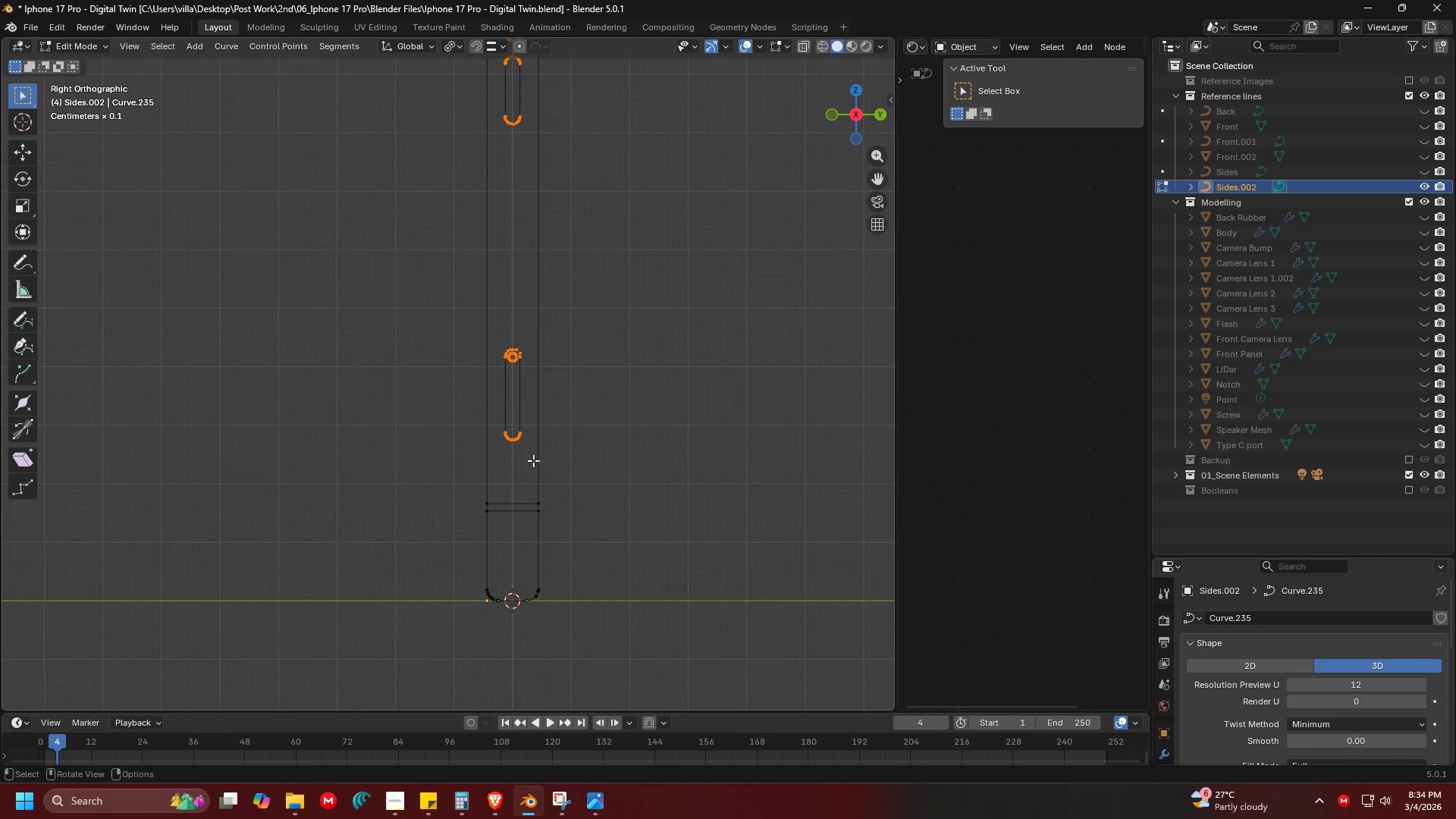 
key(Shift+ShiftLeft)
 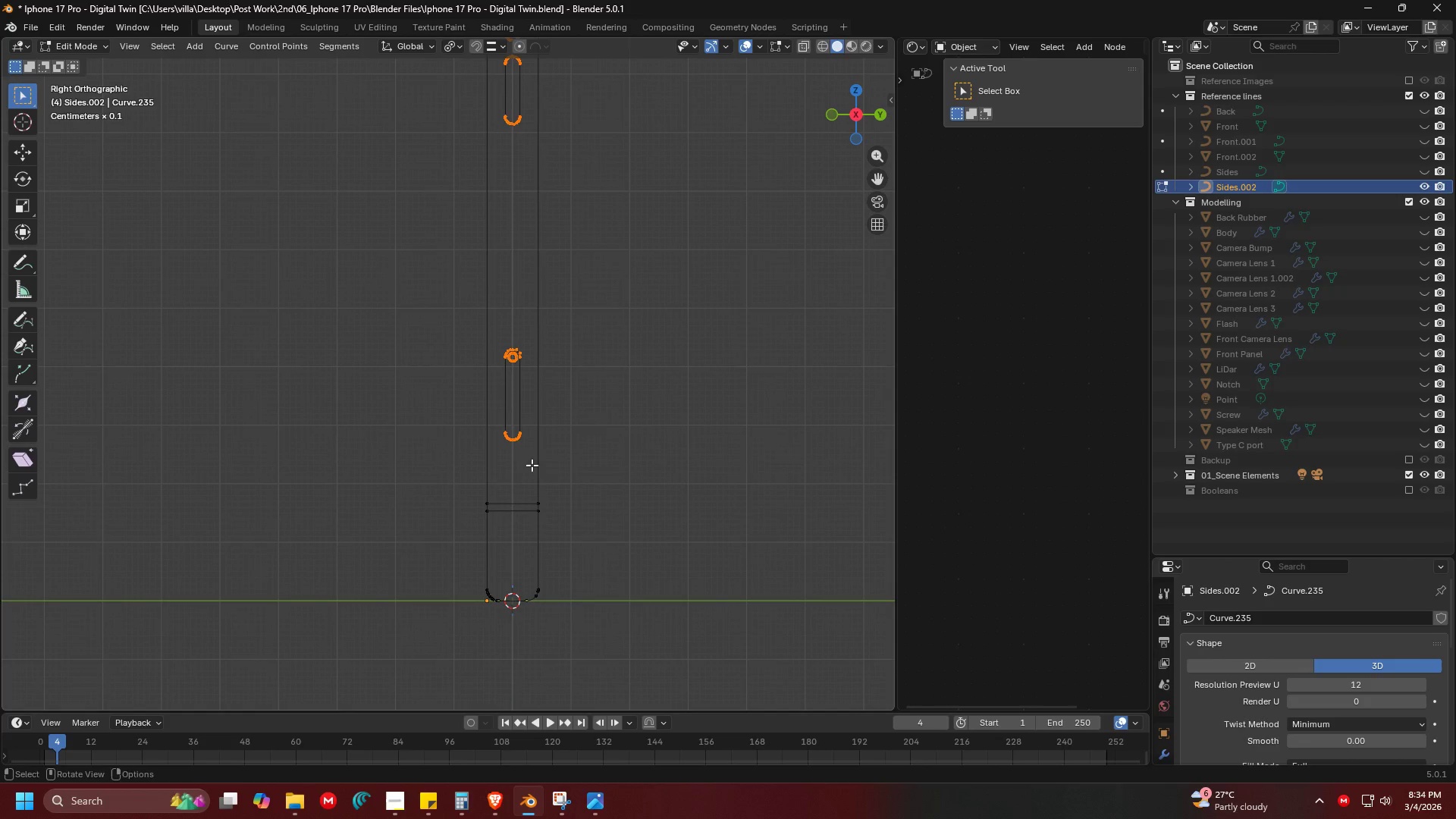 
hold_key(key=ShiftLeft, duration=1.5)
left_click_drag(start_coordinate=[450, 471], to_coordinate=[571, 544])
 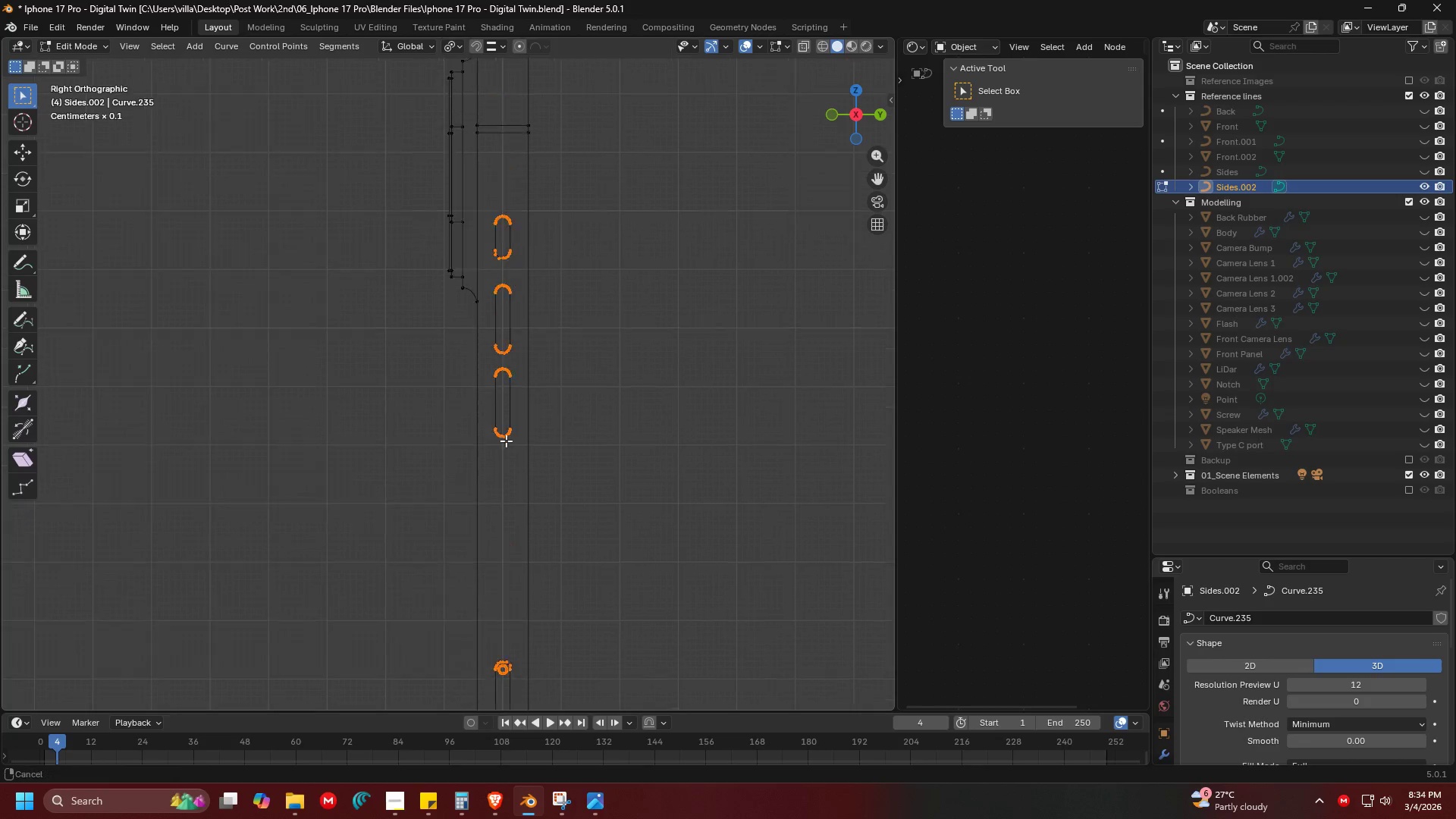 
hold_key(key=ShiftLeft, duration=1.52)
left_click_drag(start_coordinate=[465, 322], to_coordinate=[552, 372])
 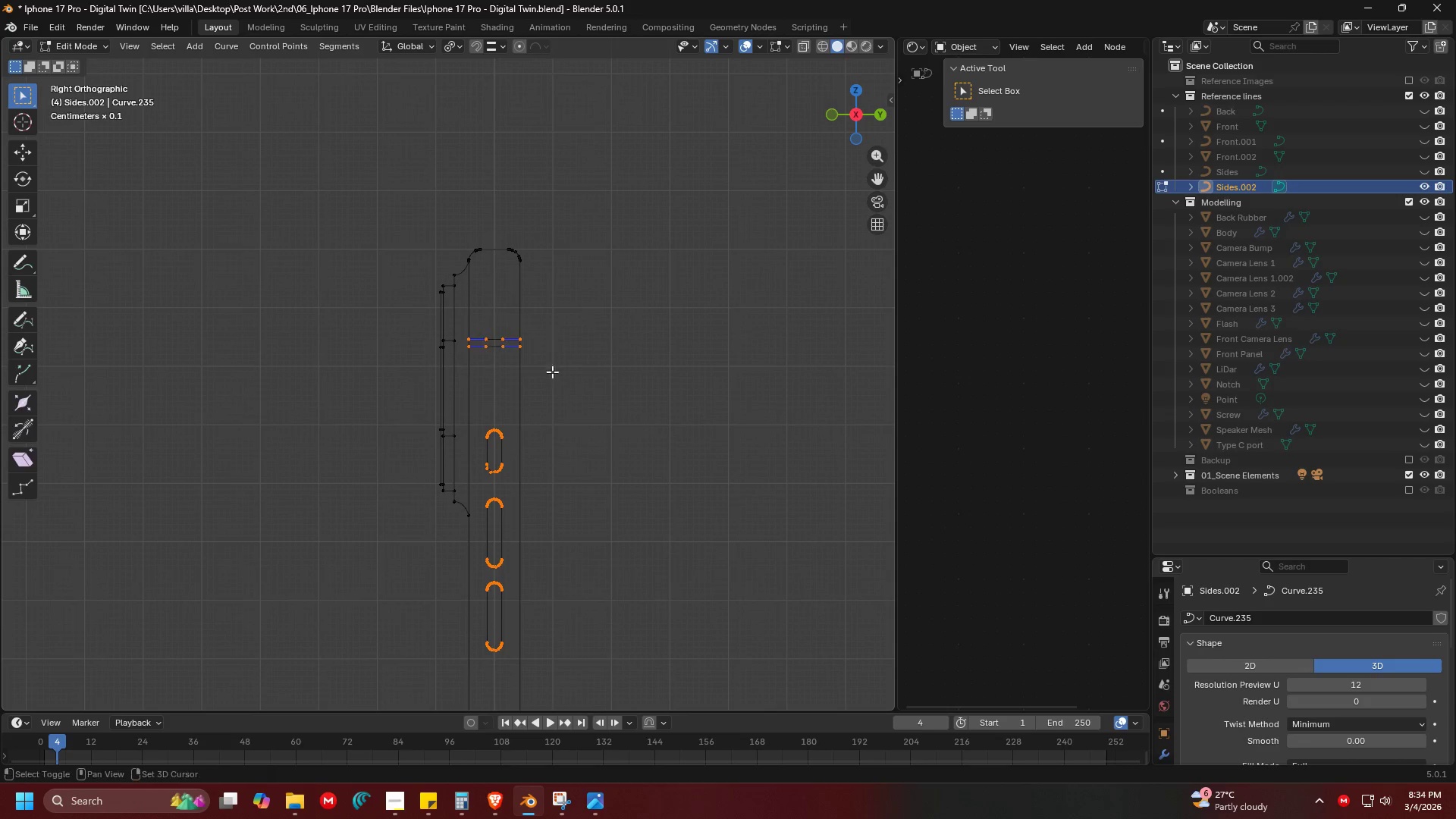 
hold_key(key=ShiftLeft, duration=0.45)
scroll: coordinate [574, 303], scroll_direction: down, amount: 4.0
 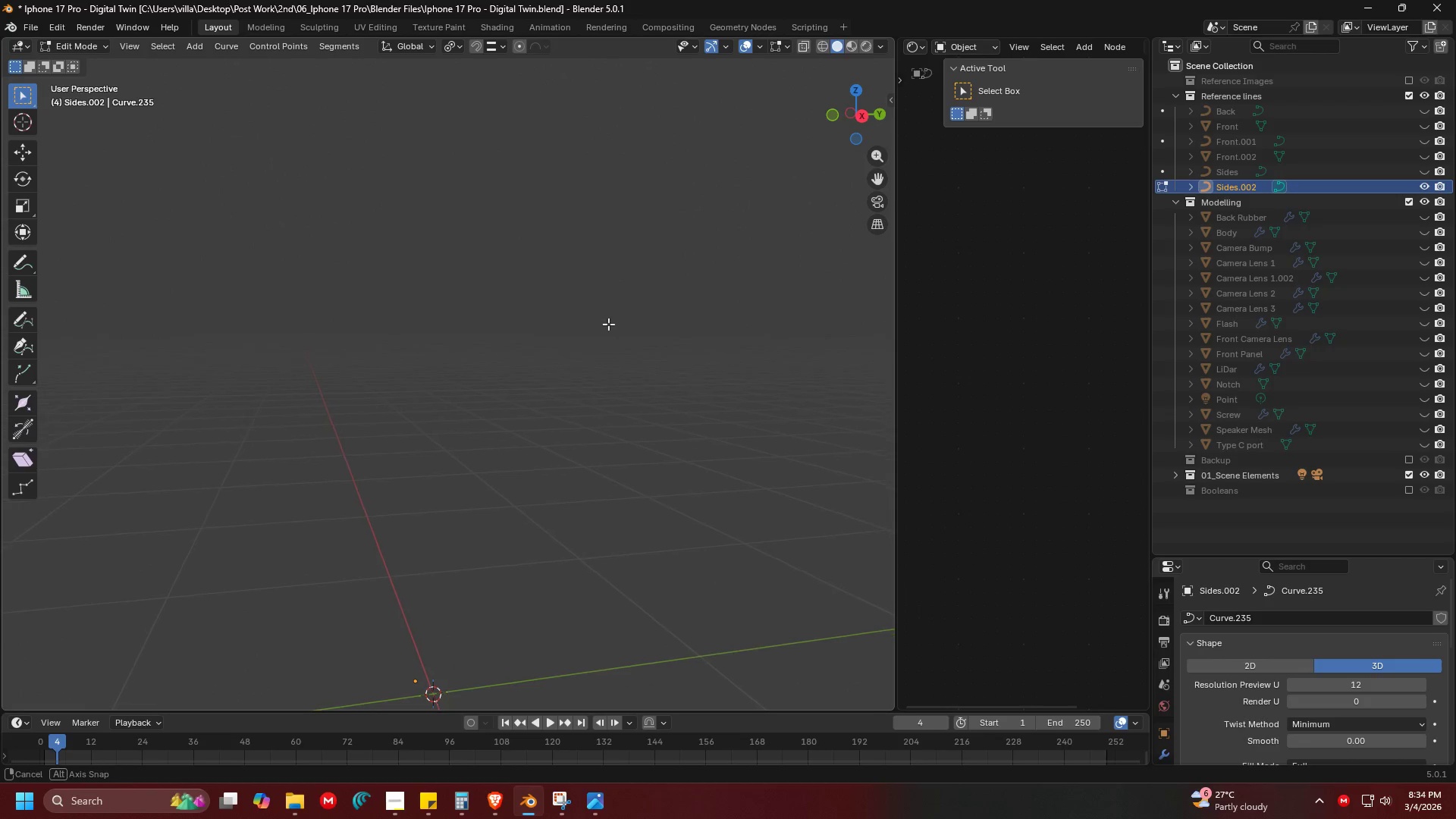 
key(Shift+ShiftLeft)
 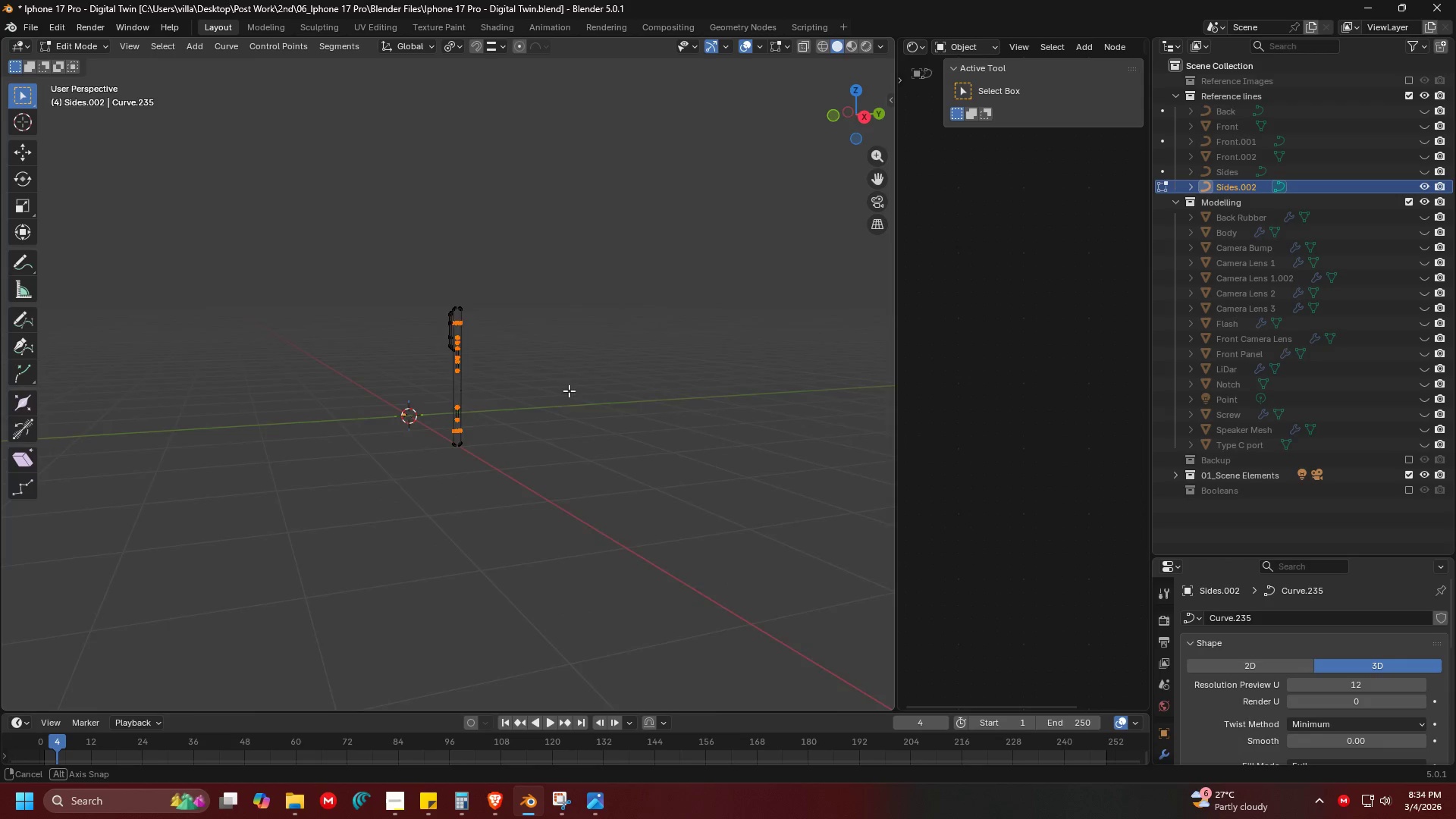 
scroll: coordinate [624, 430], scroll_direction: down, amount: 10.0
 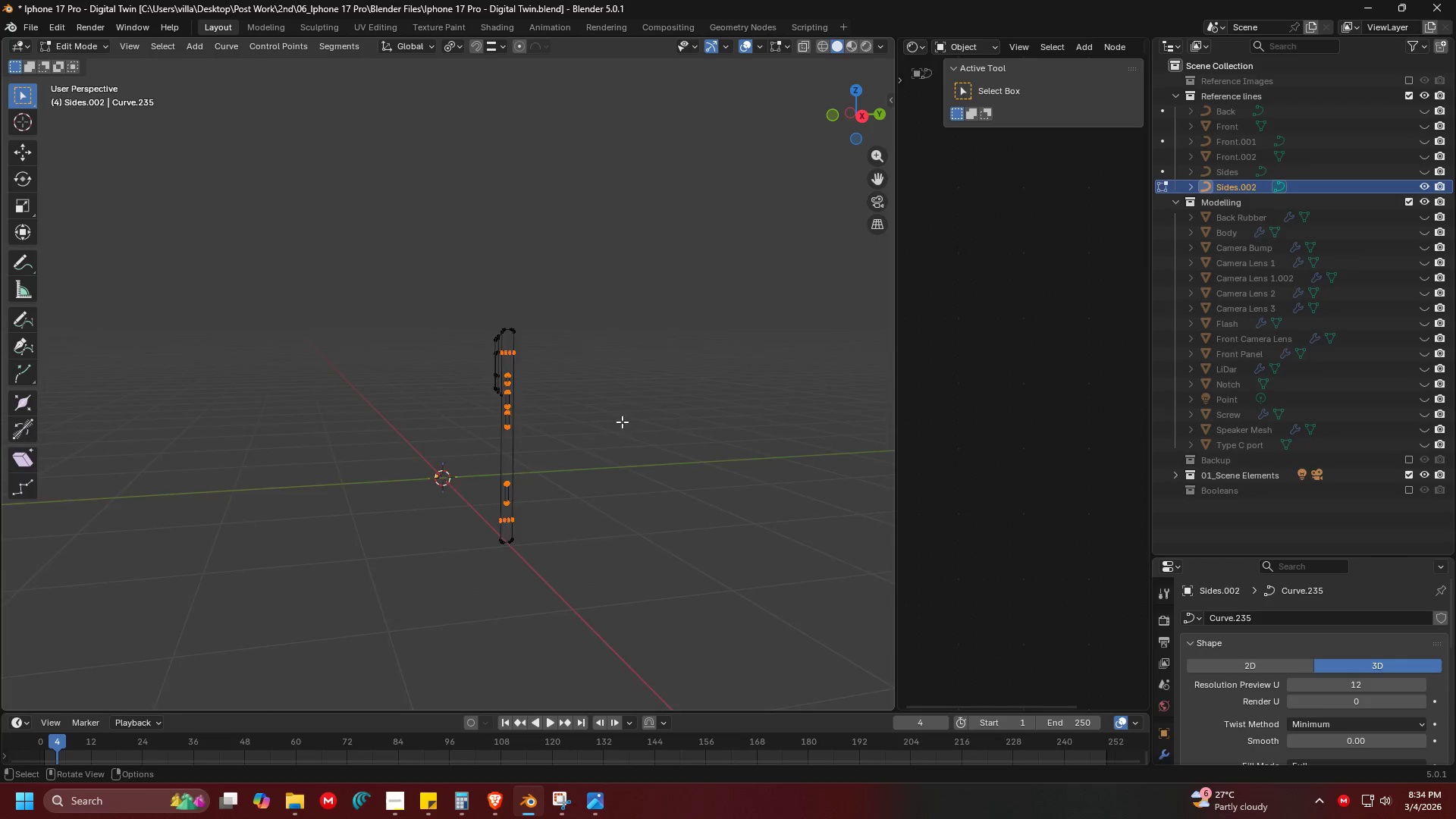 
scroll: coordinate [621, 497], scroll_direction: up, amount: 6.0
 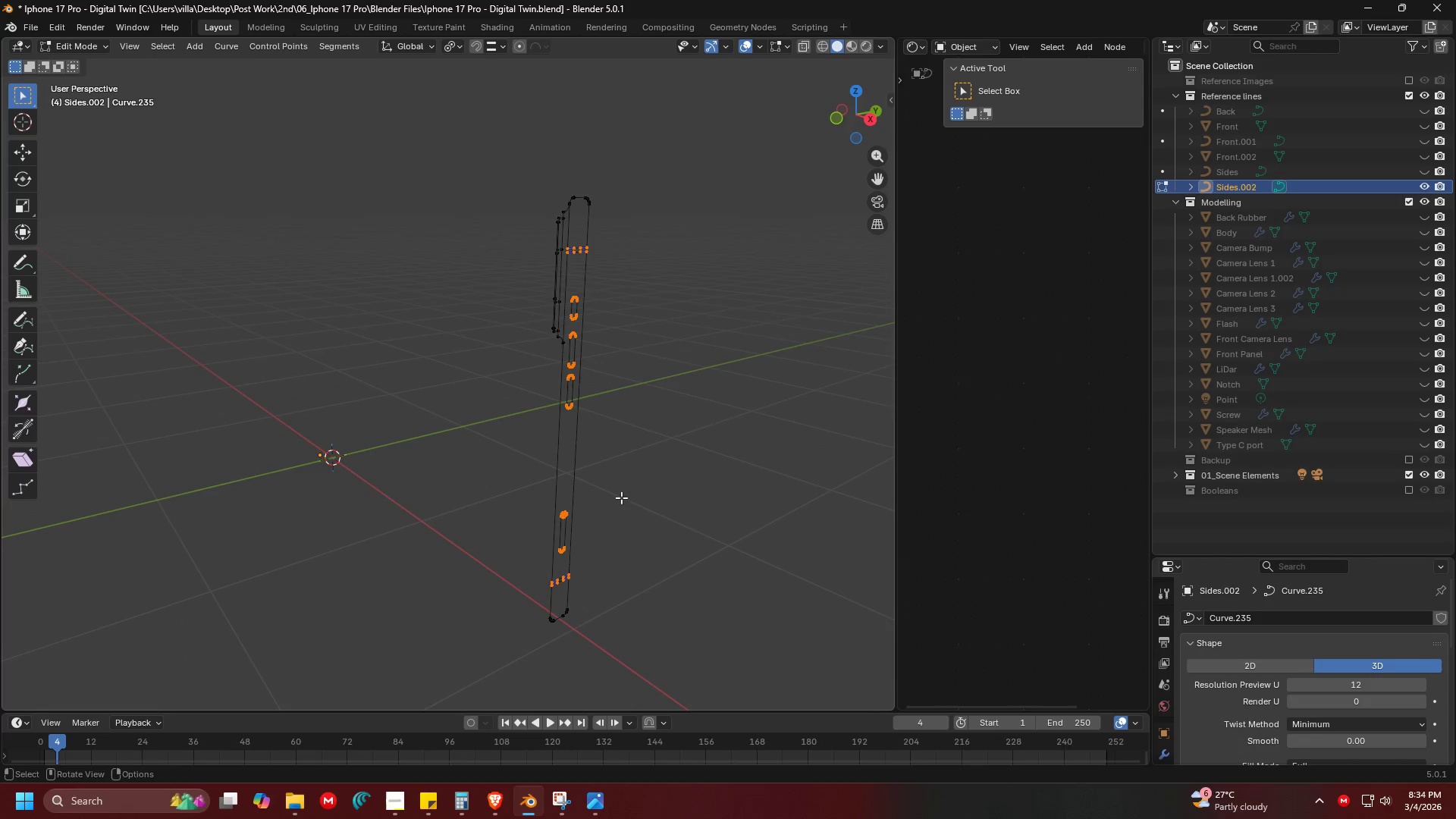 
key(Shift+D)
 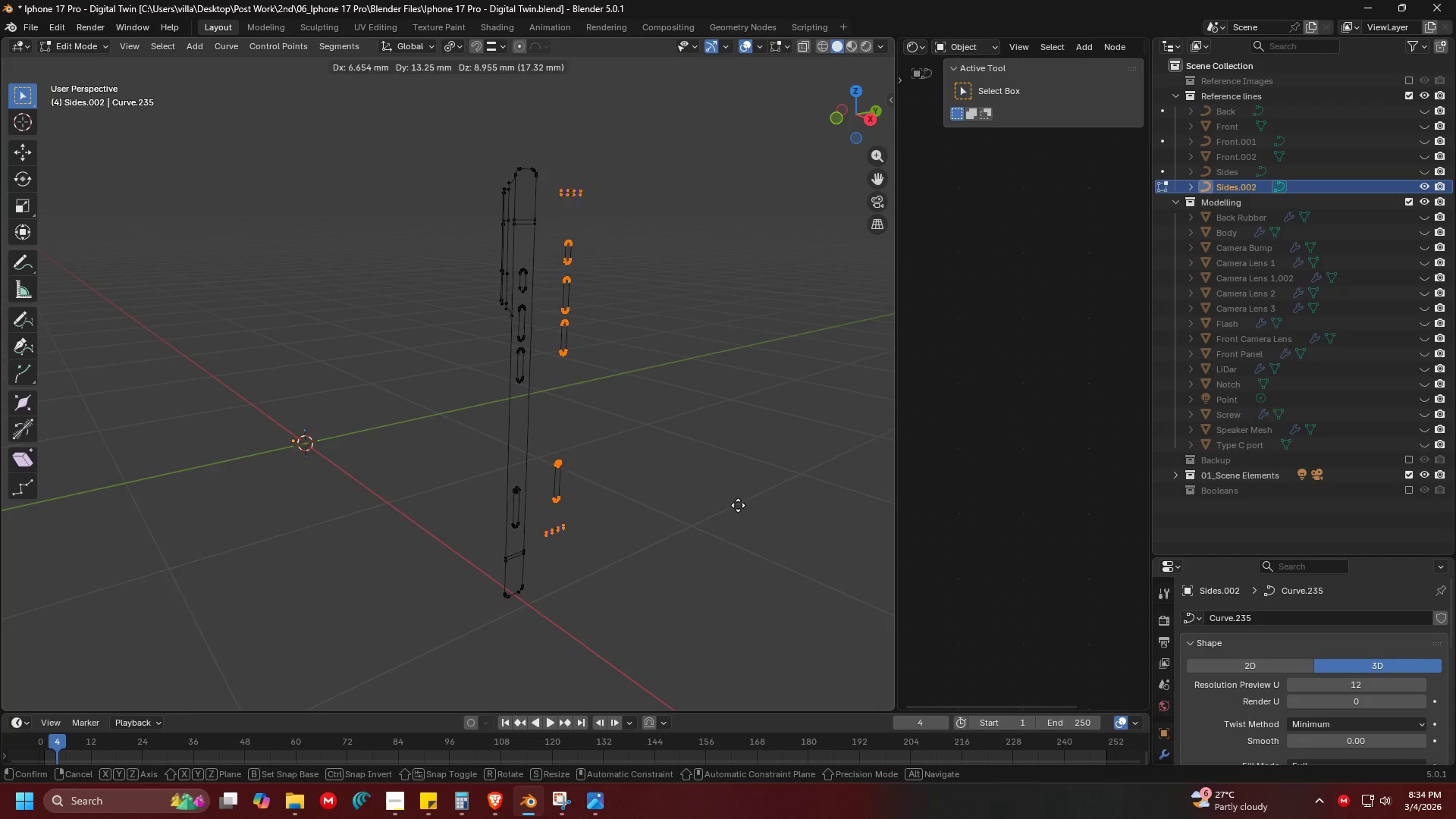 
right_click([738, 505])
 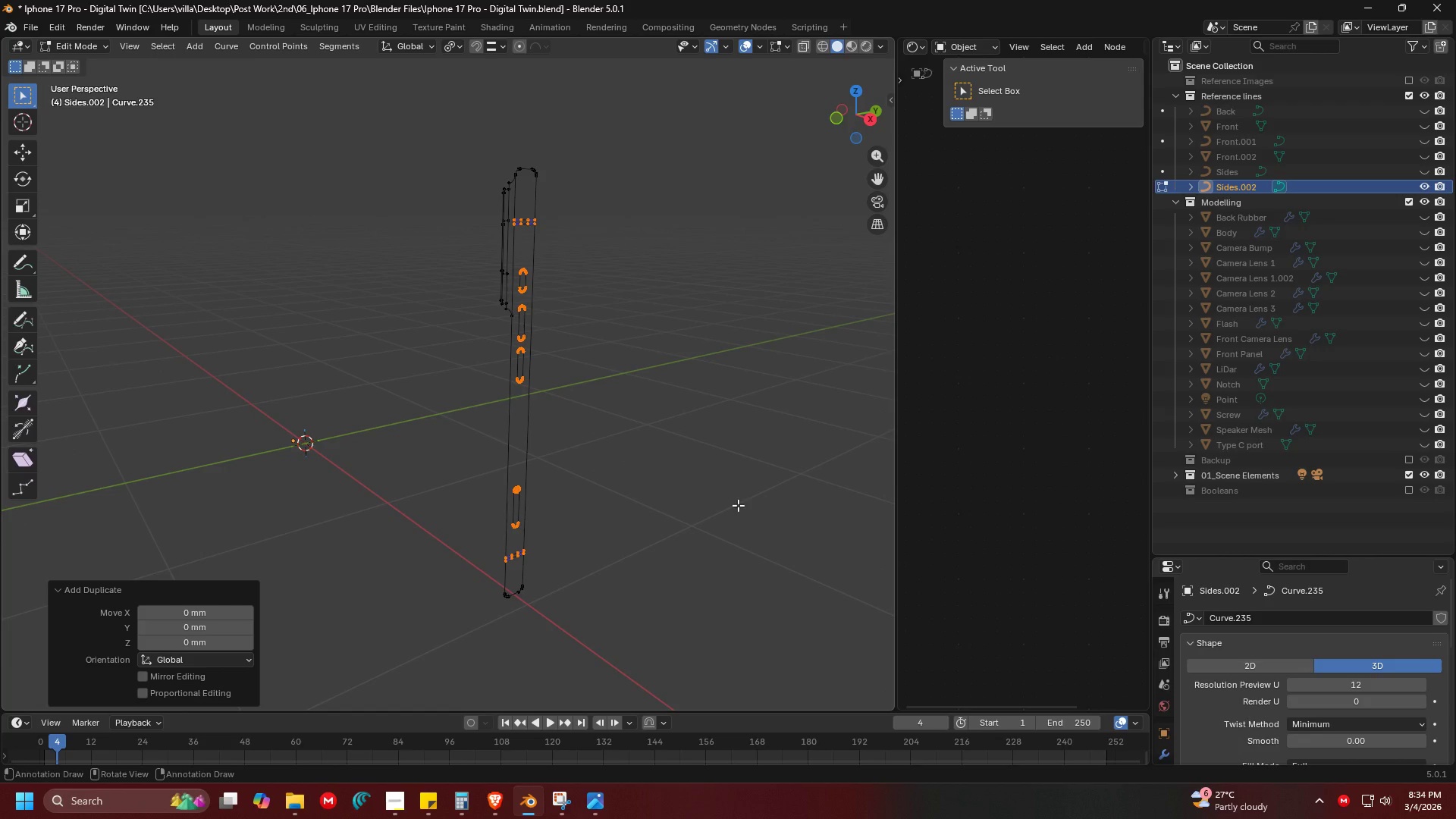 
key(P)
 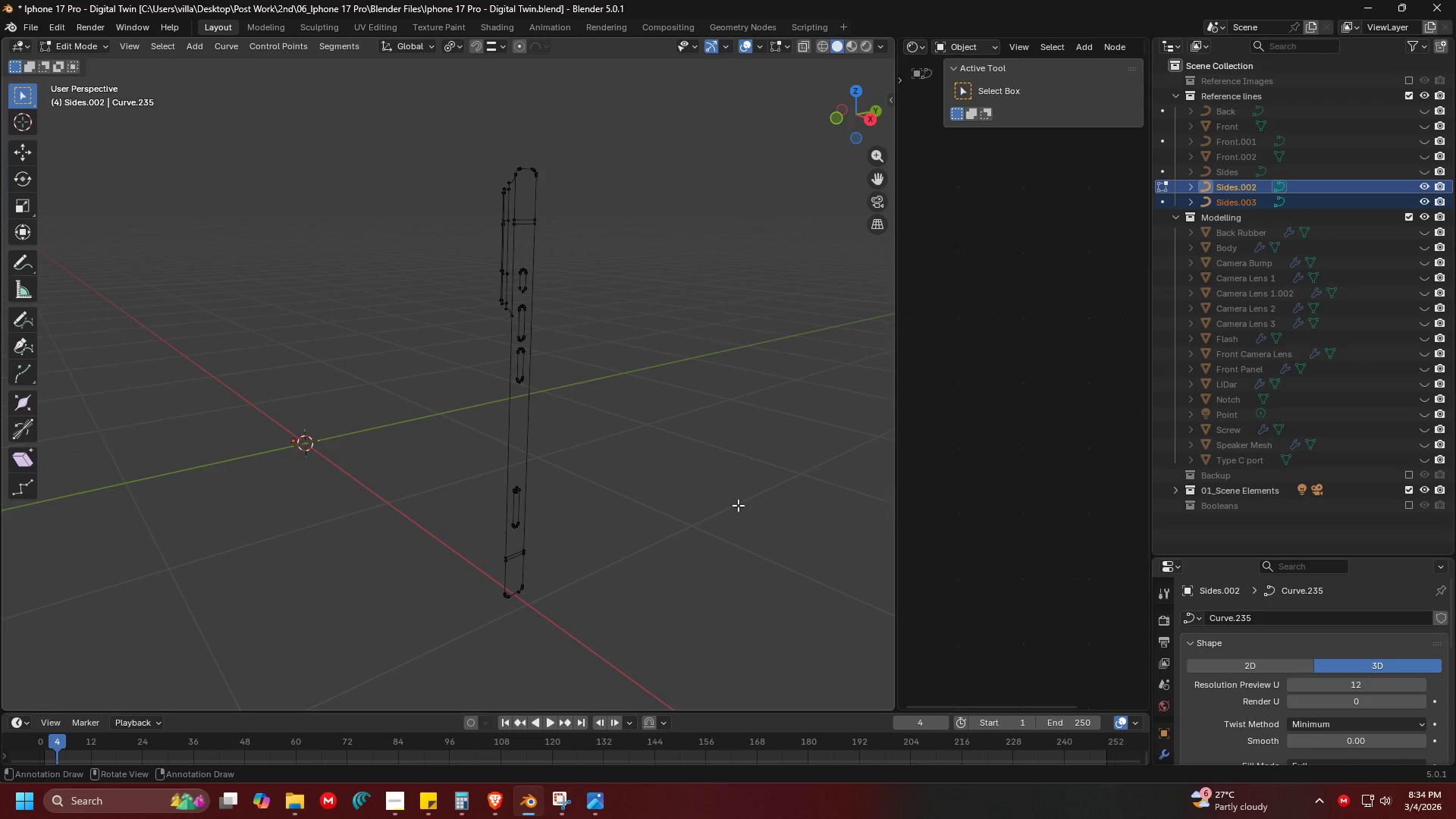 
left_click([738, 505])
 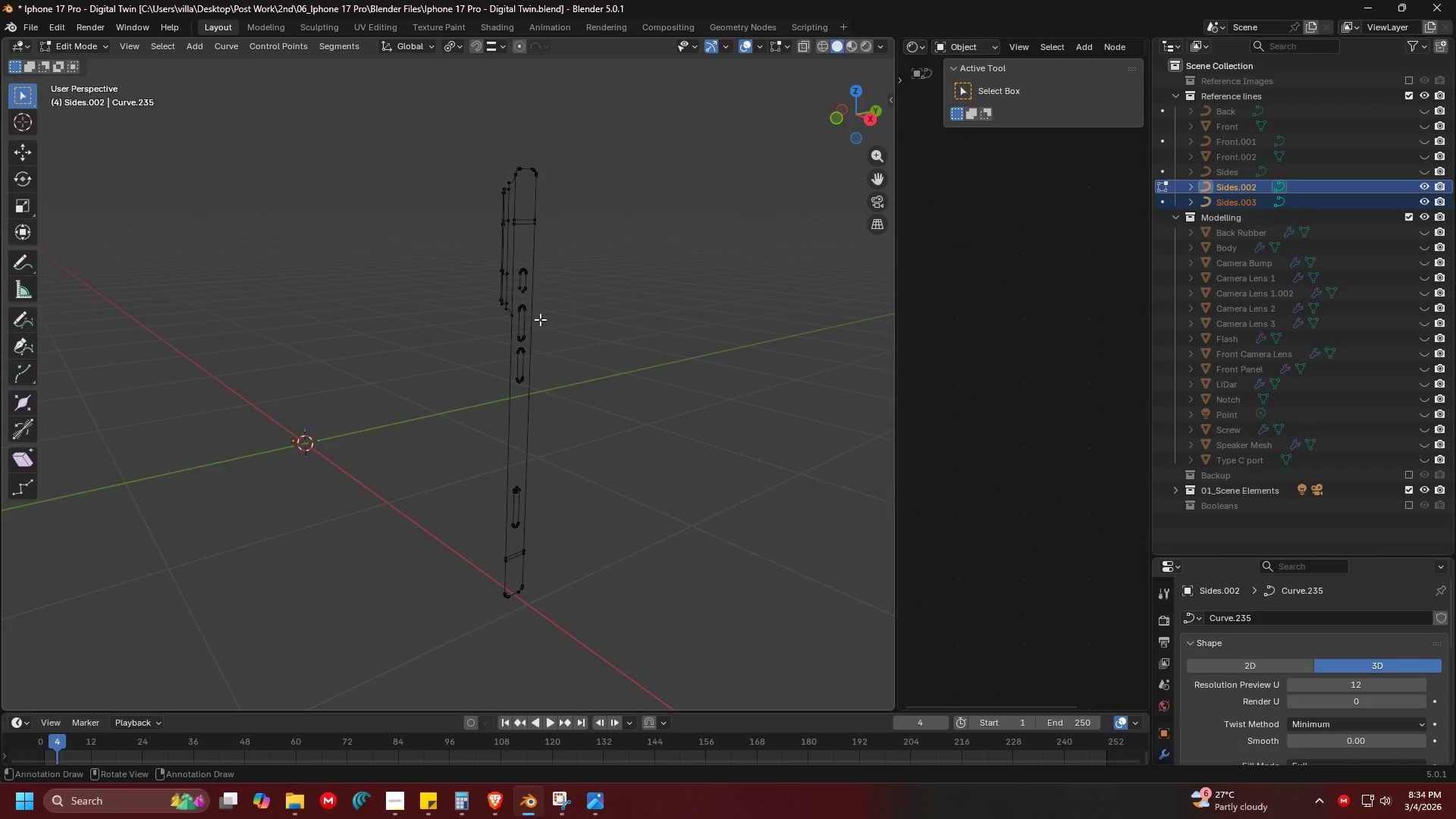 
key(Tab)
 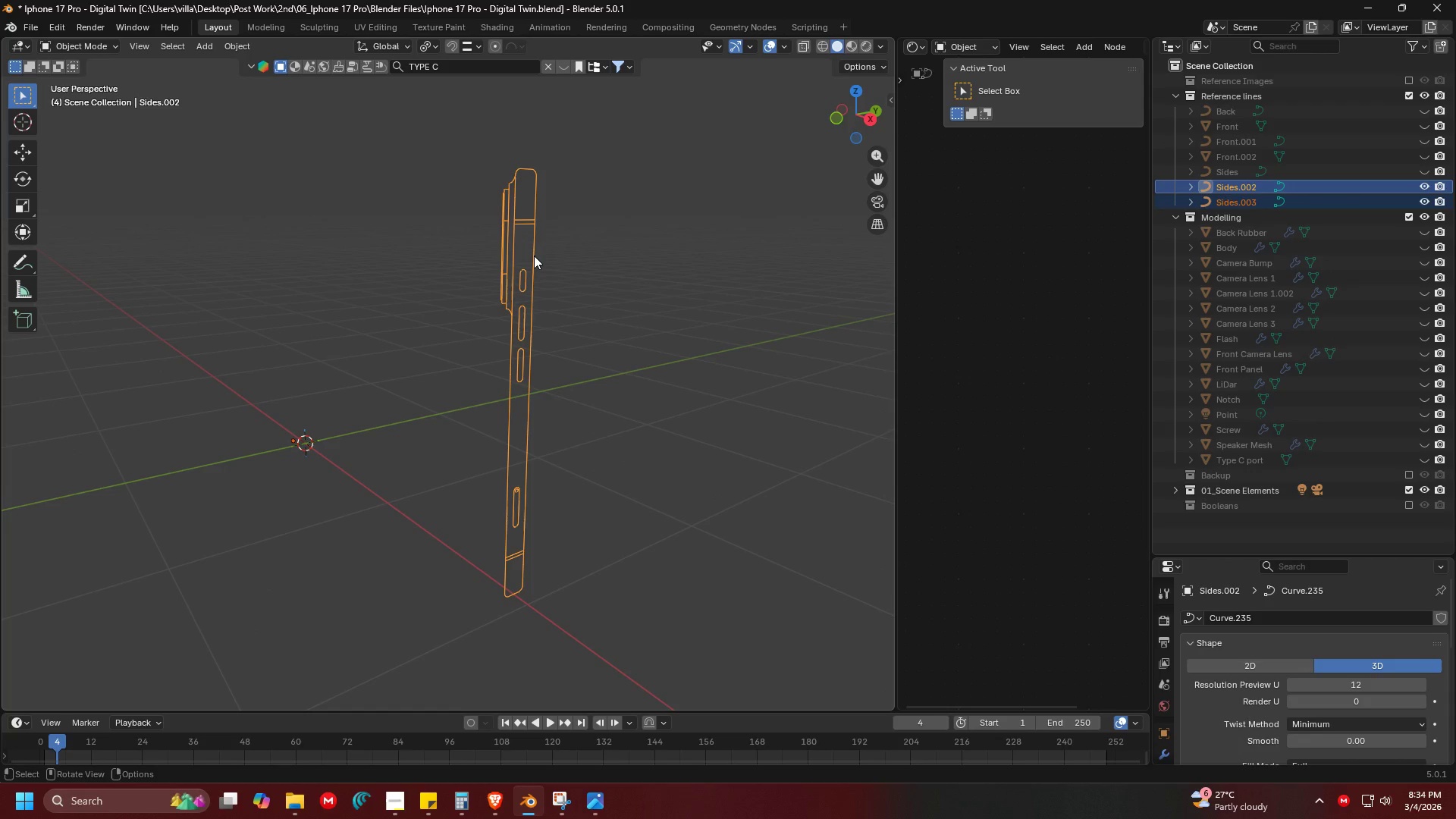 
left_click([534, 256])
 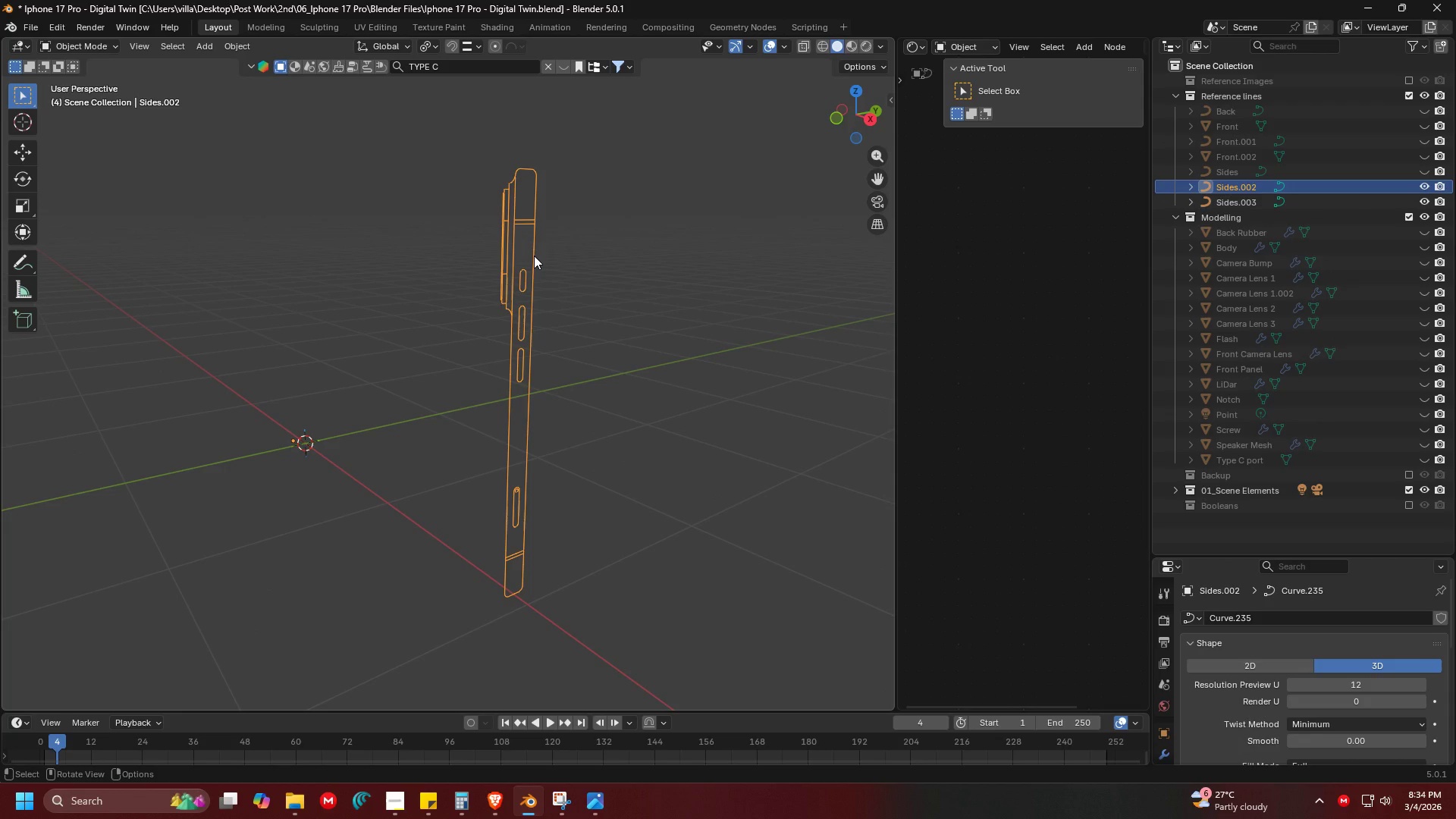 
key(H)
 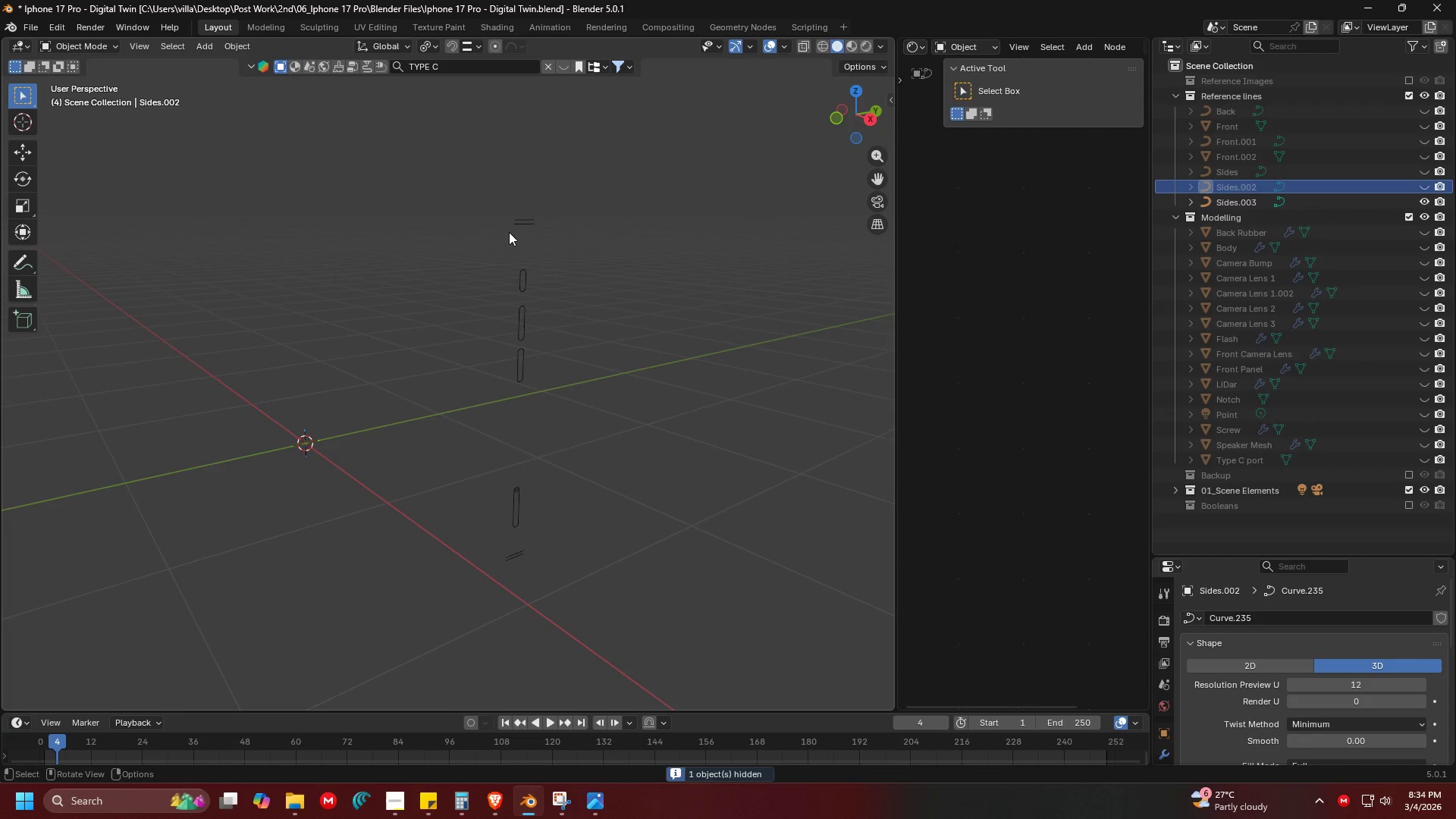 
left_click_drag(start_coordinate=[465, 159], to_coordinate=[626, 620])
 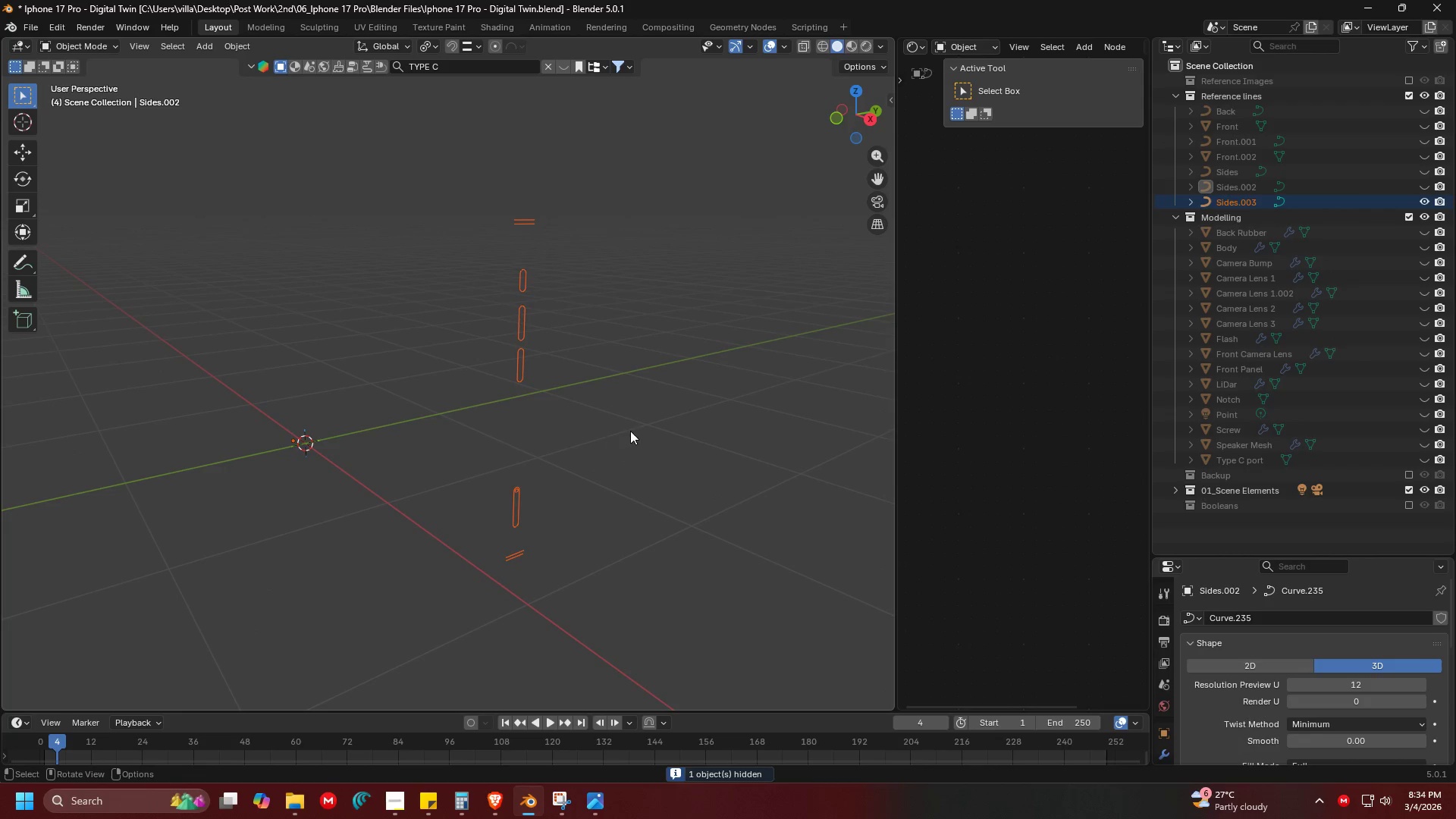 
key(Shift+ShiftLeft)
 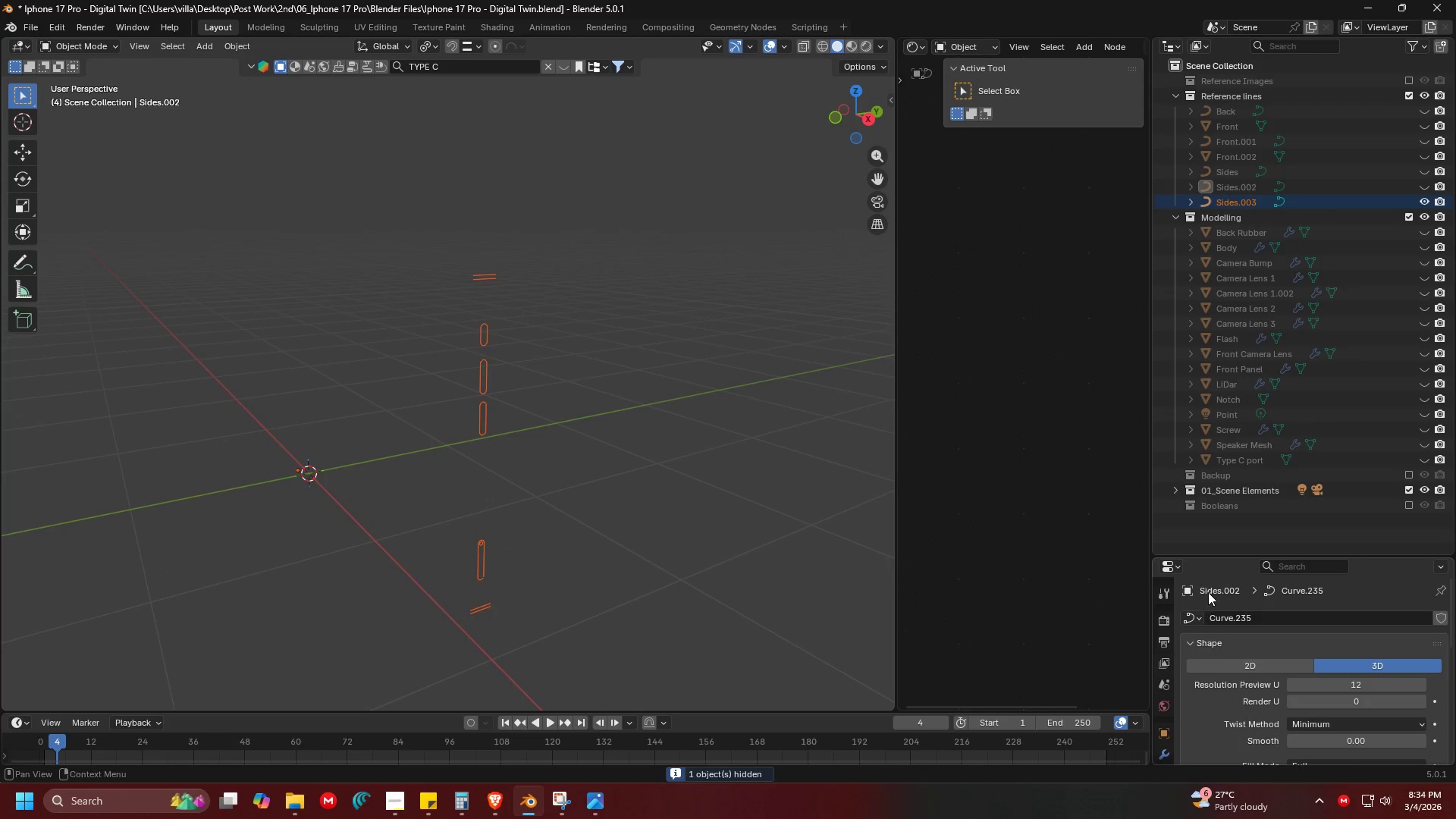 
left_click_drag(start_coordinate=[1205, 557], to_coordinate=[1231, 338])
 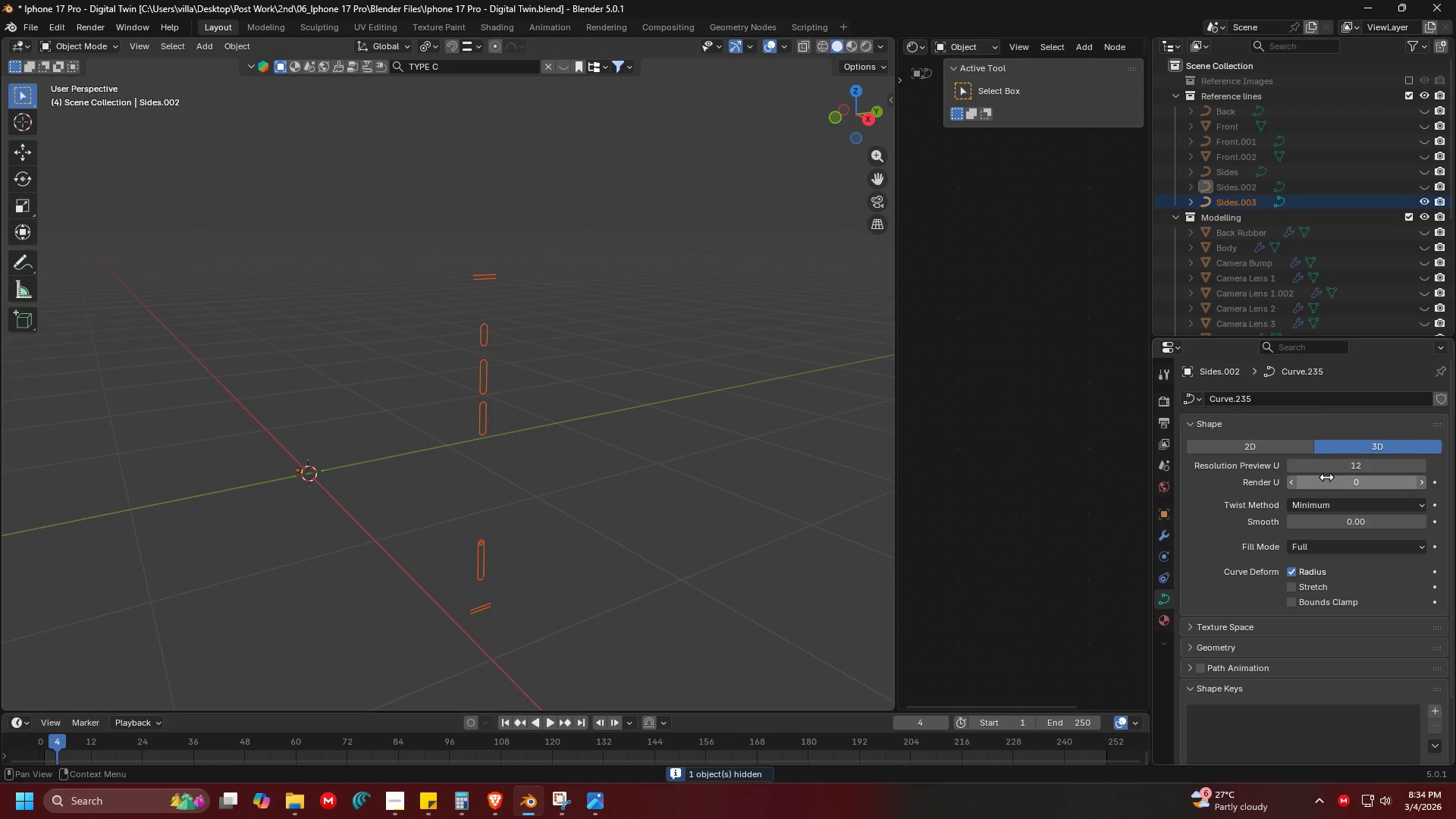 
left_click([1335, 470])
 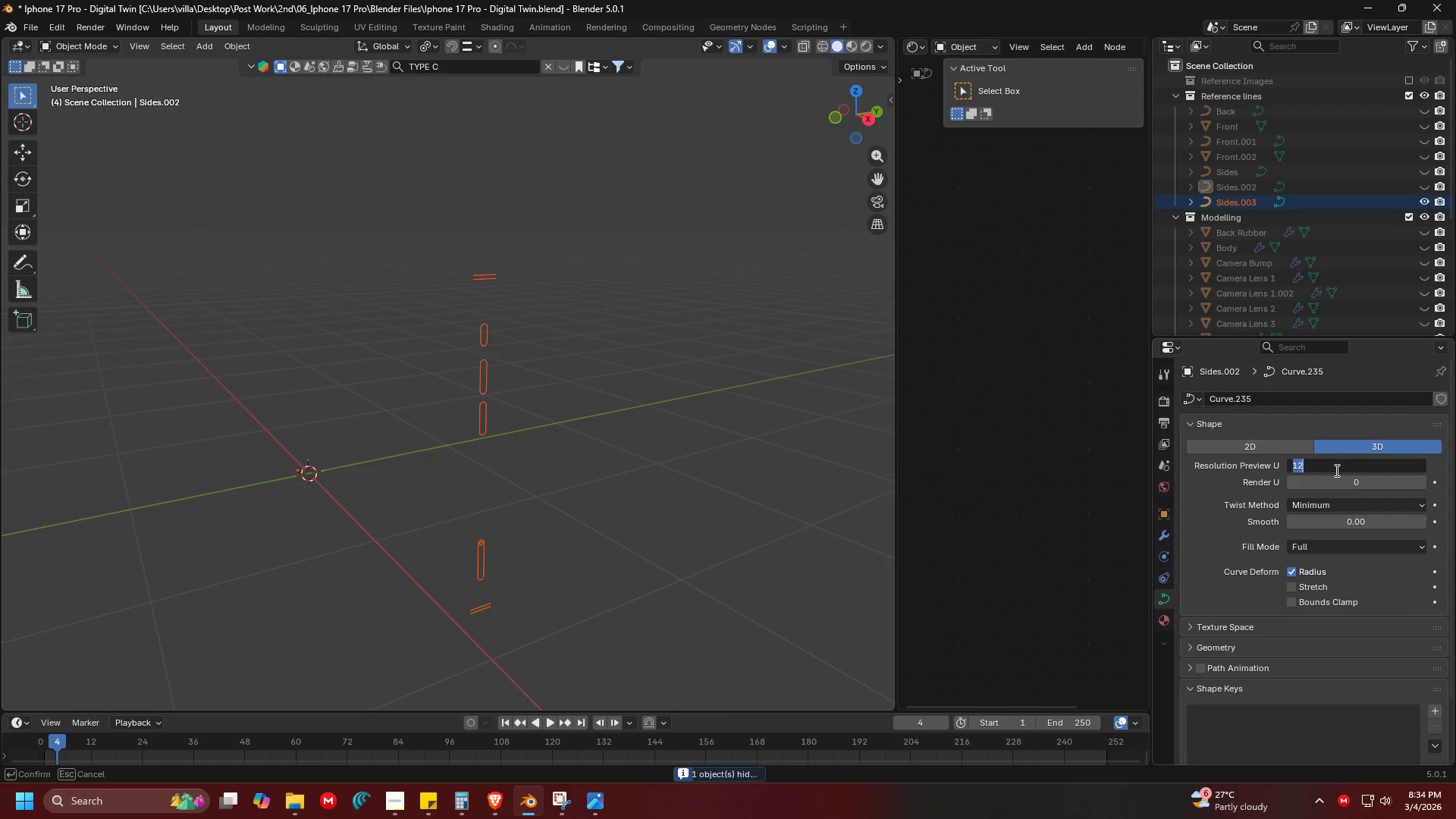 
type(30)
 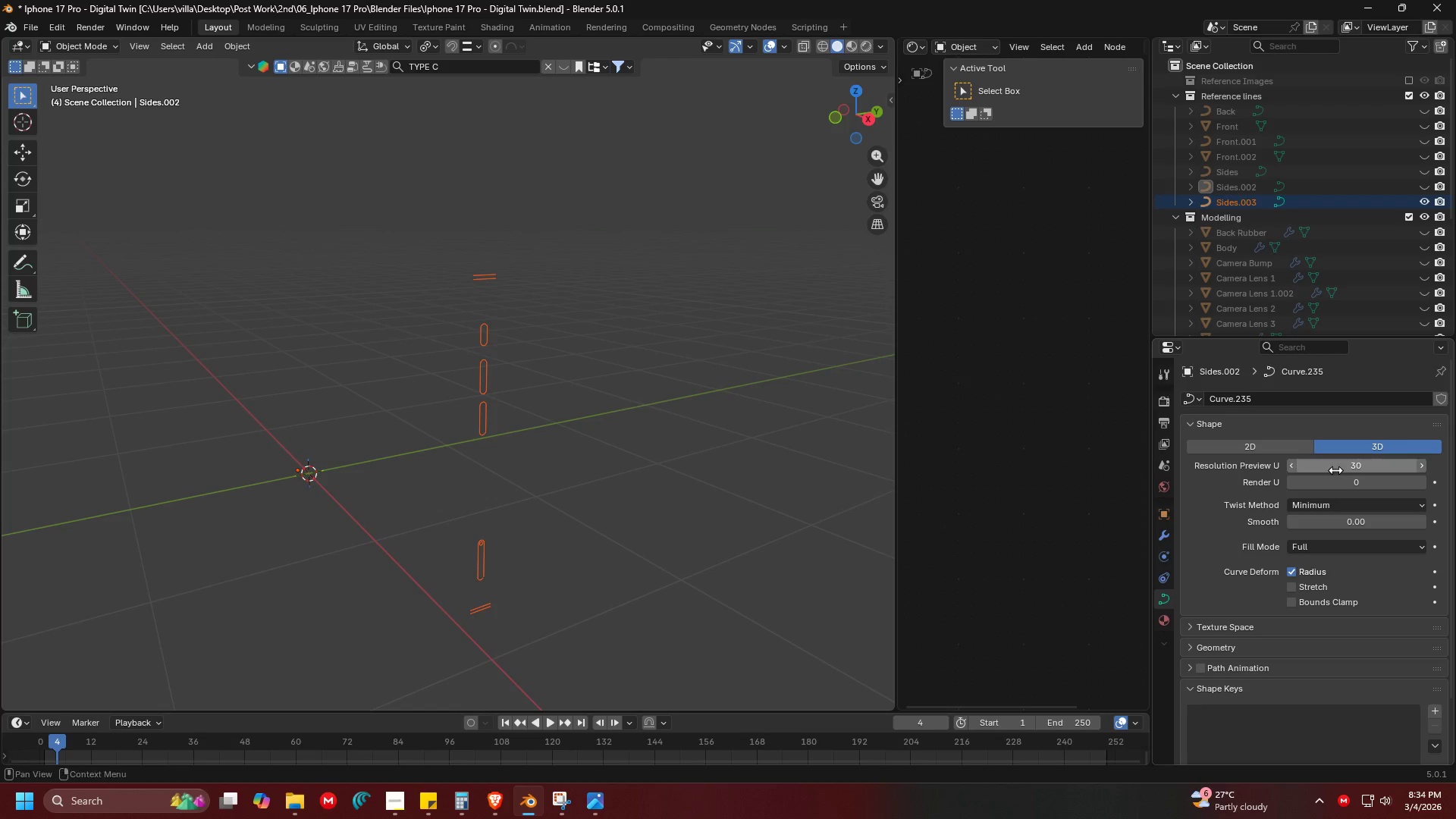 
key(Enter)
 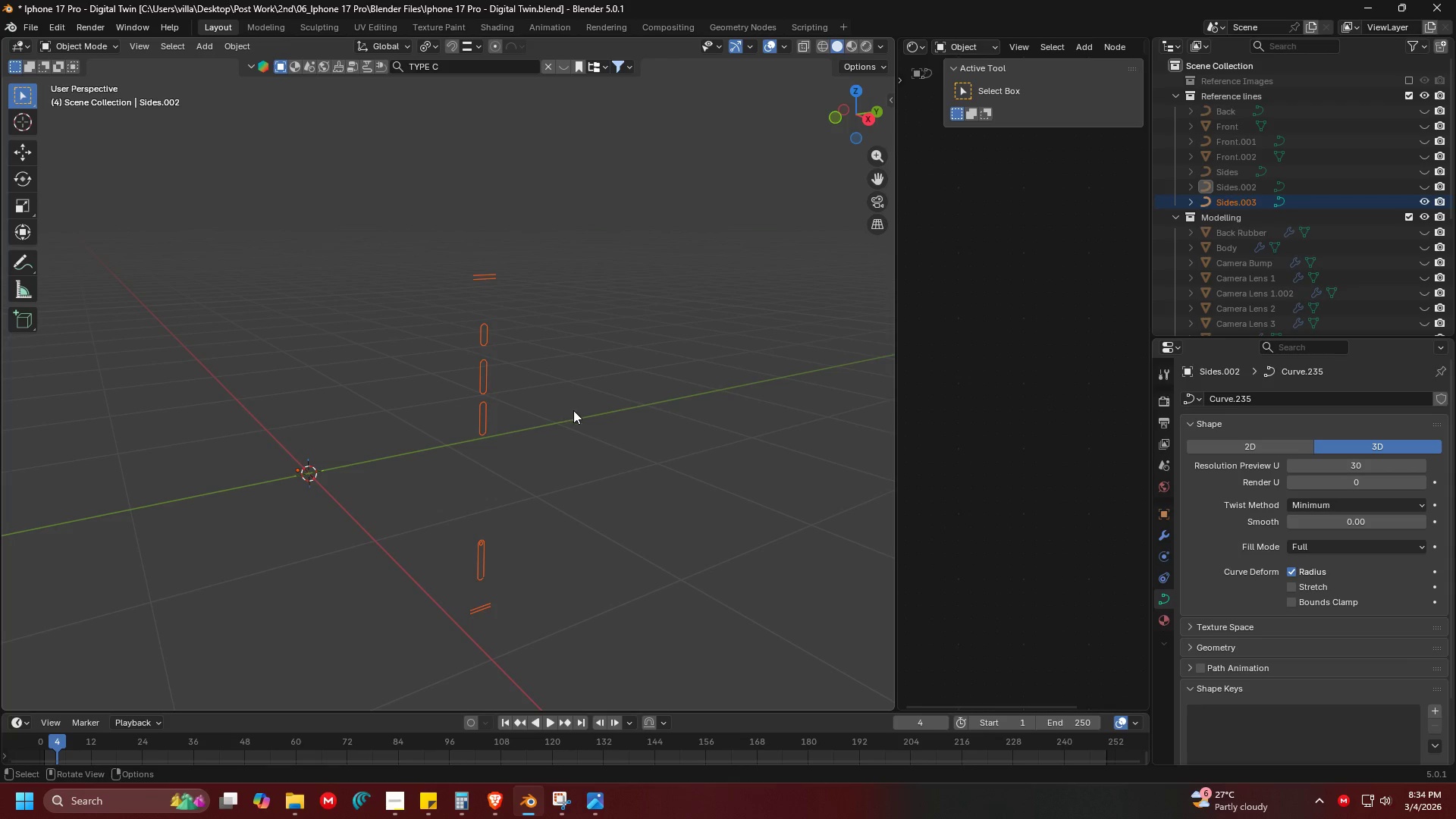 
right_click([573, 410])
 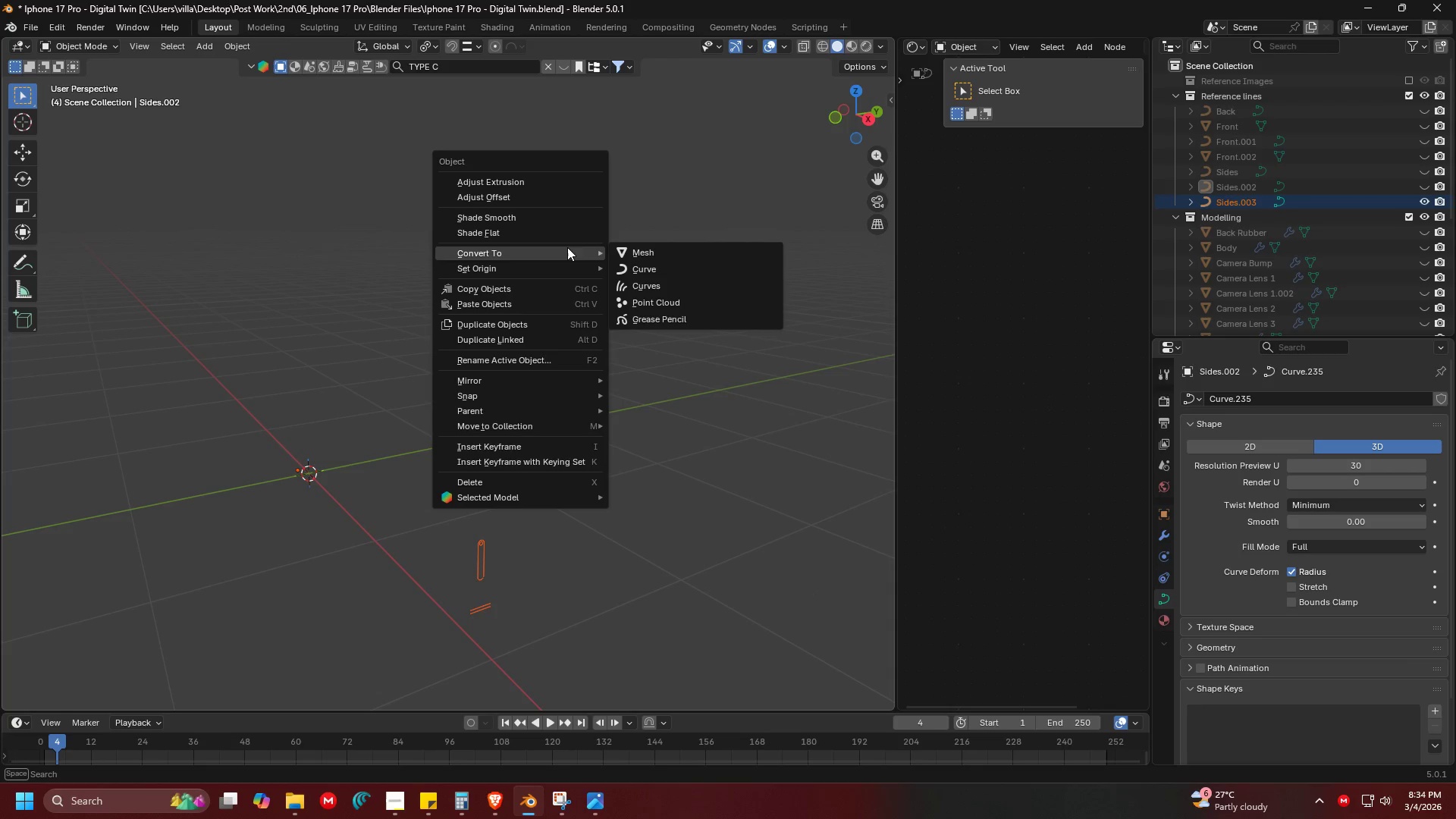 
double_click([647, 251])
 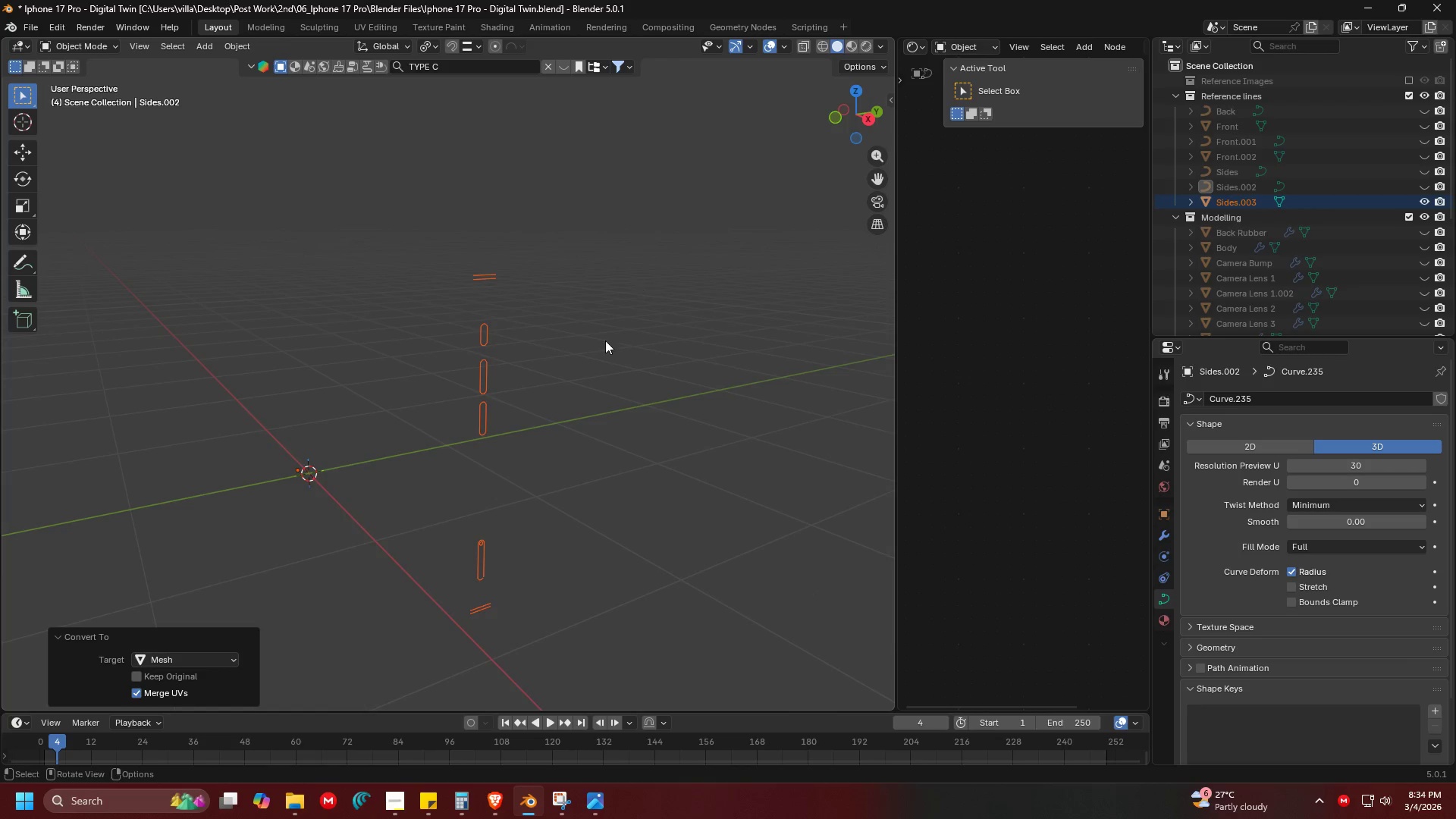 
scroll: coordinate [541, 410], scroll_direction: up, amount: 3.0
 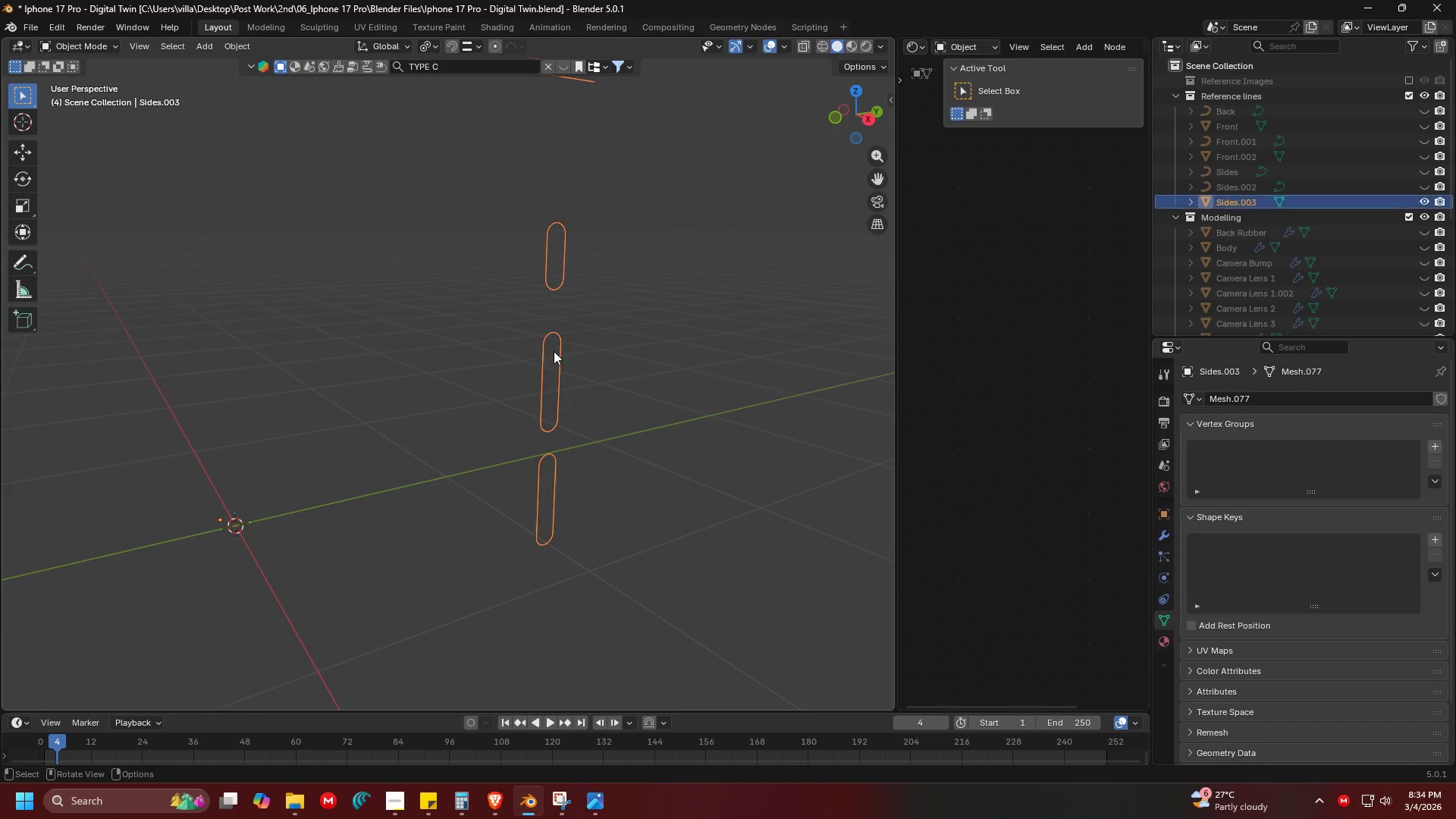 
key(Shift+ShiftLeft)
 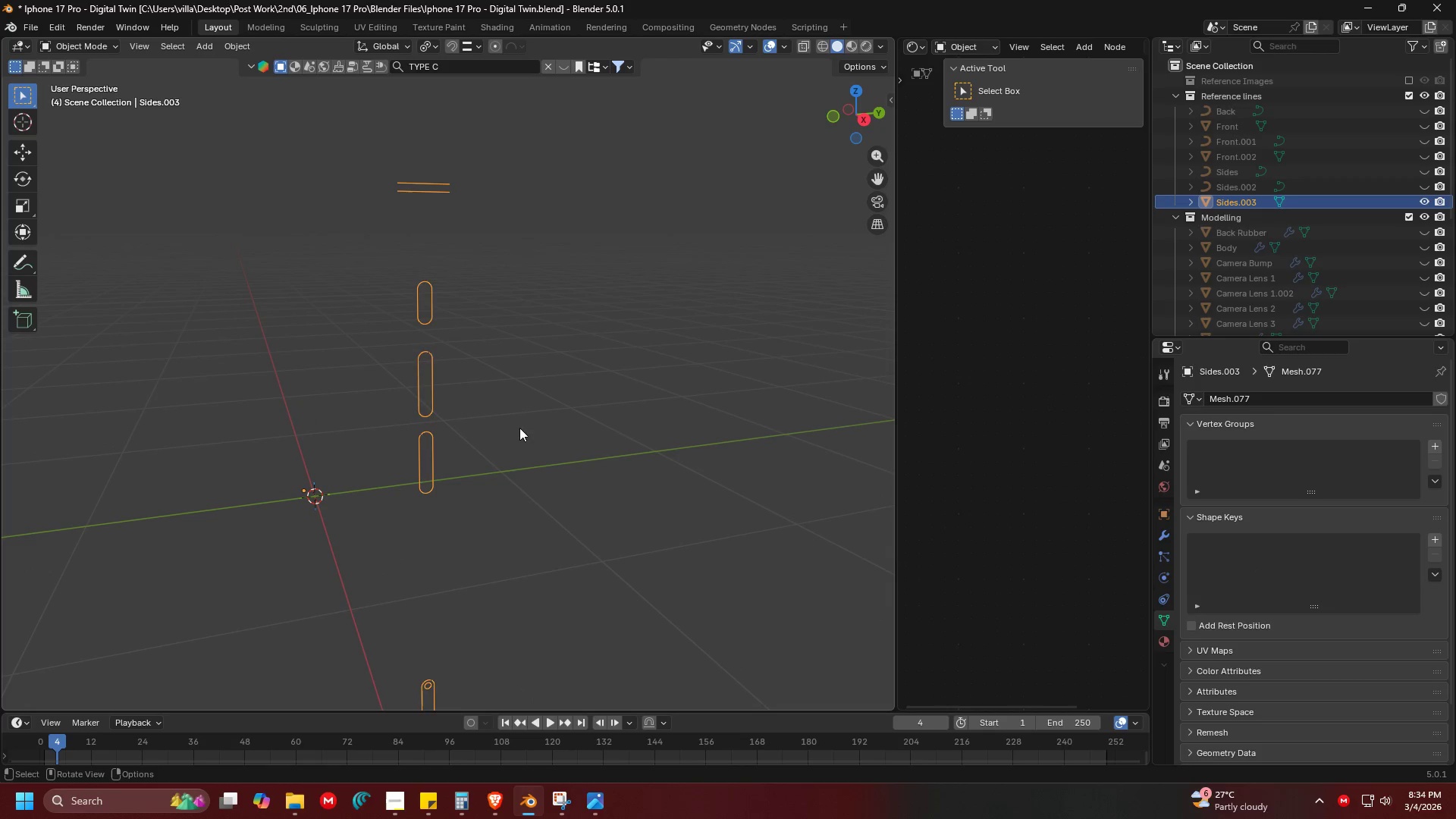 
scroll: coordinate [523, 366], scroll_direction: down, amount: 1.0
 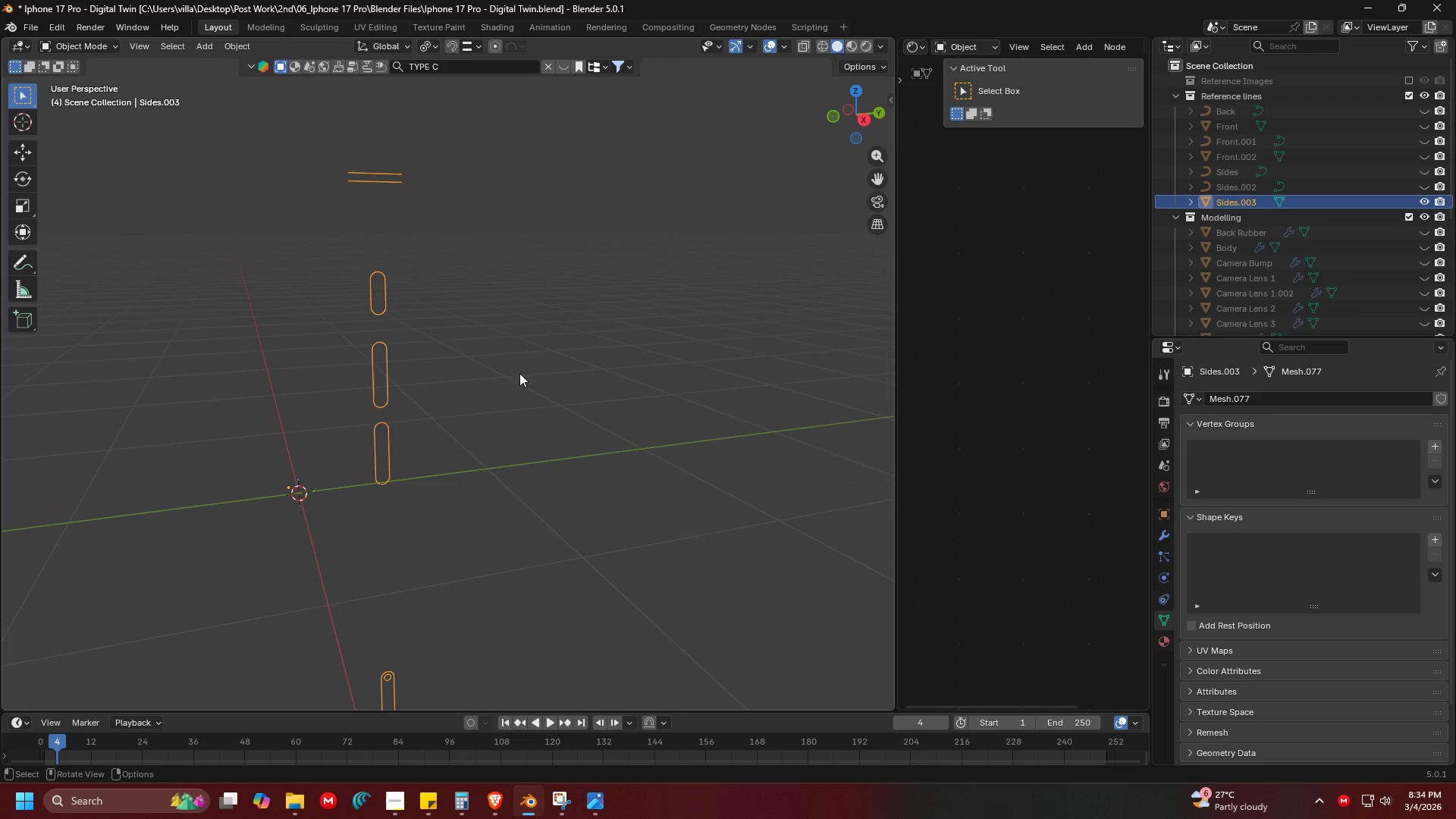 
left_click([545, 441])
 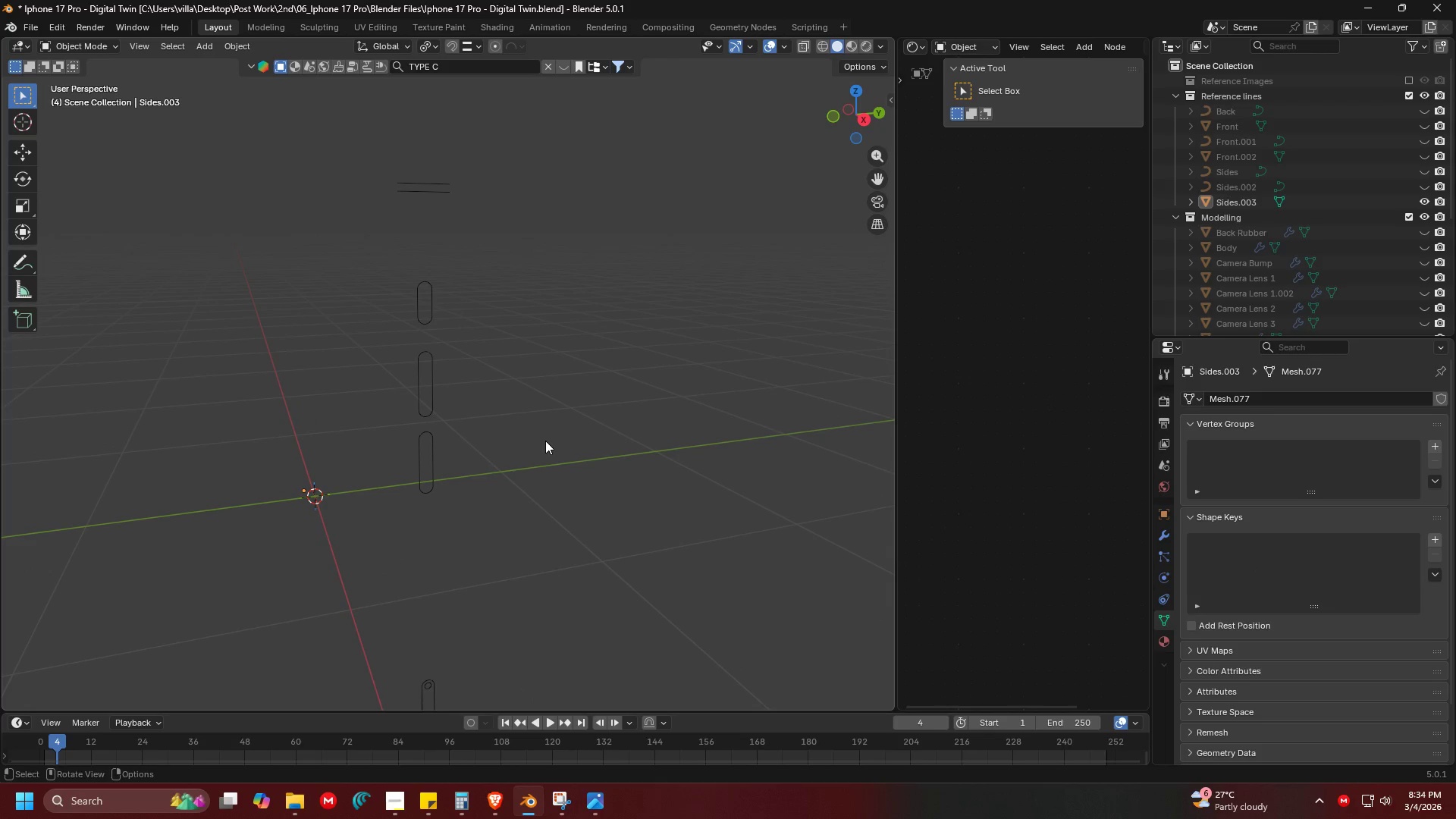 
key(Alt+H)
 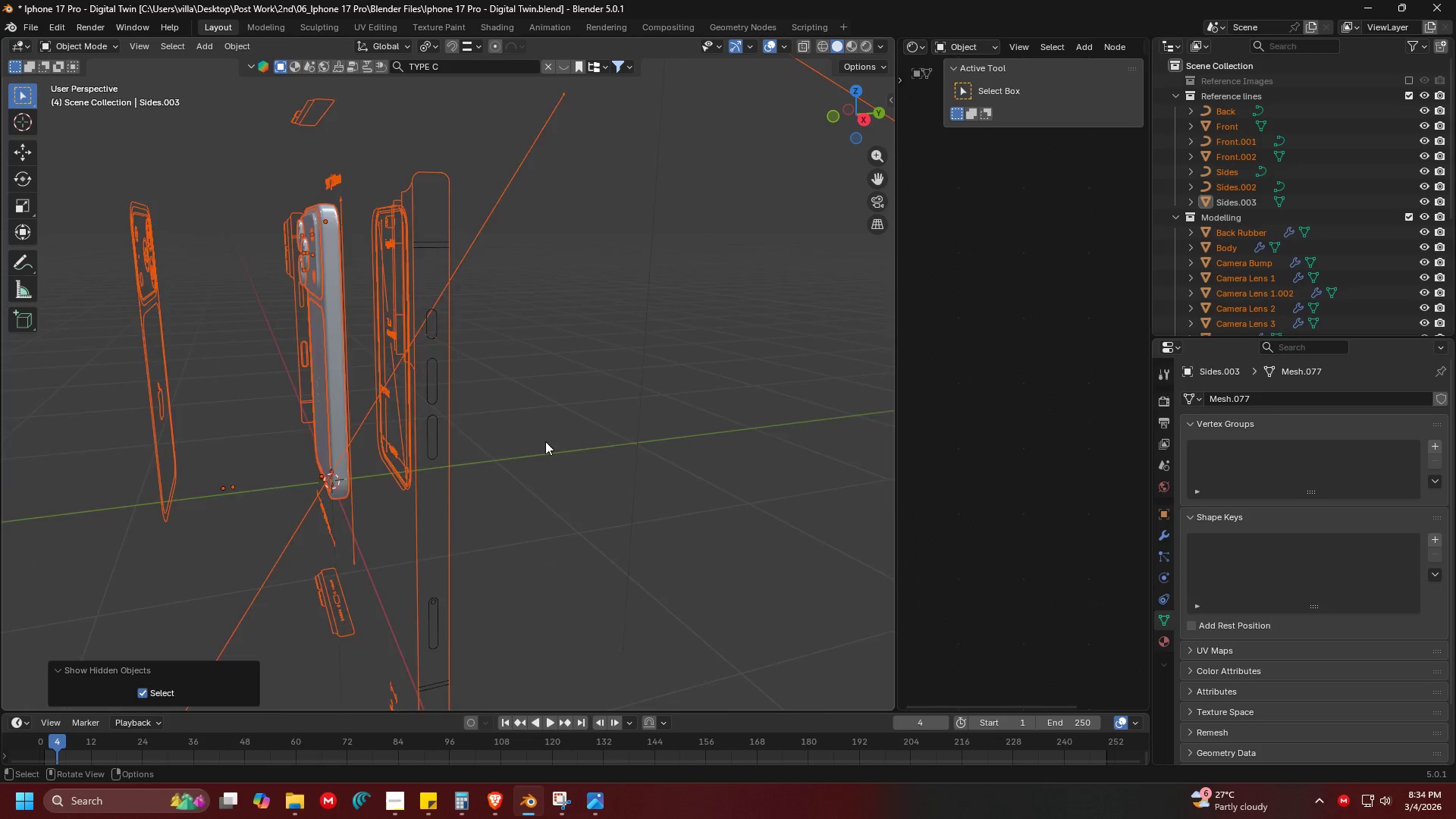 
left_click([510, 453])
 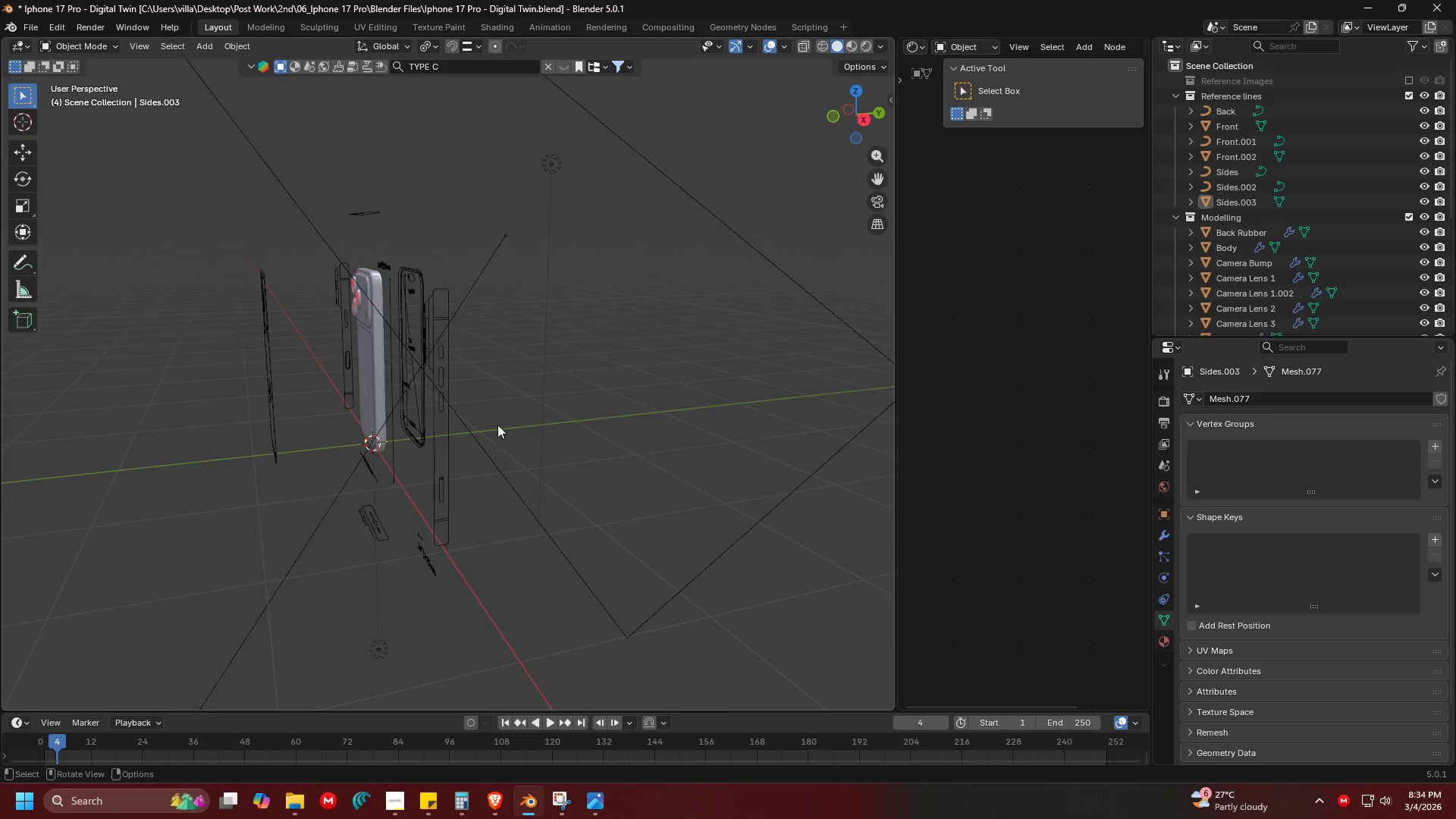 
scroll: coordinate [540, 444], scroll_direction: down, amount: 4.0
 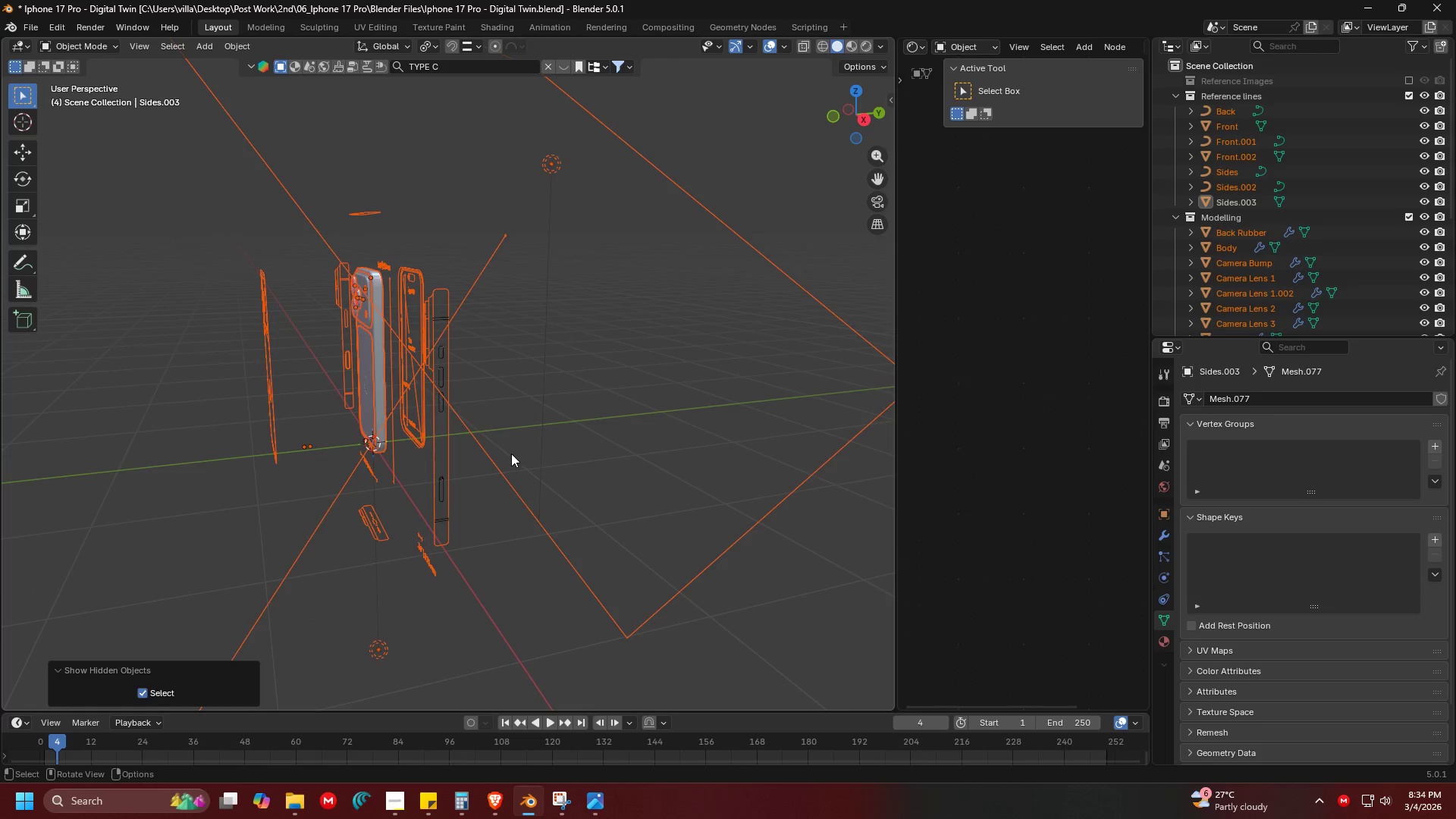 
scroll: coordinate [496, 423], scroll_direction: up, amount: 4.0
 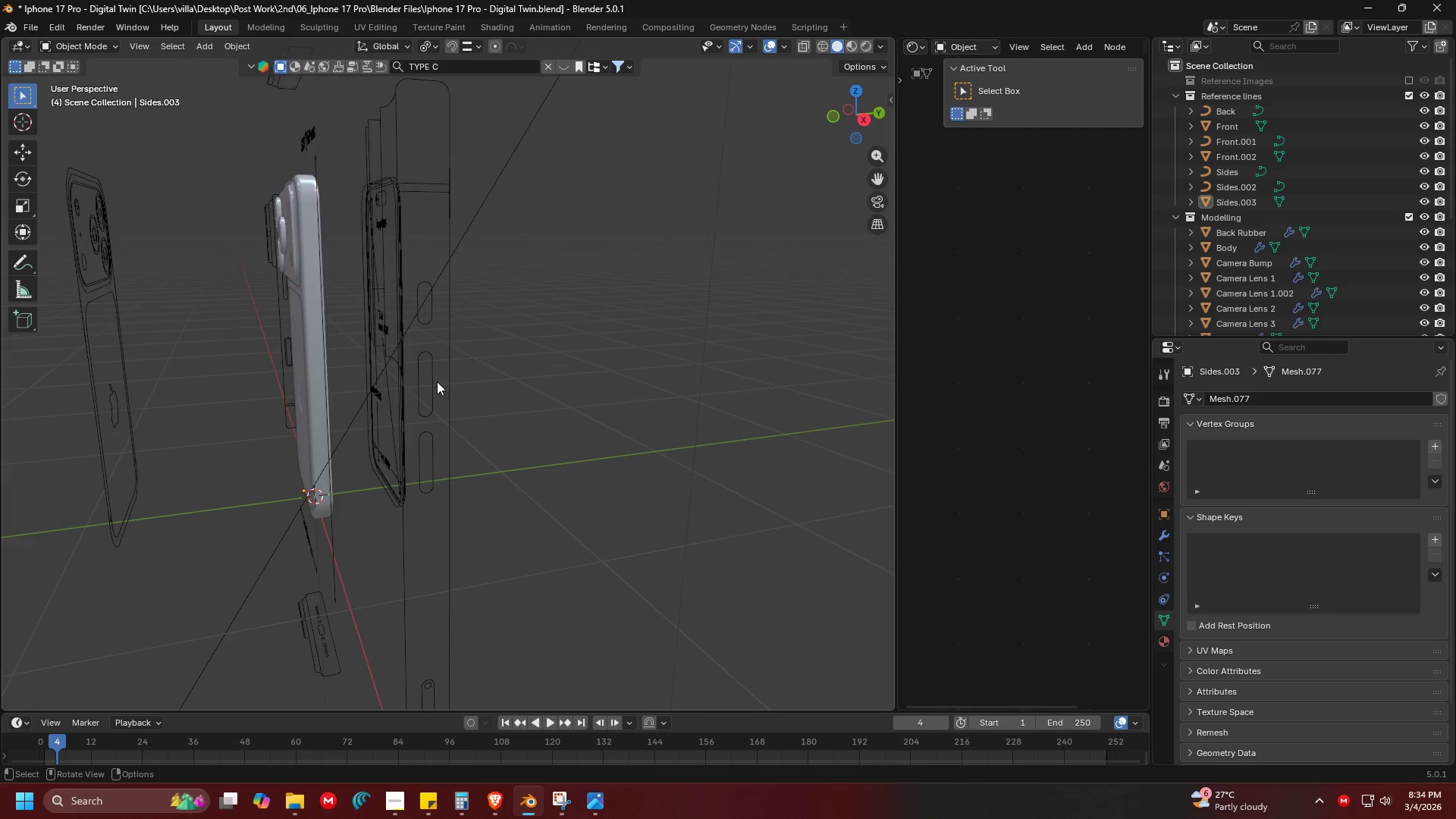 
left_click([447, 371])
 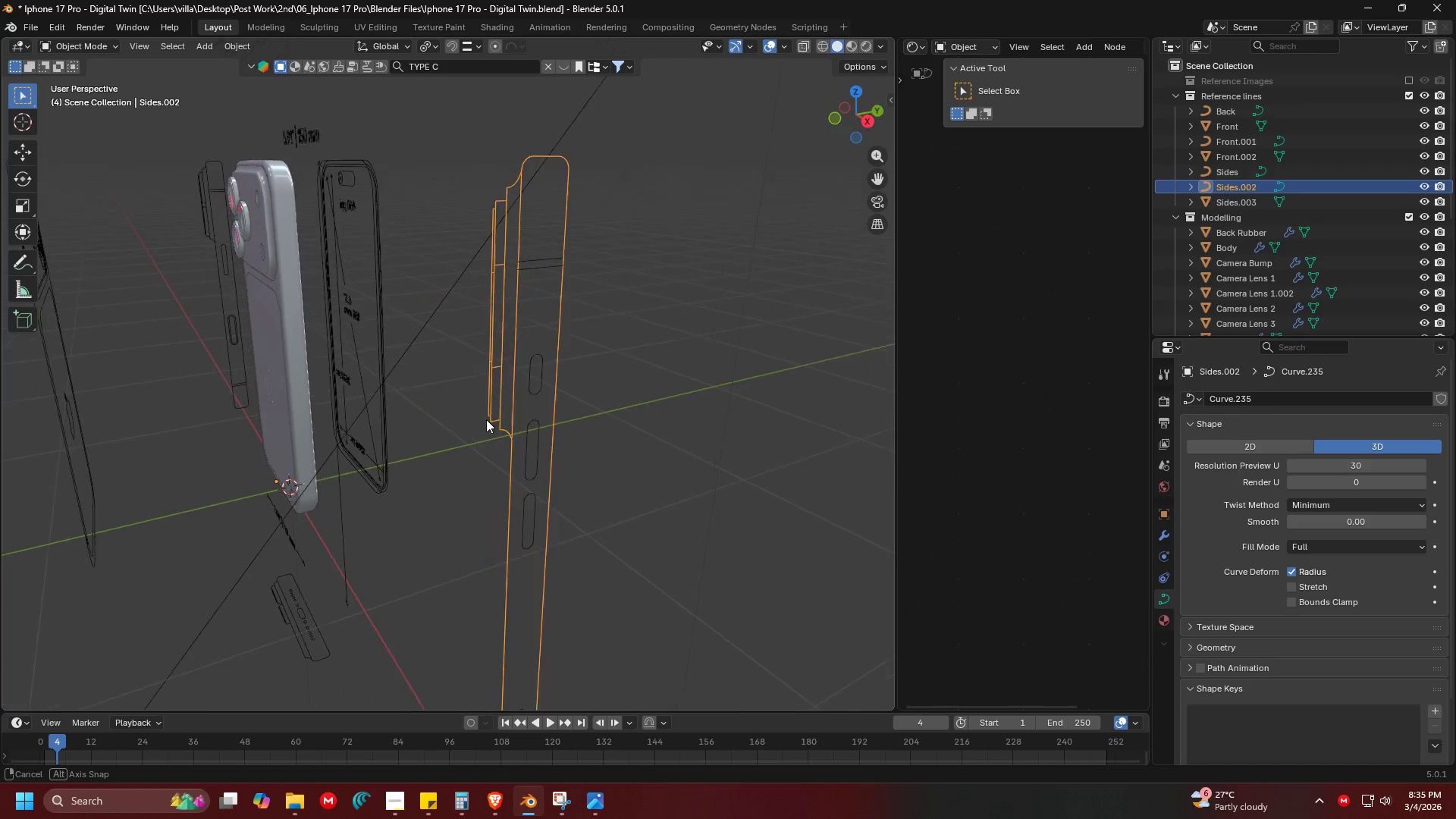 
scroll: coordinate [492, 422], scroll_direction: down, amount: 1.0
 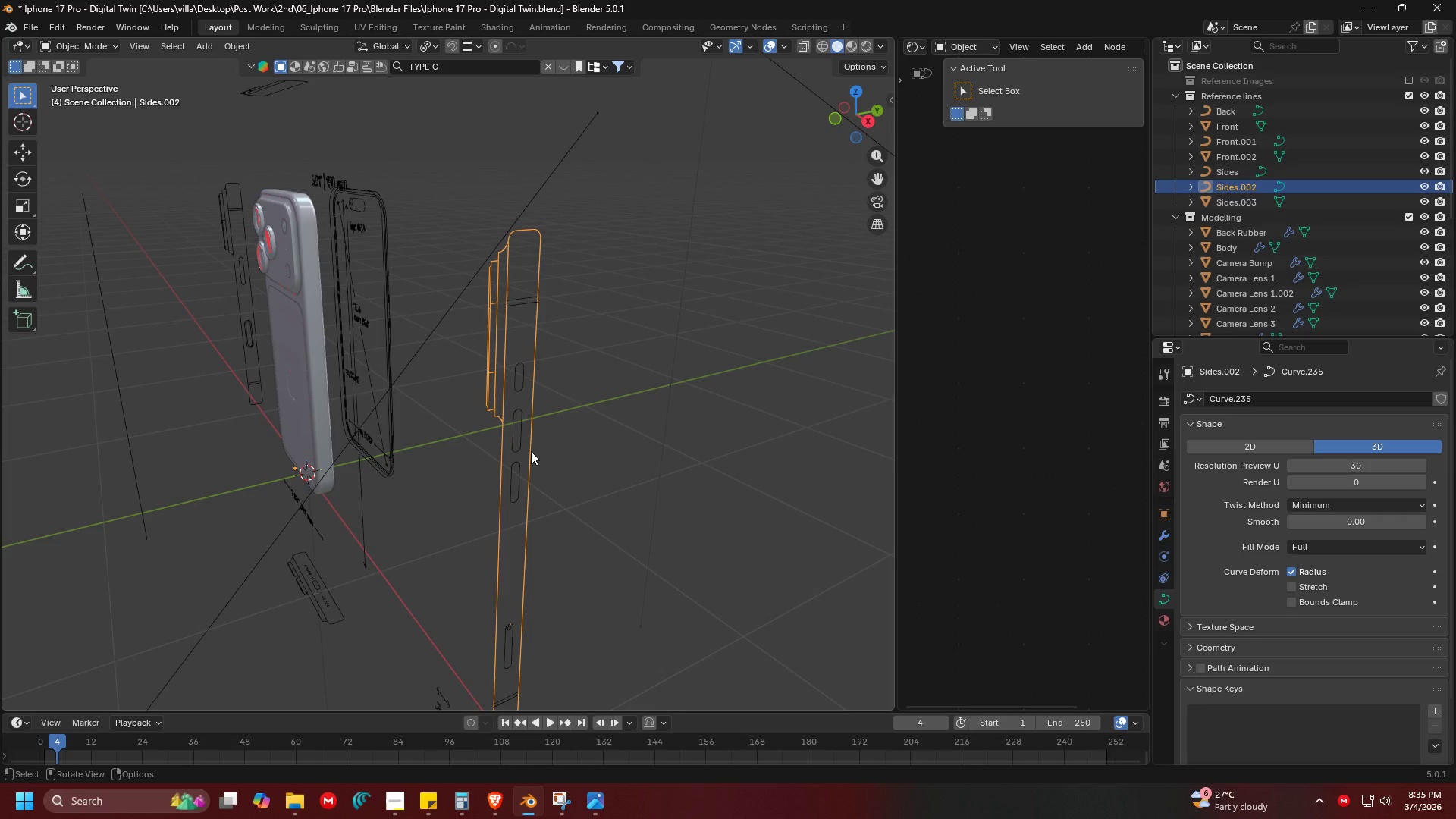 
key(H)
 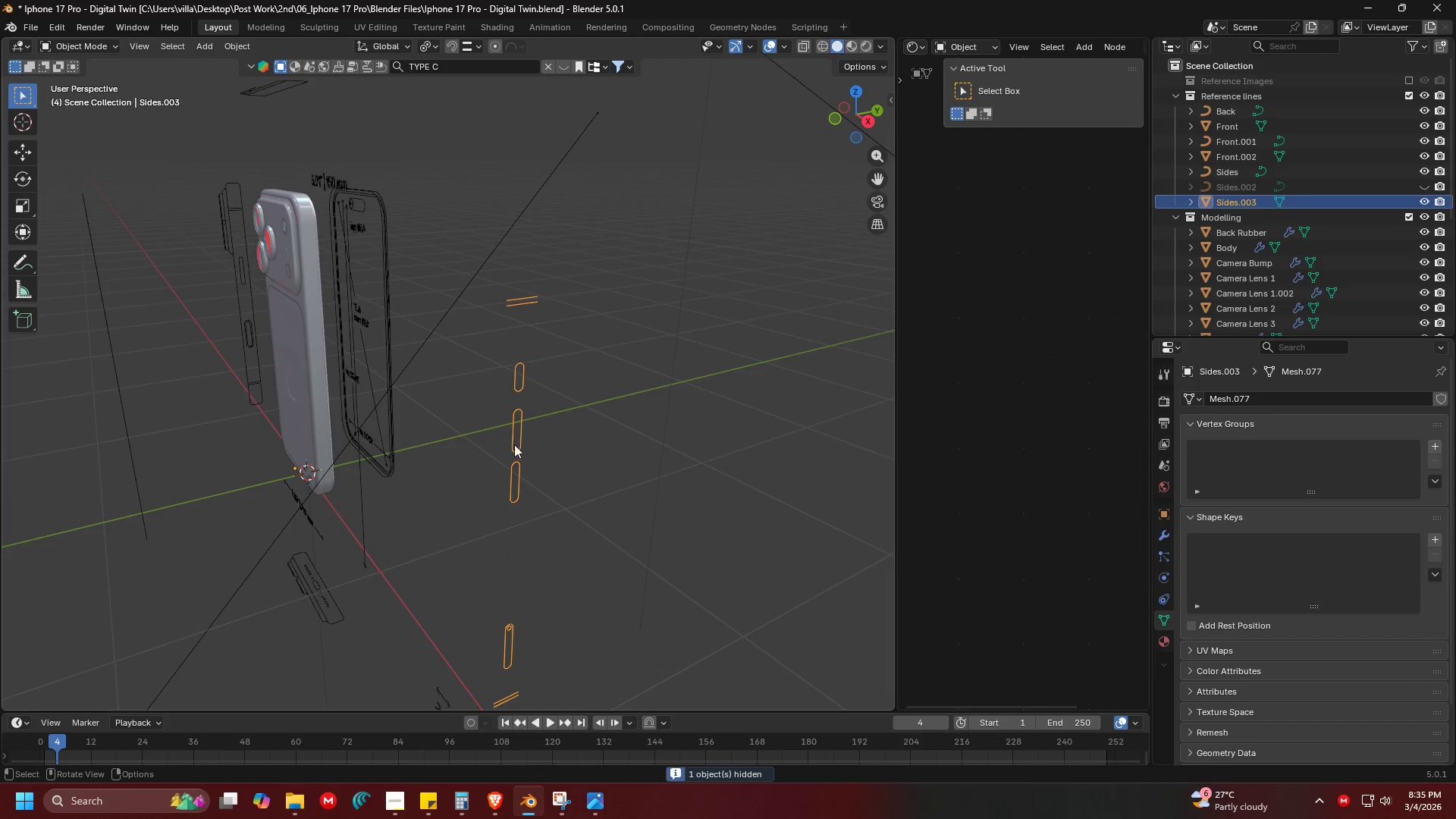 
key(Shift+ShiftLeft)
 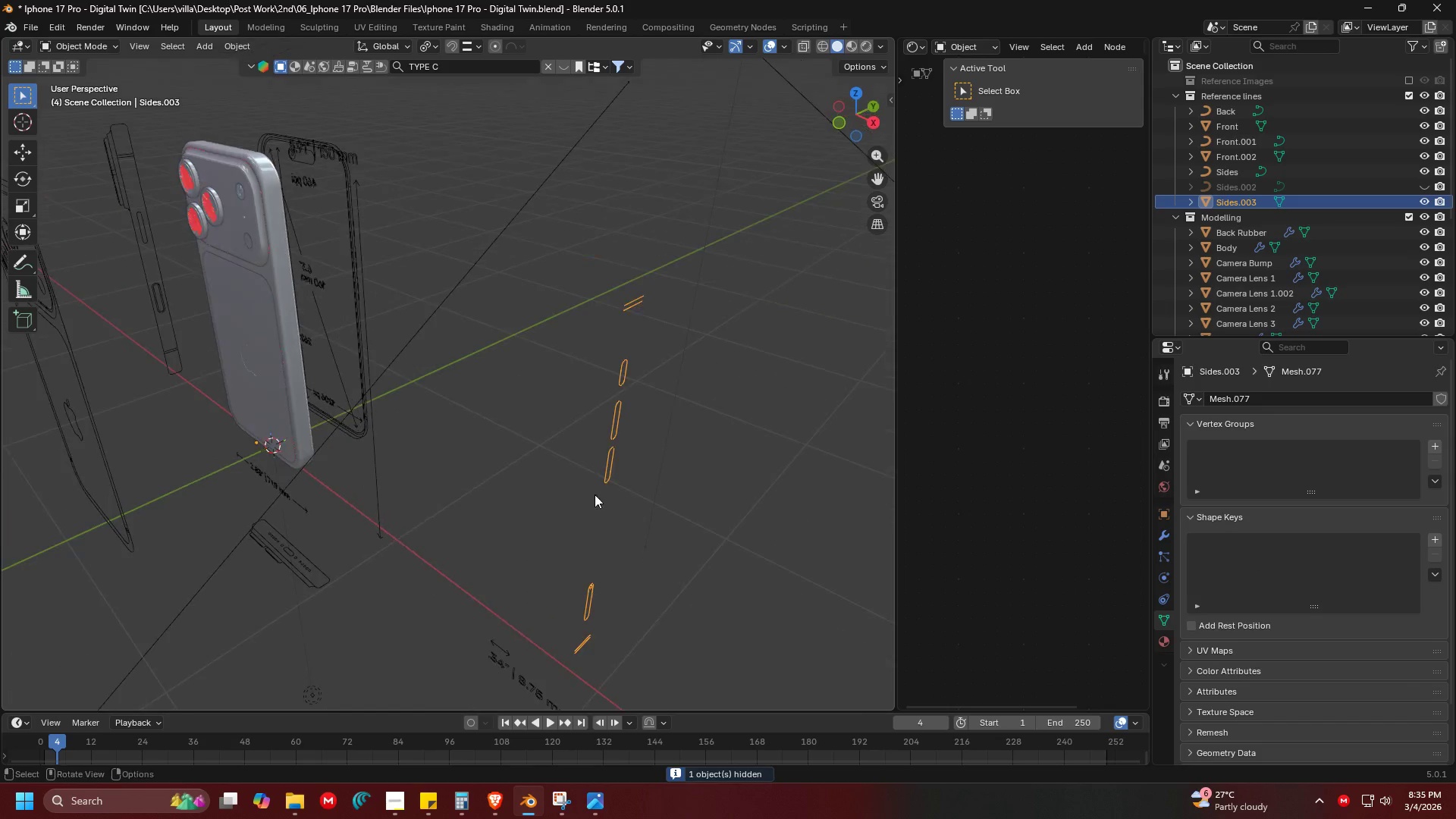 
key(G)
 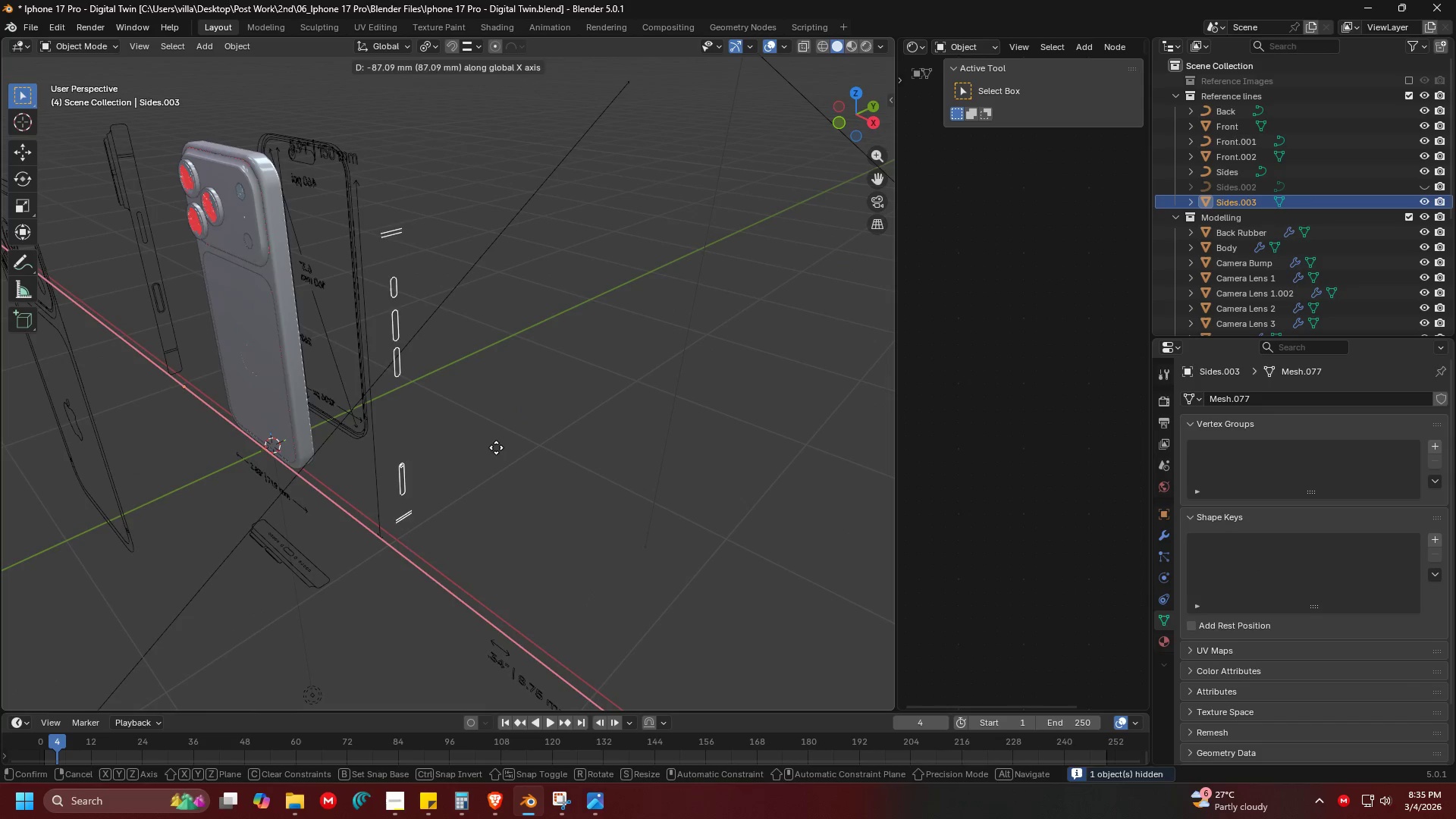 
left_click([489, 445])
 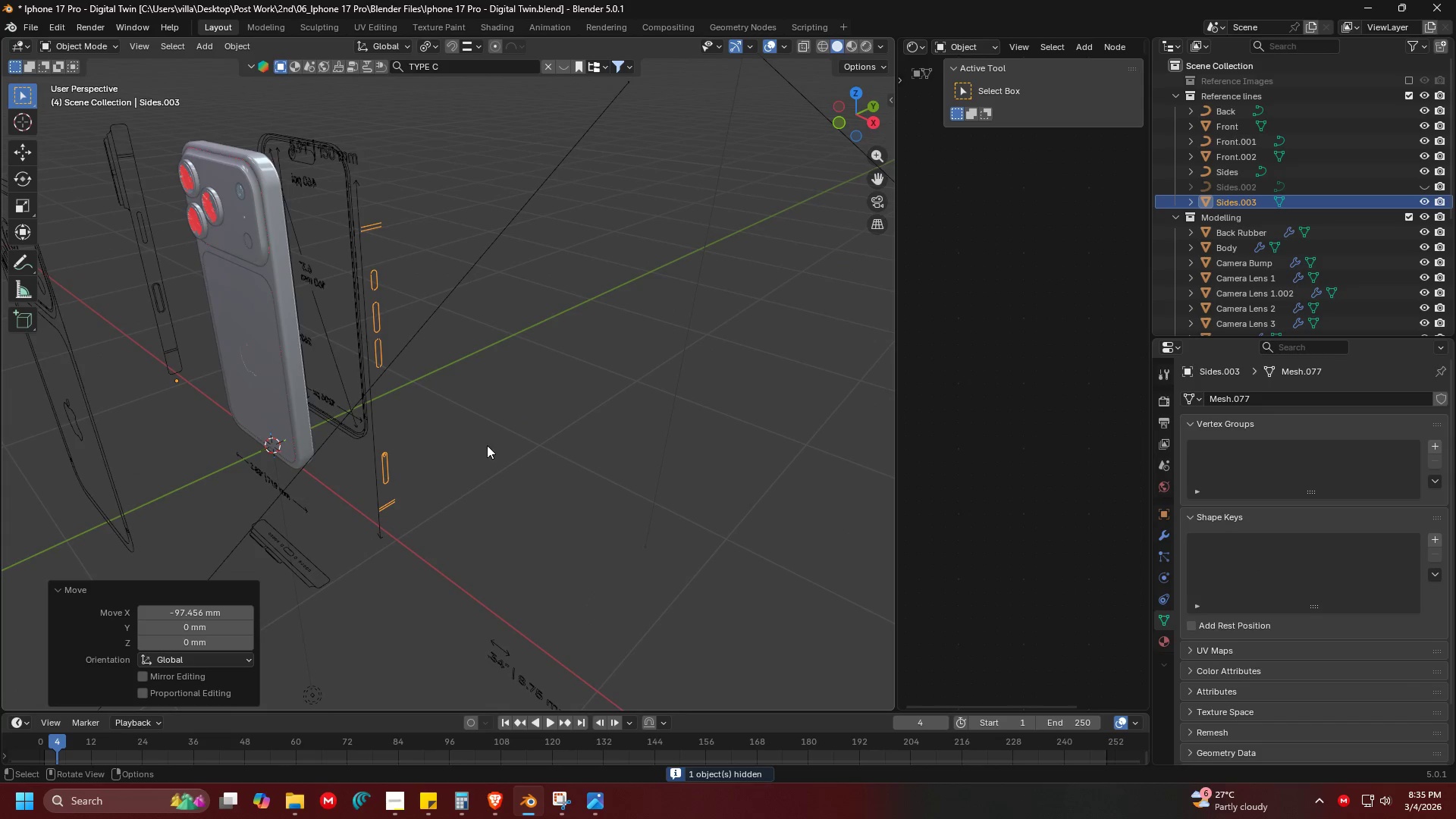 
key(Shift+ShiftLeft)
 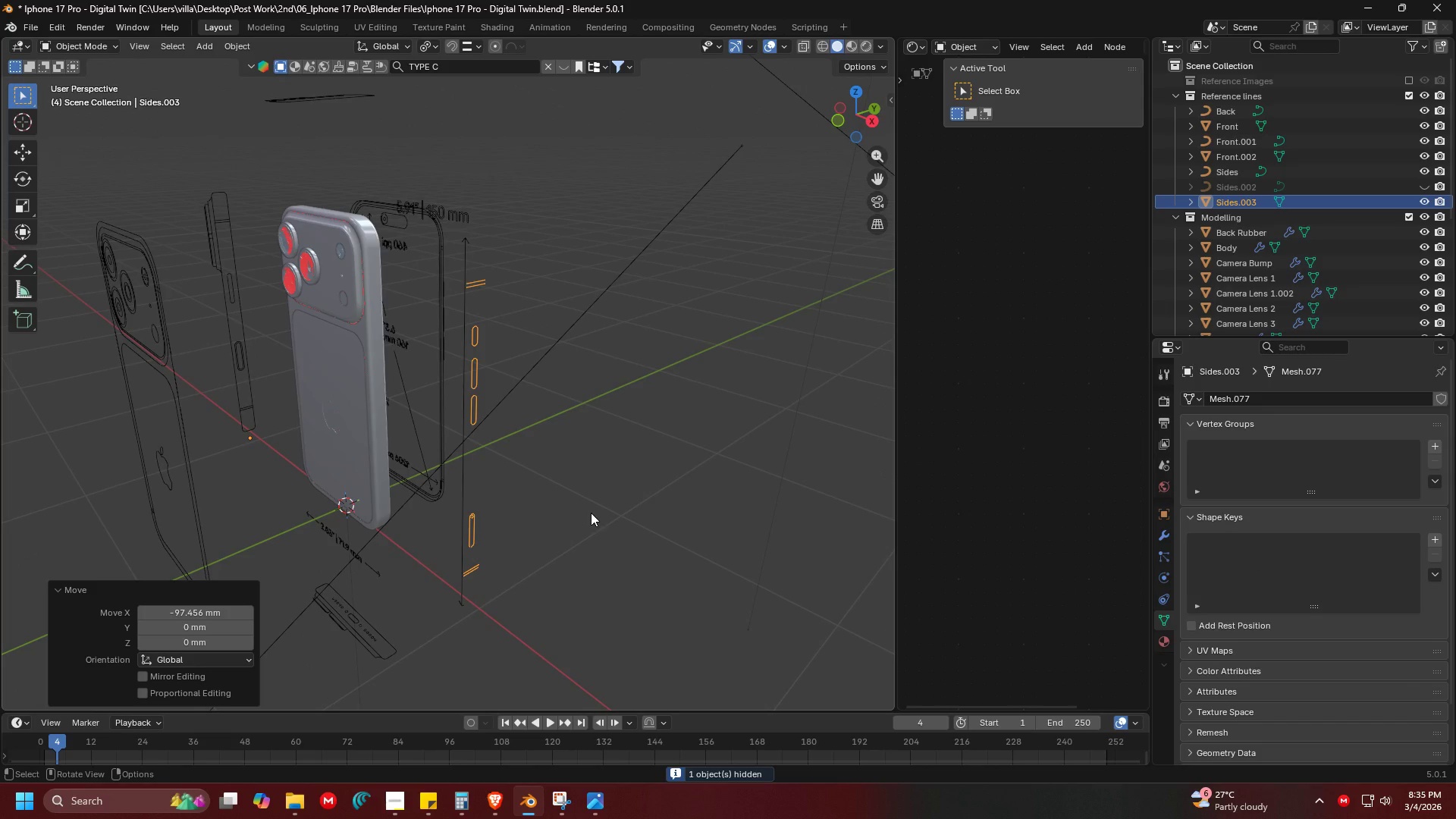 
right_click([529, 438])
 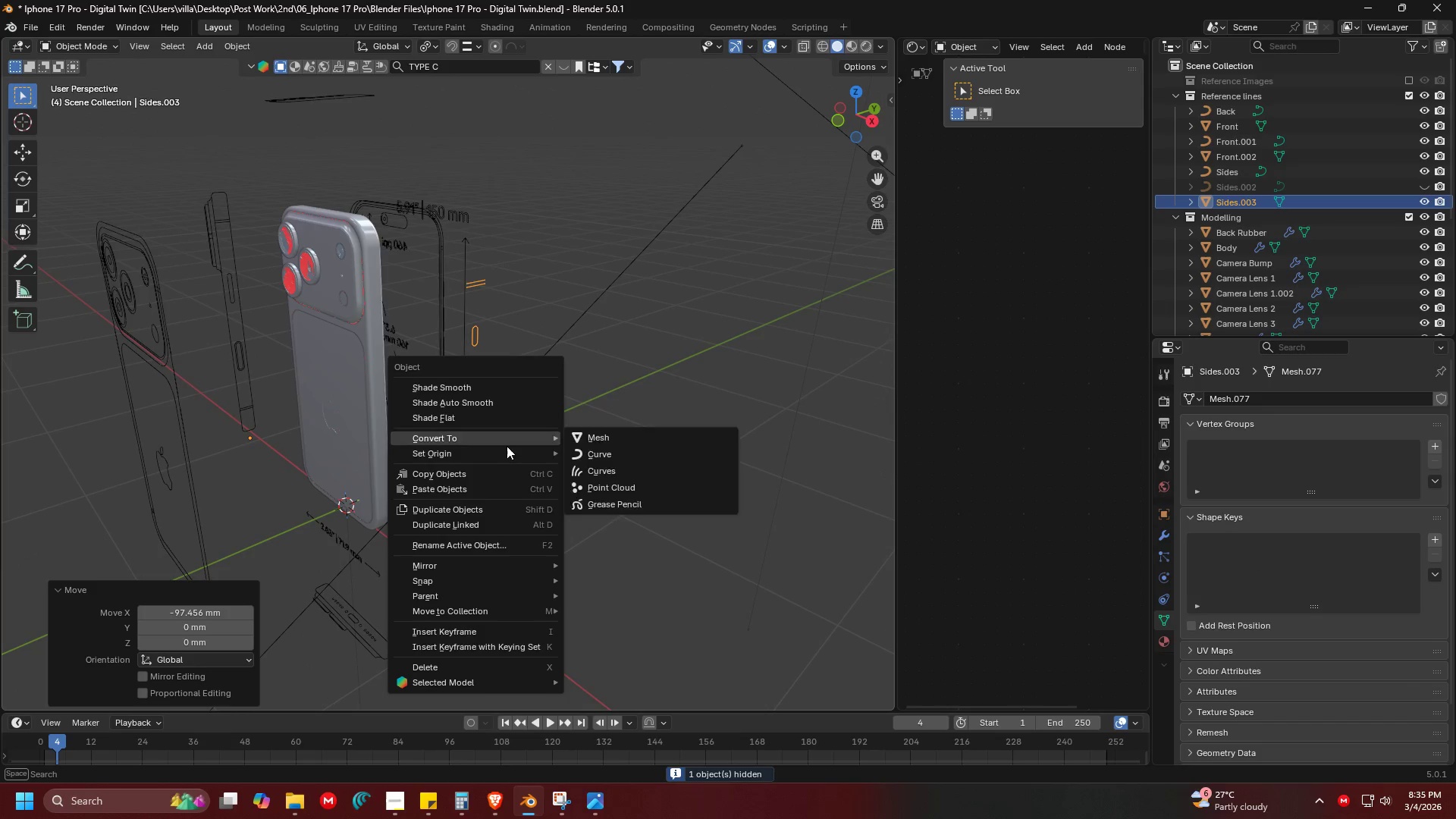 
left_click([500, 454])
 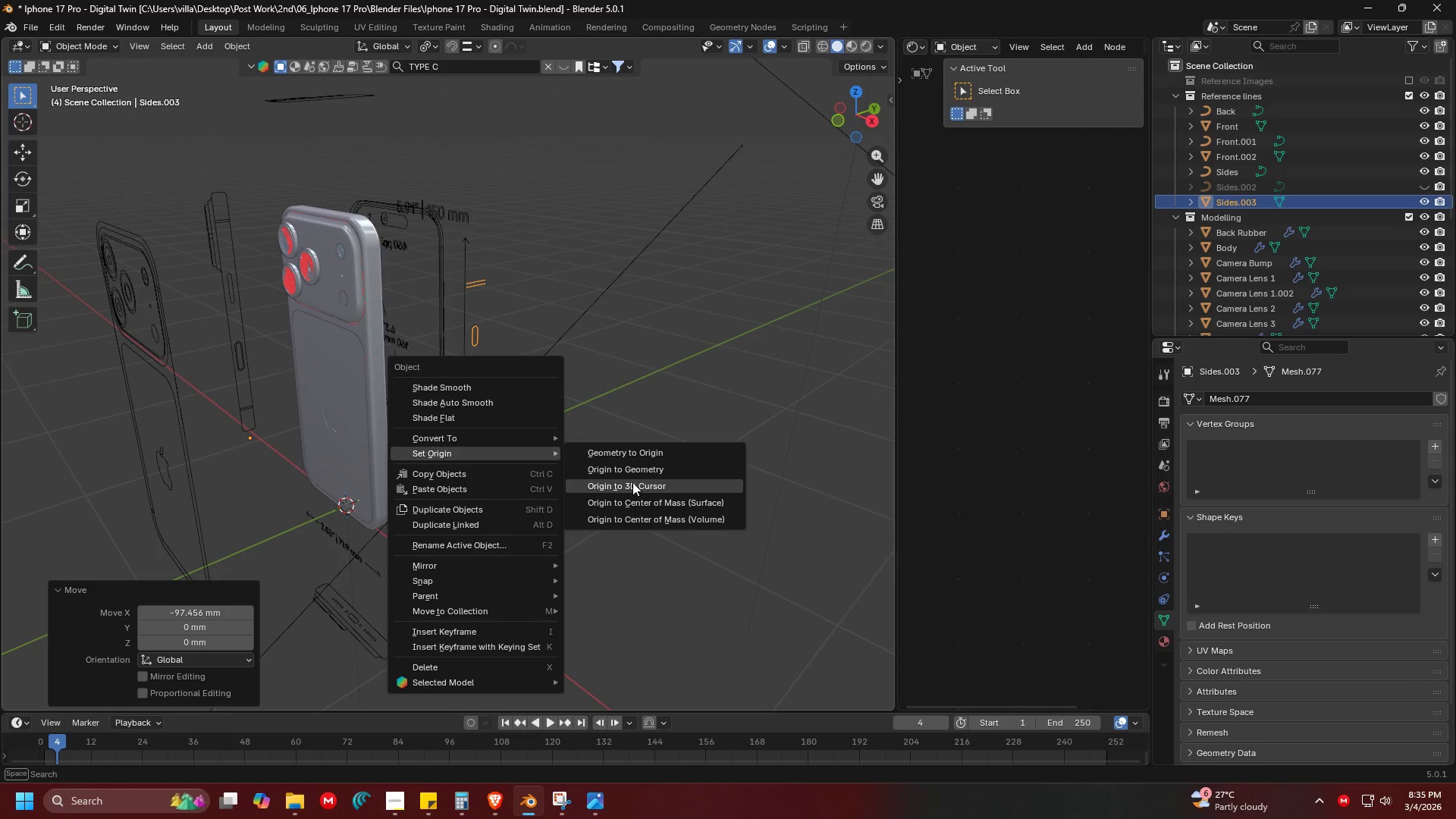 
left_click([632, 479])
 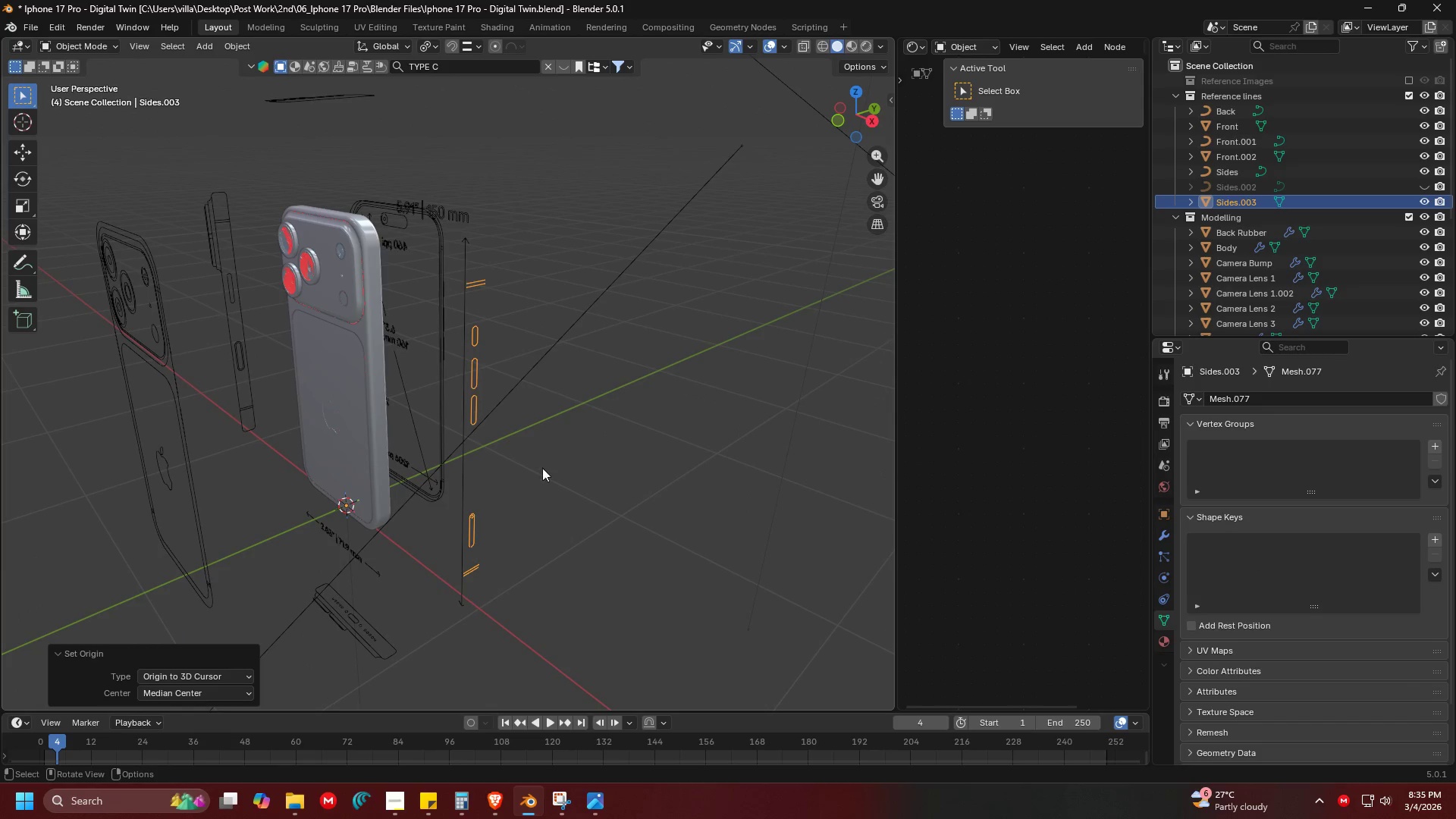 
key(Control+ControlLeft)
 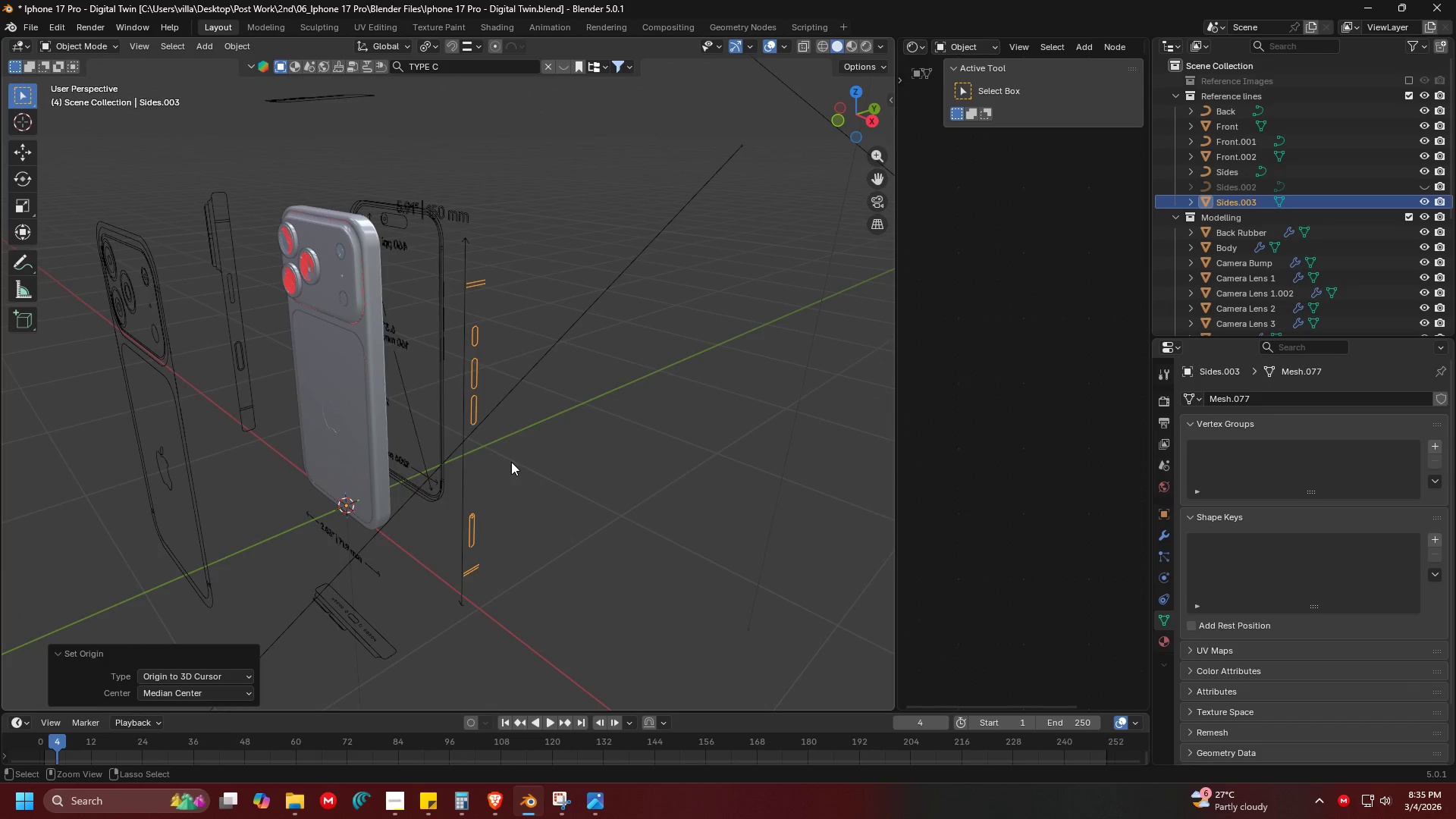 
key(Control+S)
 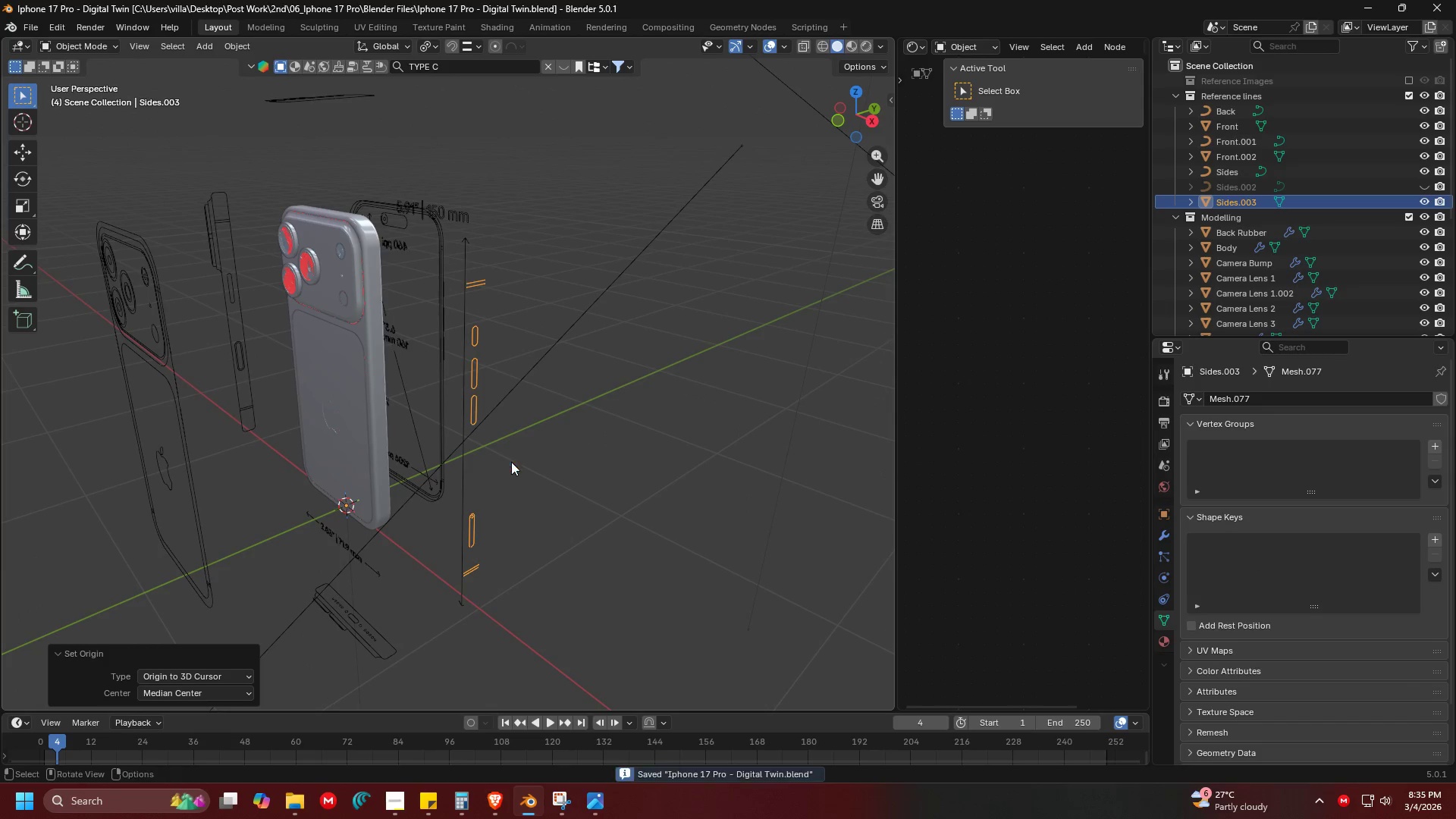 
key(Shift+ShiftLeft)
 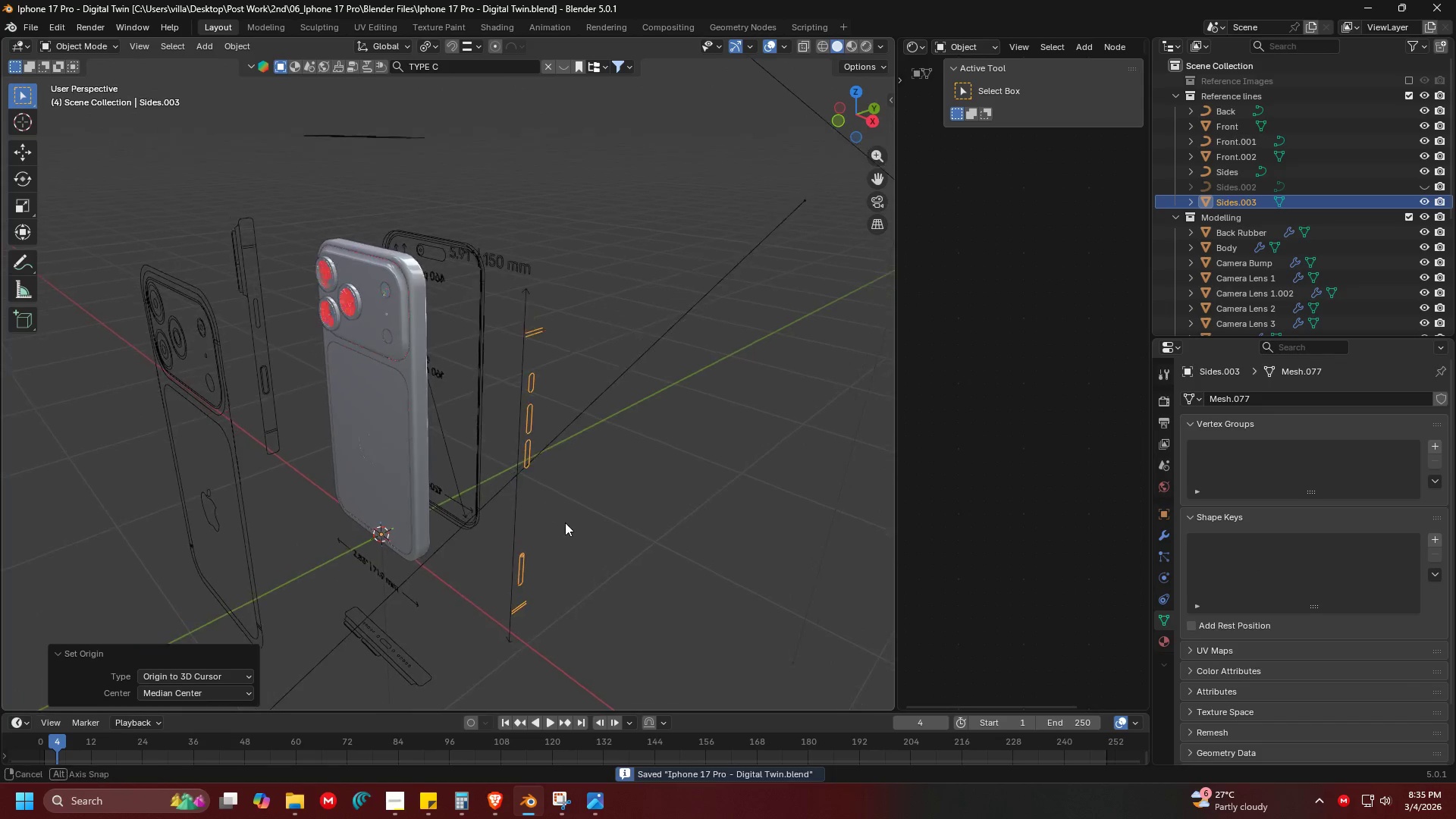 
key(Tab)
 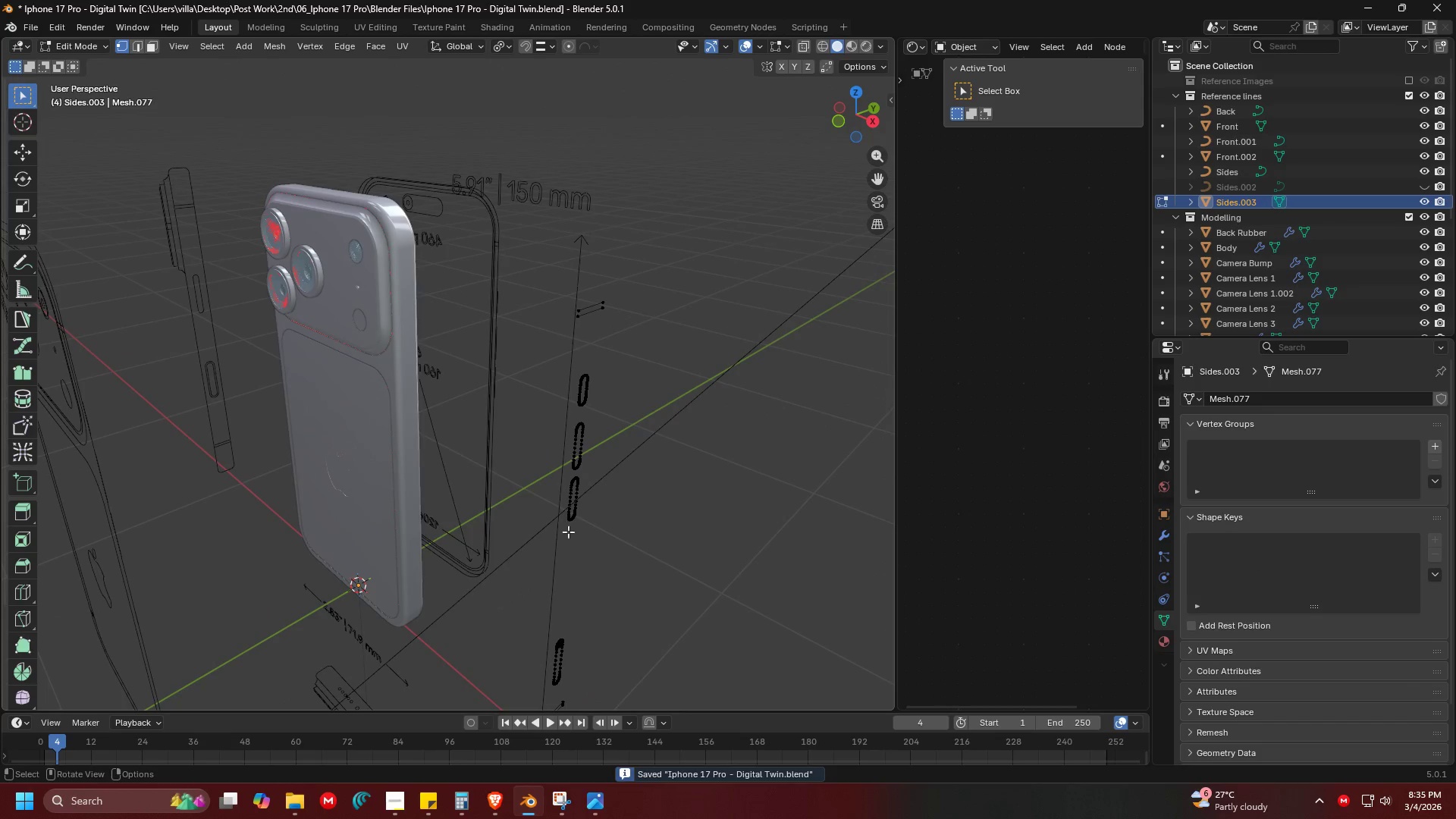 
key(Shift+ShiftLeft)
 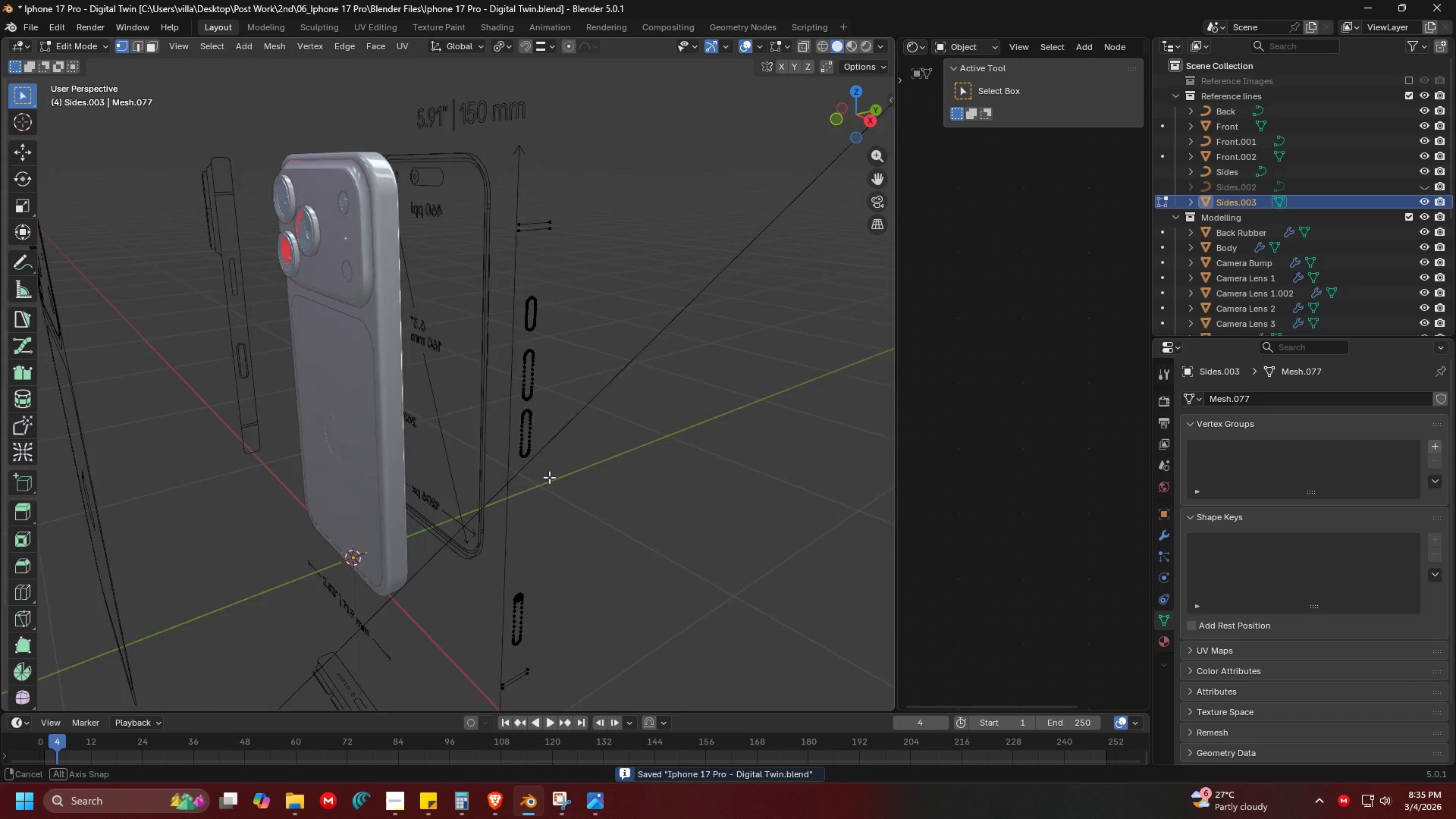 
scroll: coordinate [566, 523], scroll_direction: up, amount: 3.0
 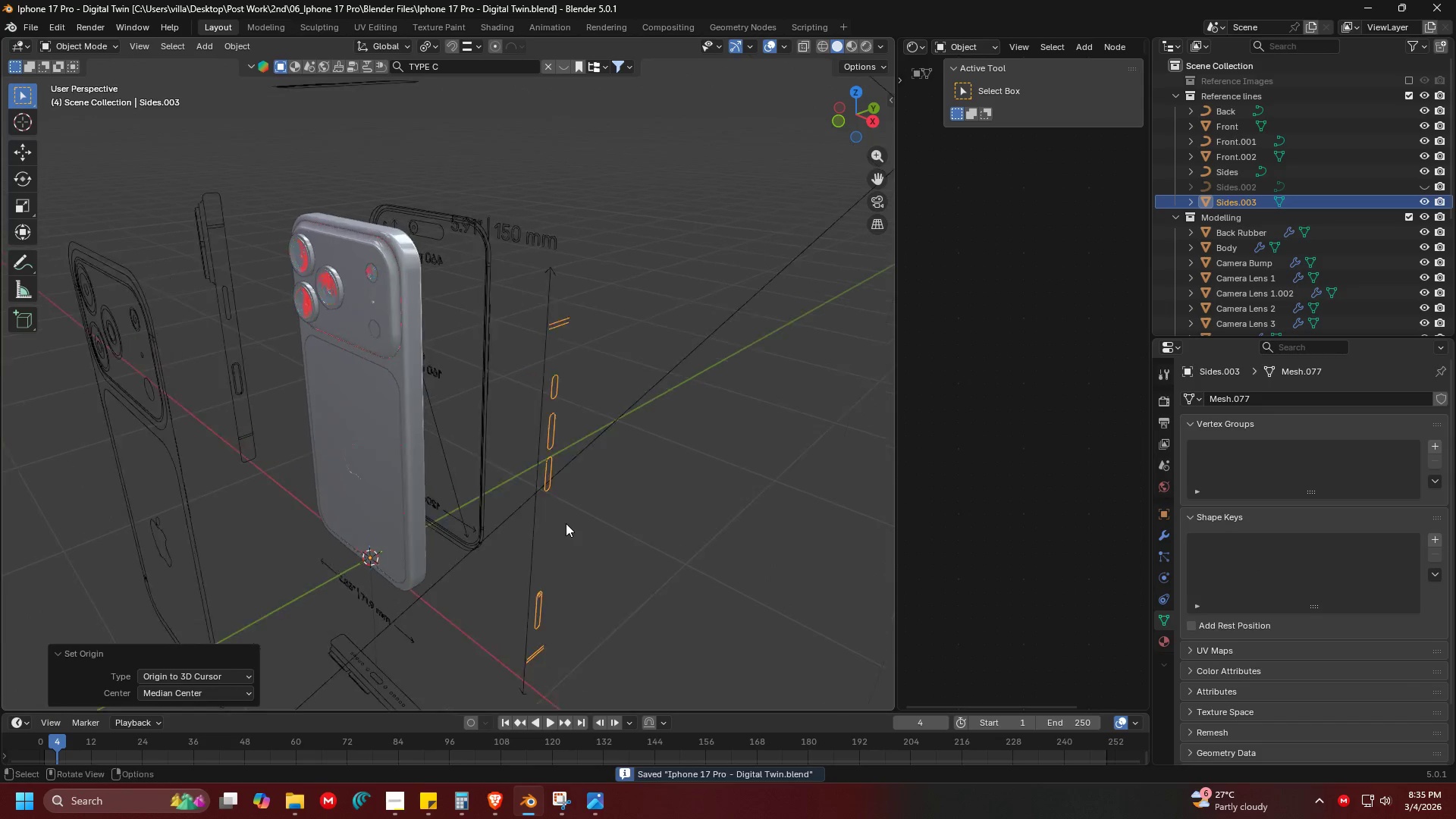 
key(Shift+ShiftLeft)
 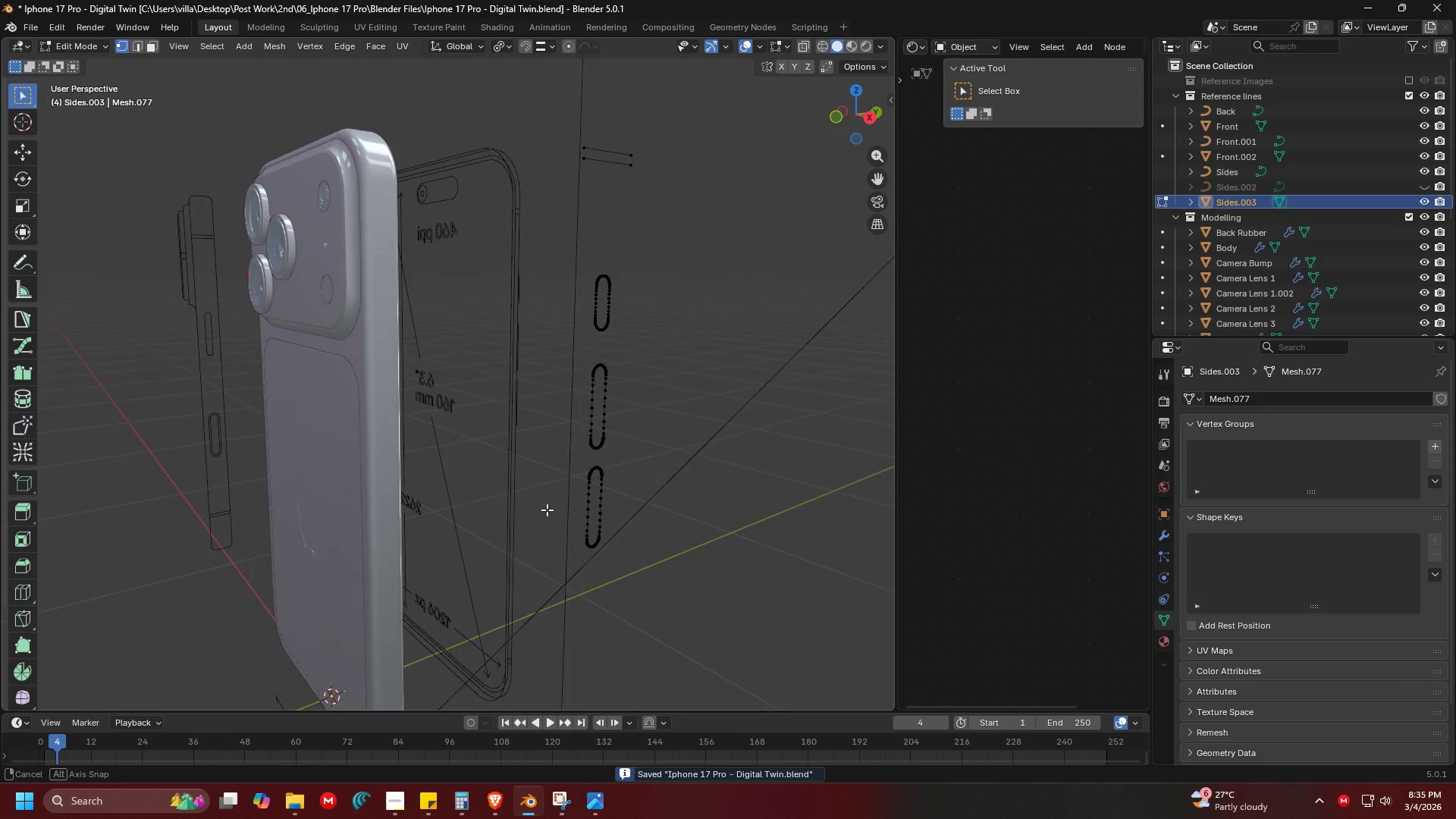 
scroll: coordinate [510, 434], scroll_direction: up, amount: 2.0
 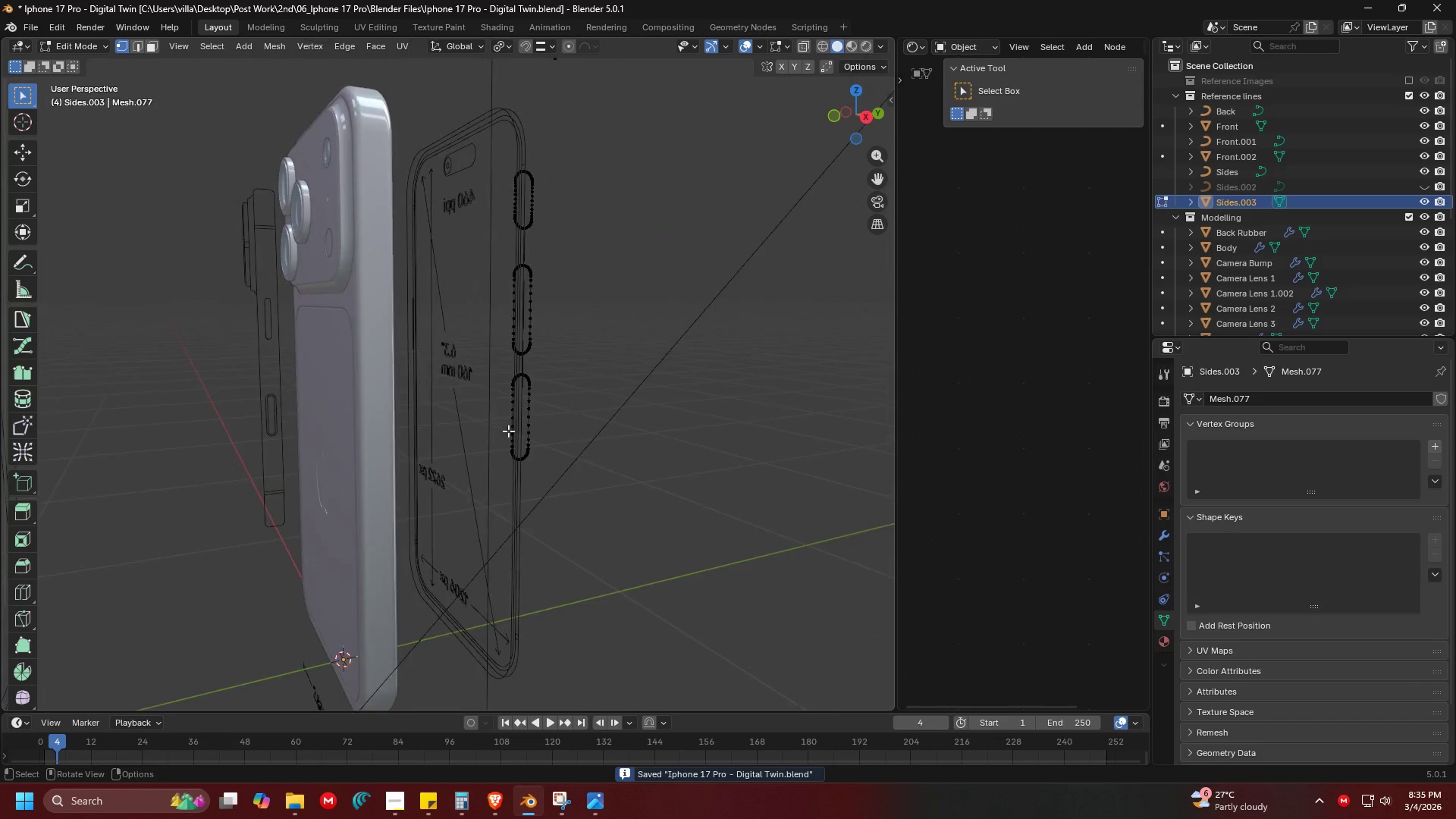 
key(Shift+ShiftLeft)
 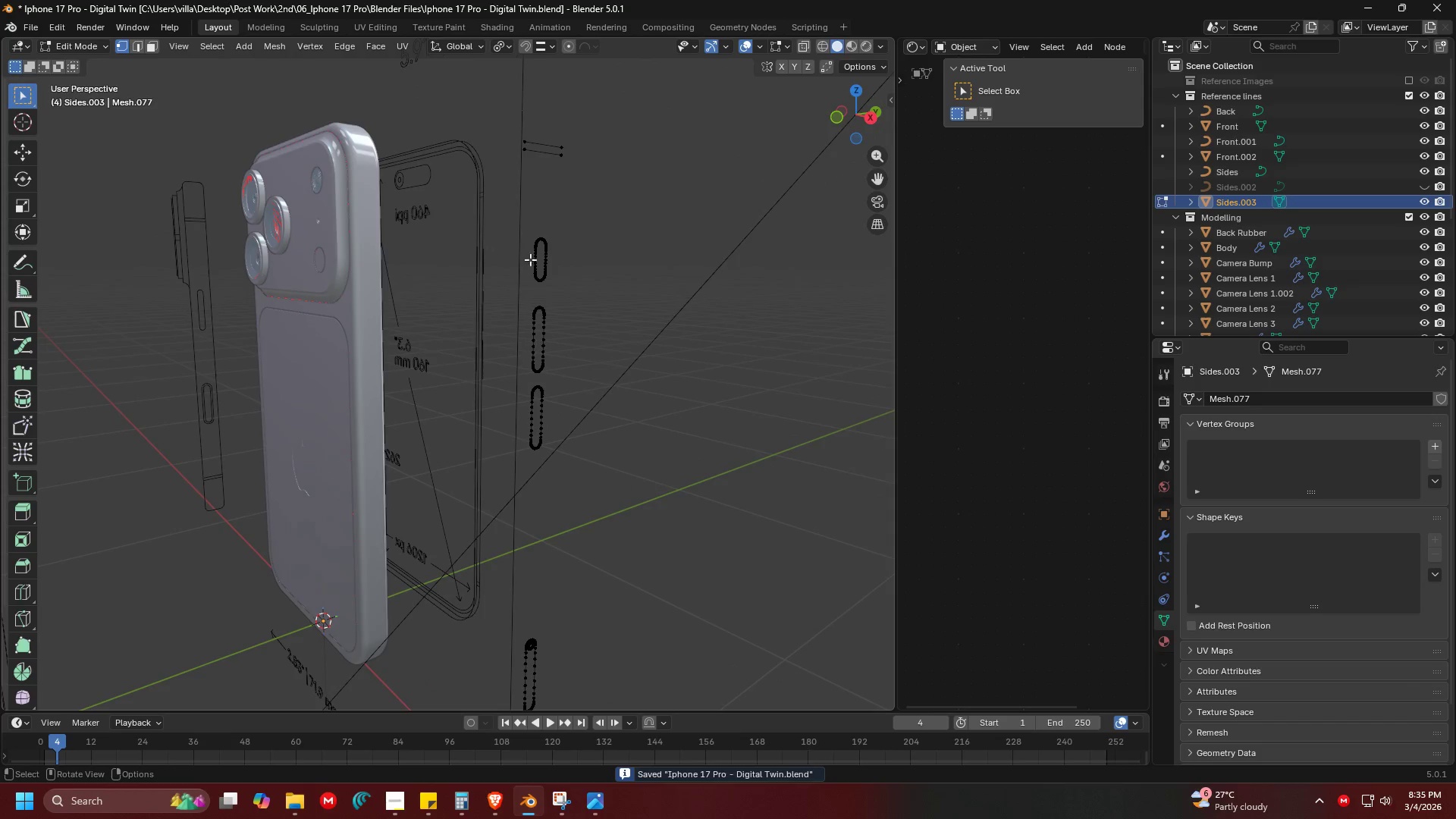 
scroll: coordinate [513, 468], scroll_direction: down, amount: 2.0
 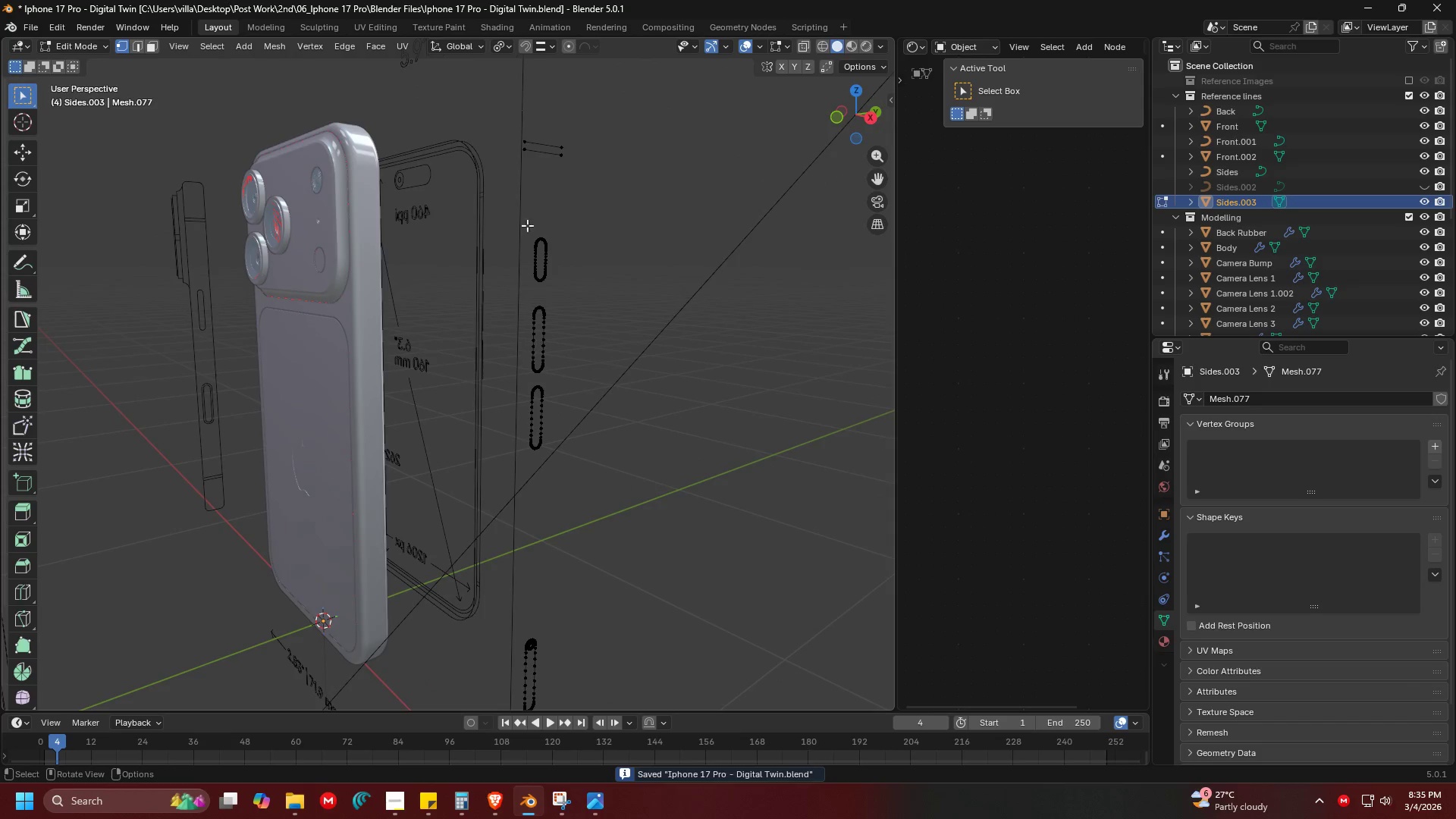 
left_click_drag(start_coordinate=[511, 210], to_coordinate=[604, 515])
 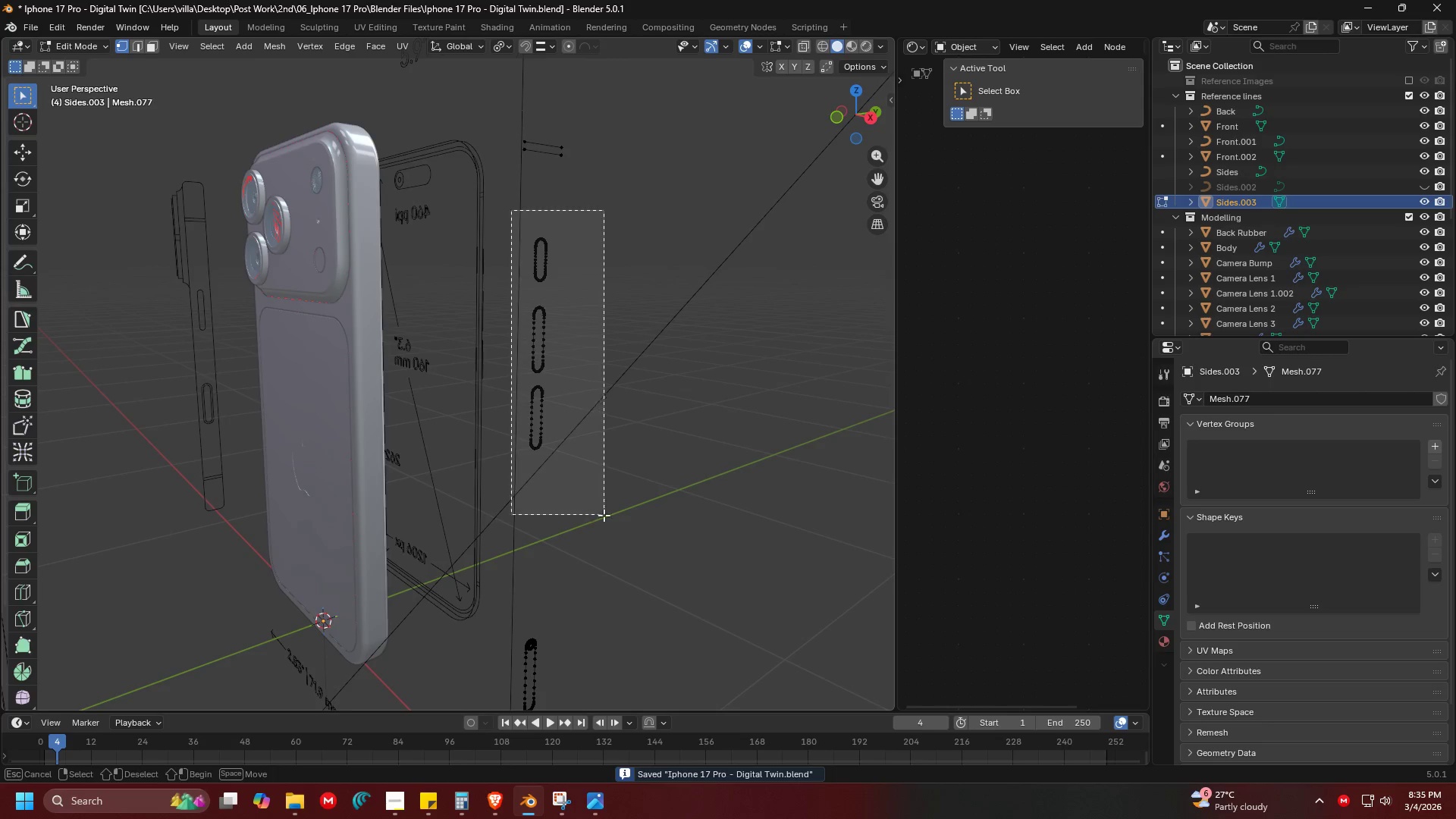 
hold_key(key=ShiftLeft, duration=0.45)
 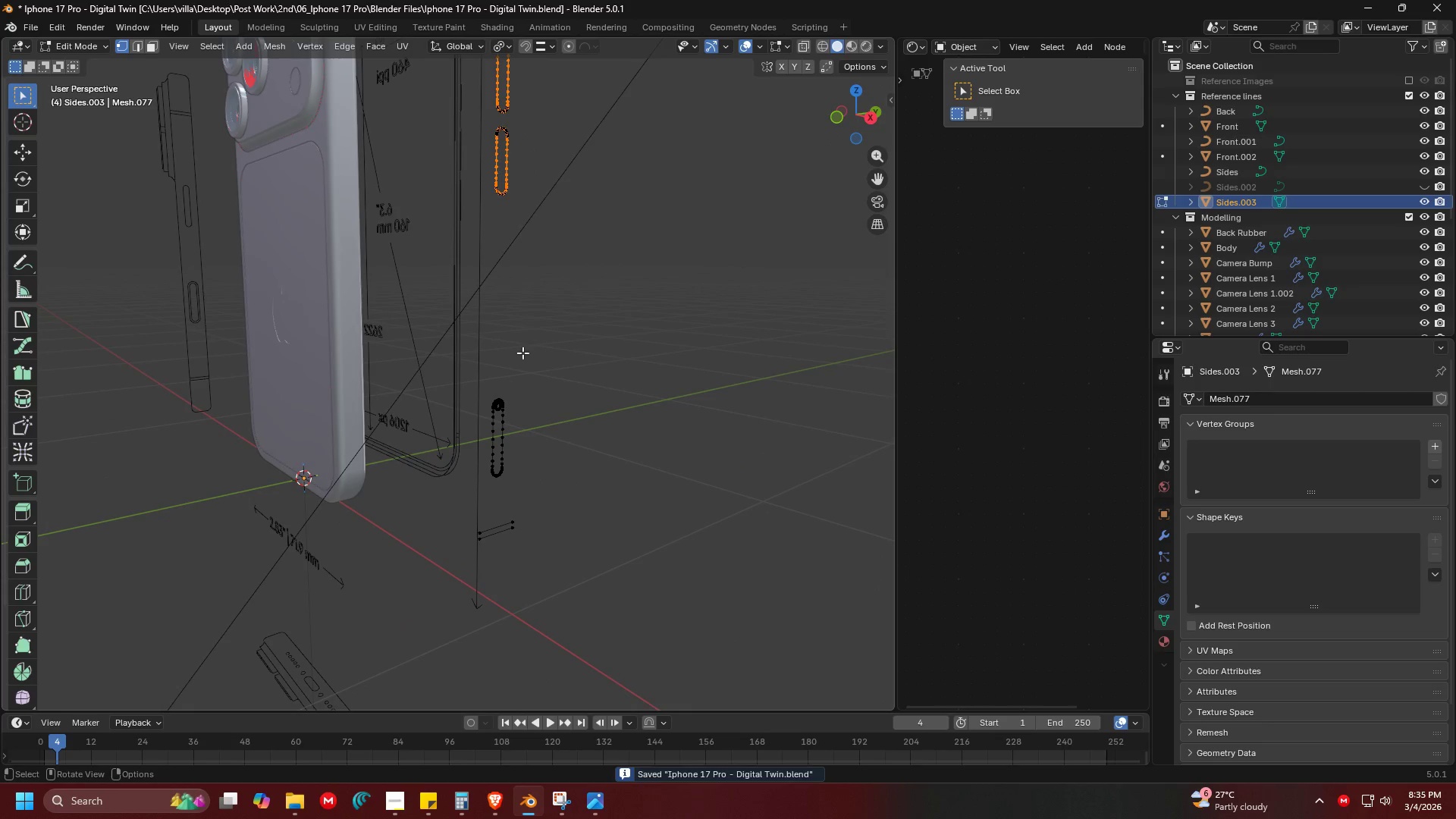 
key(Shift+ShiftLeft)
 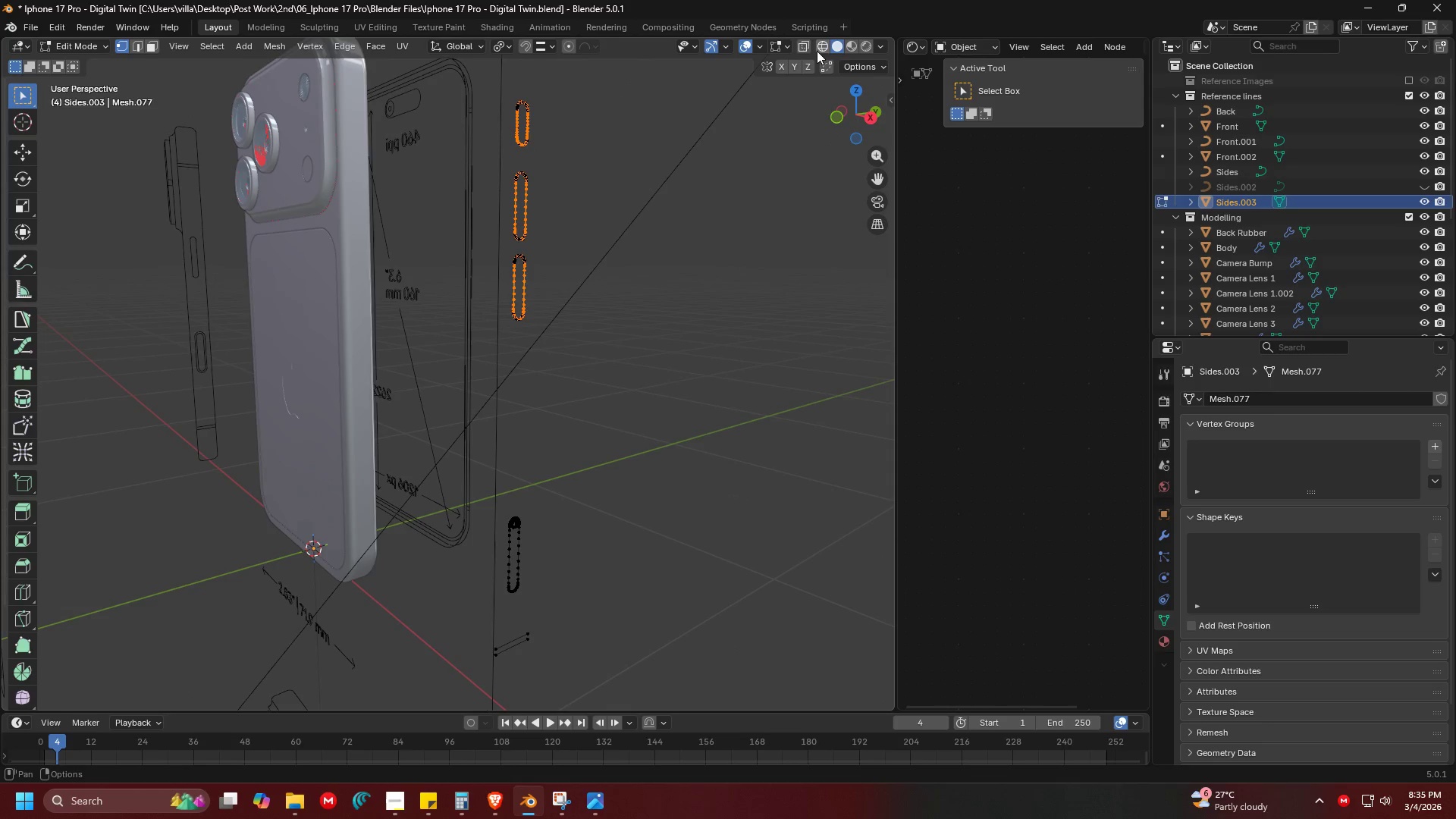 
left_click([802, 45])
 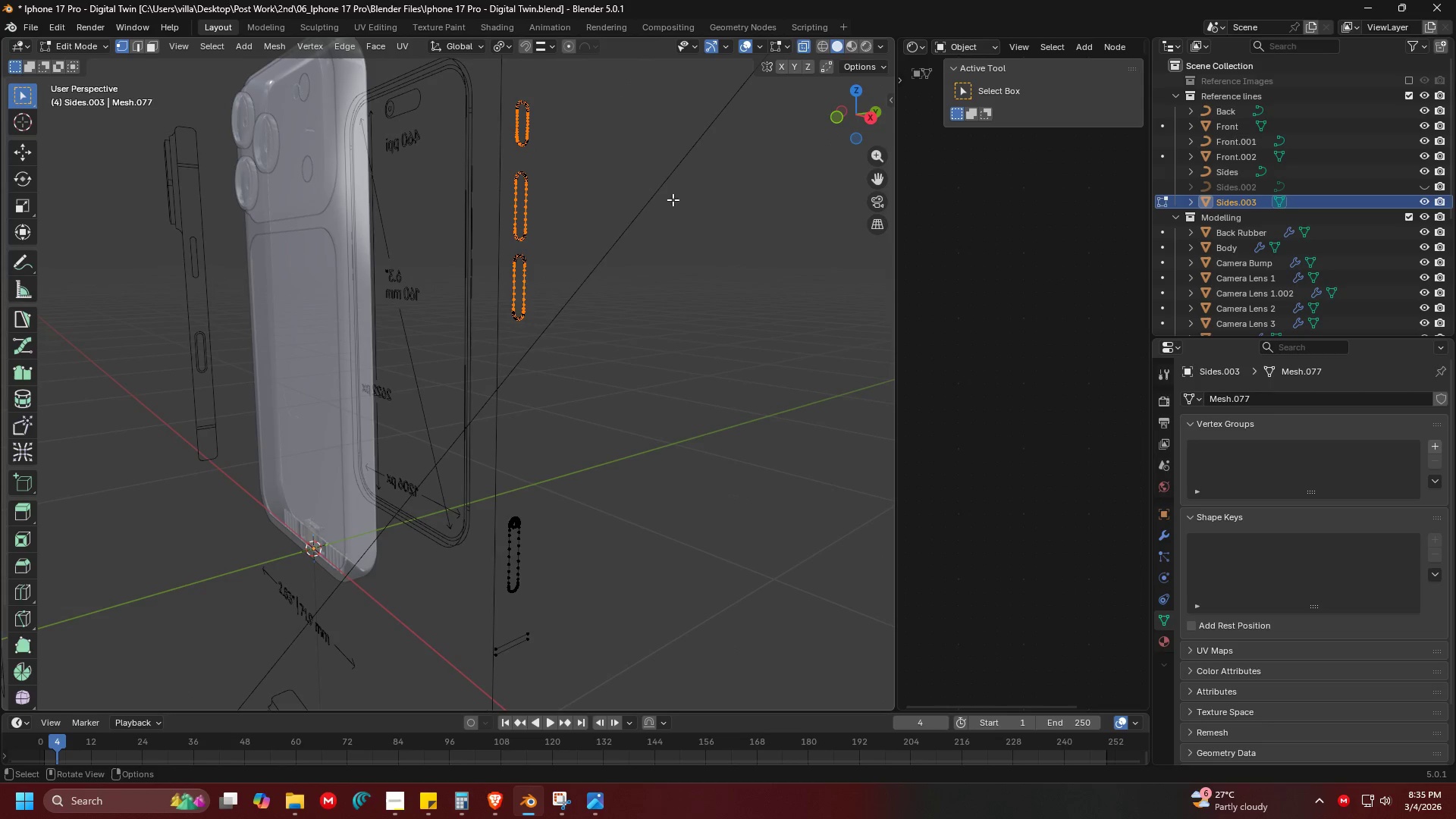 
key(Shift+ShiftLeft)
 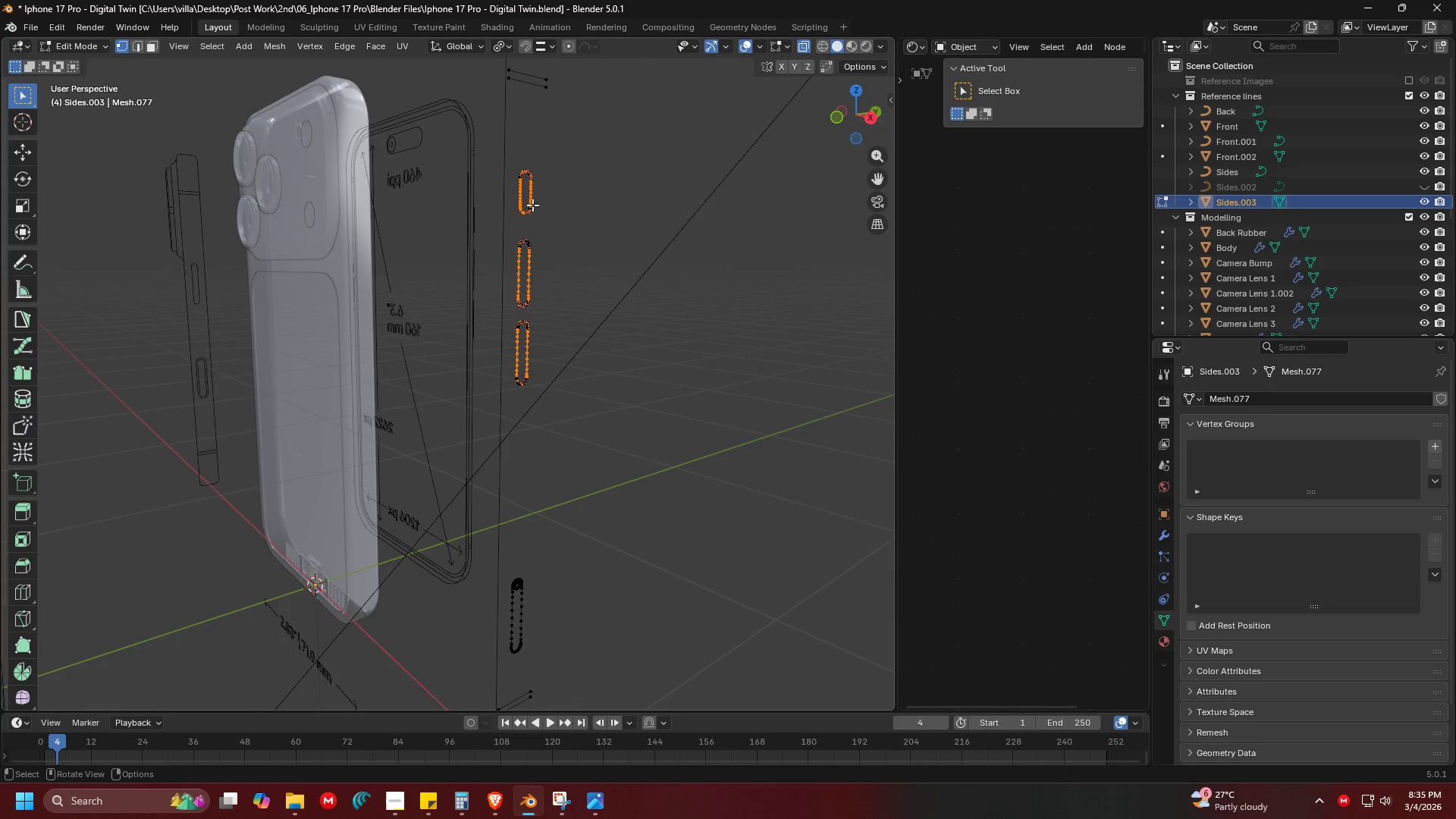 
left_click_drag(start_coordinate=[498, 143], to_coordinate=[606, 487])
 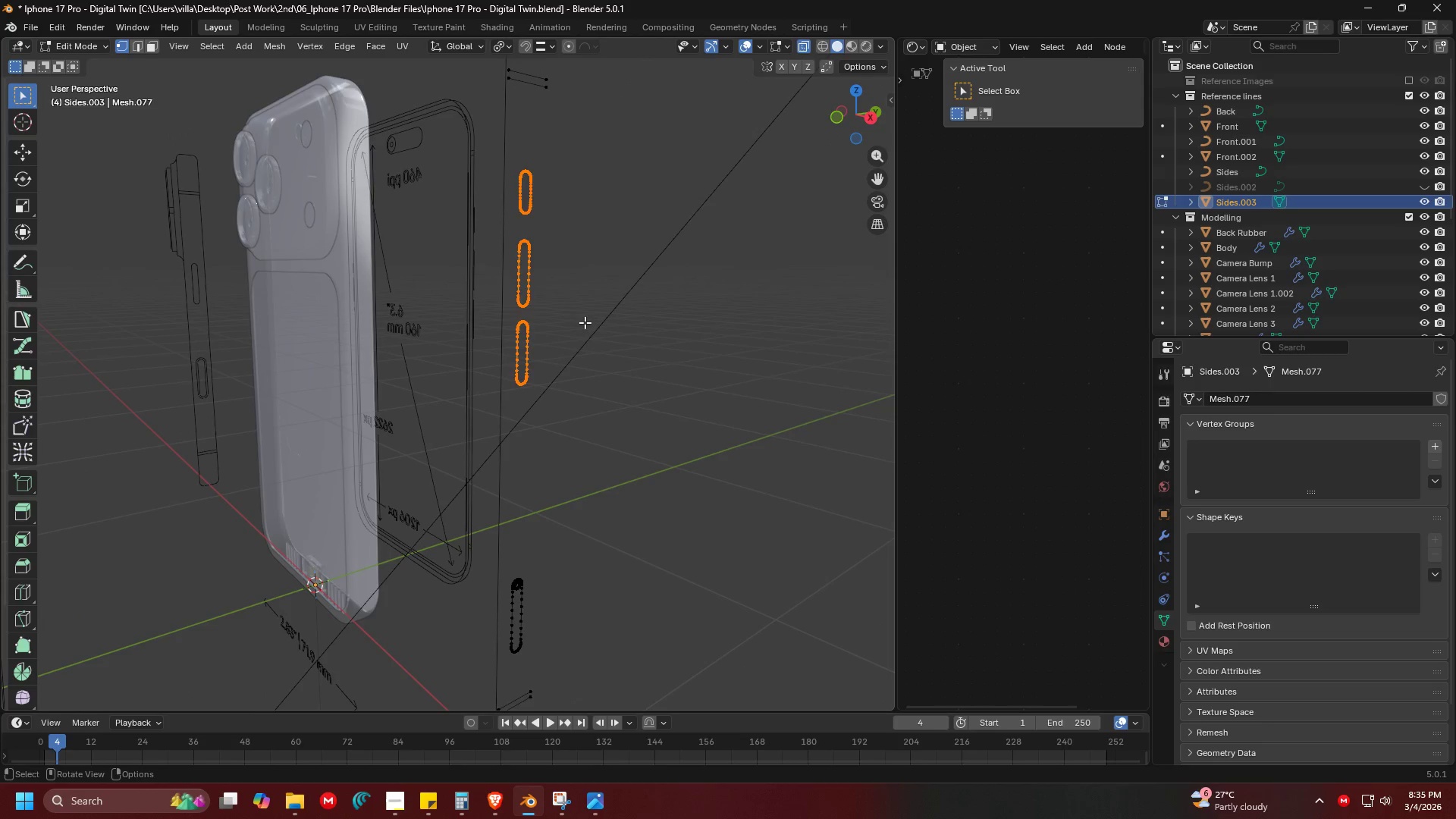 
key(F)
 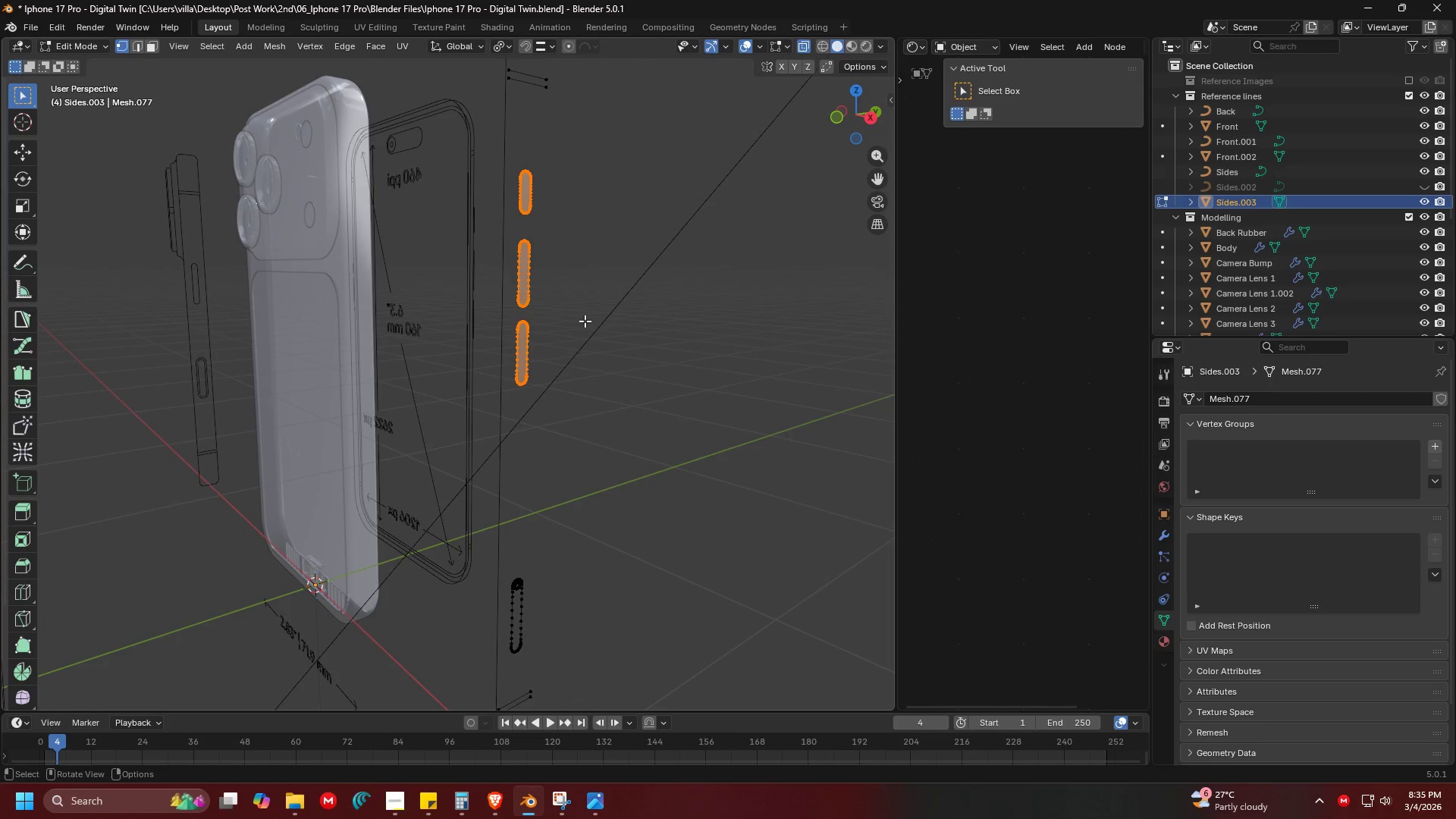 
key(Shift+ShiftLeft)
 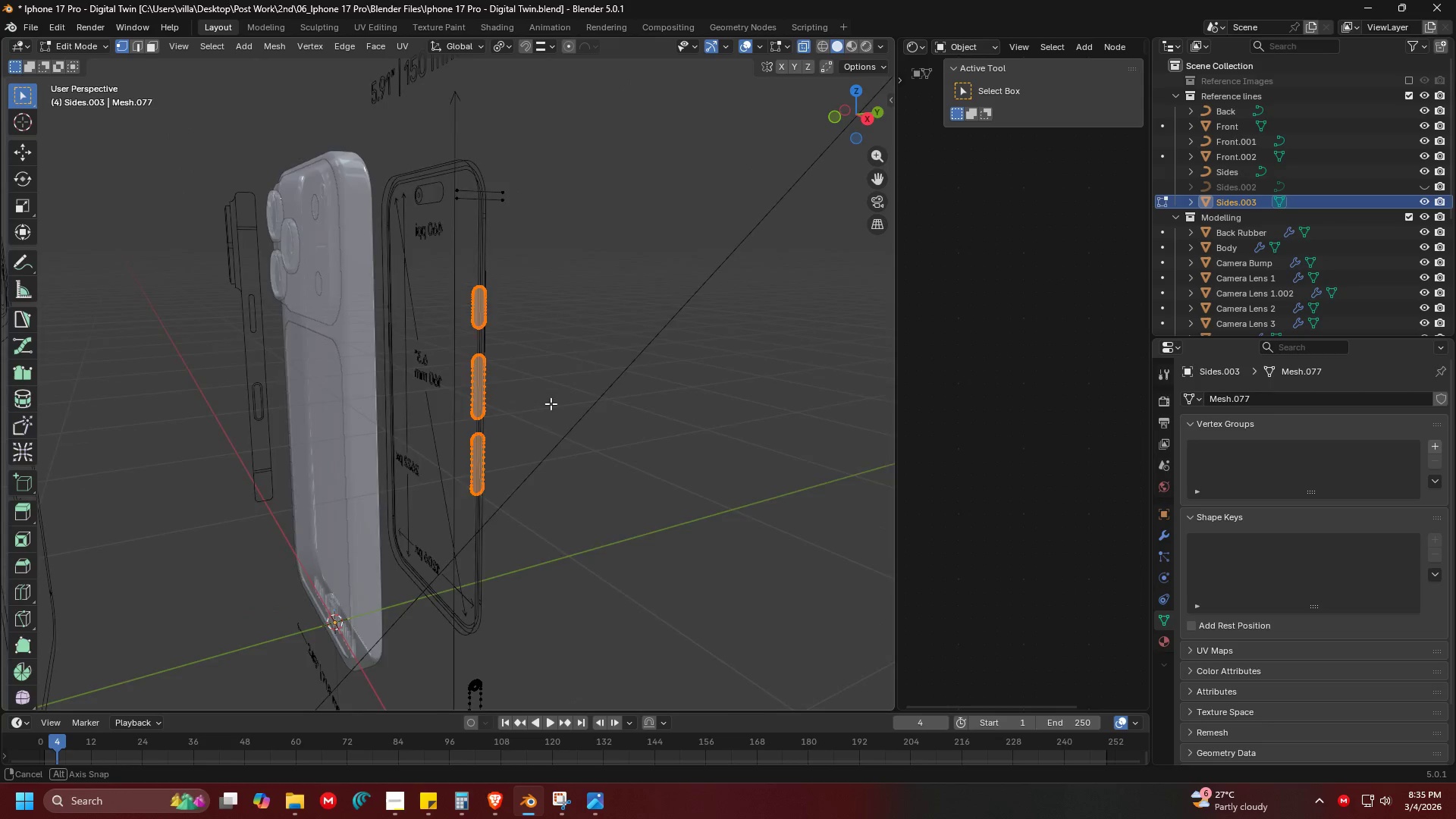 
key(Shift+ShiftLeft)
 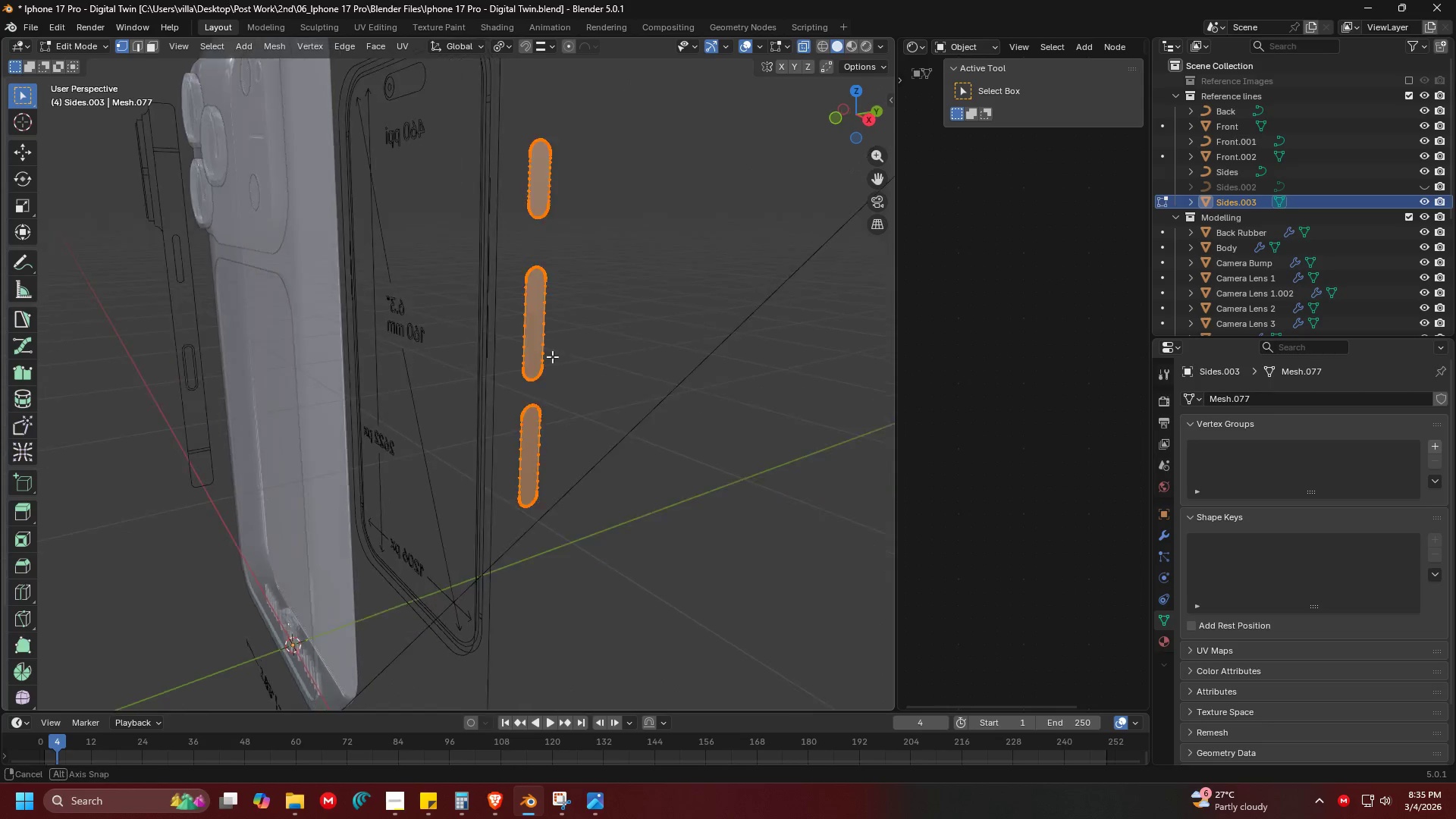 
scroll: coordinate [544, 403], scroll_direction: up, amount: 2.0
 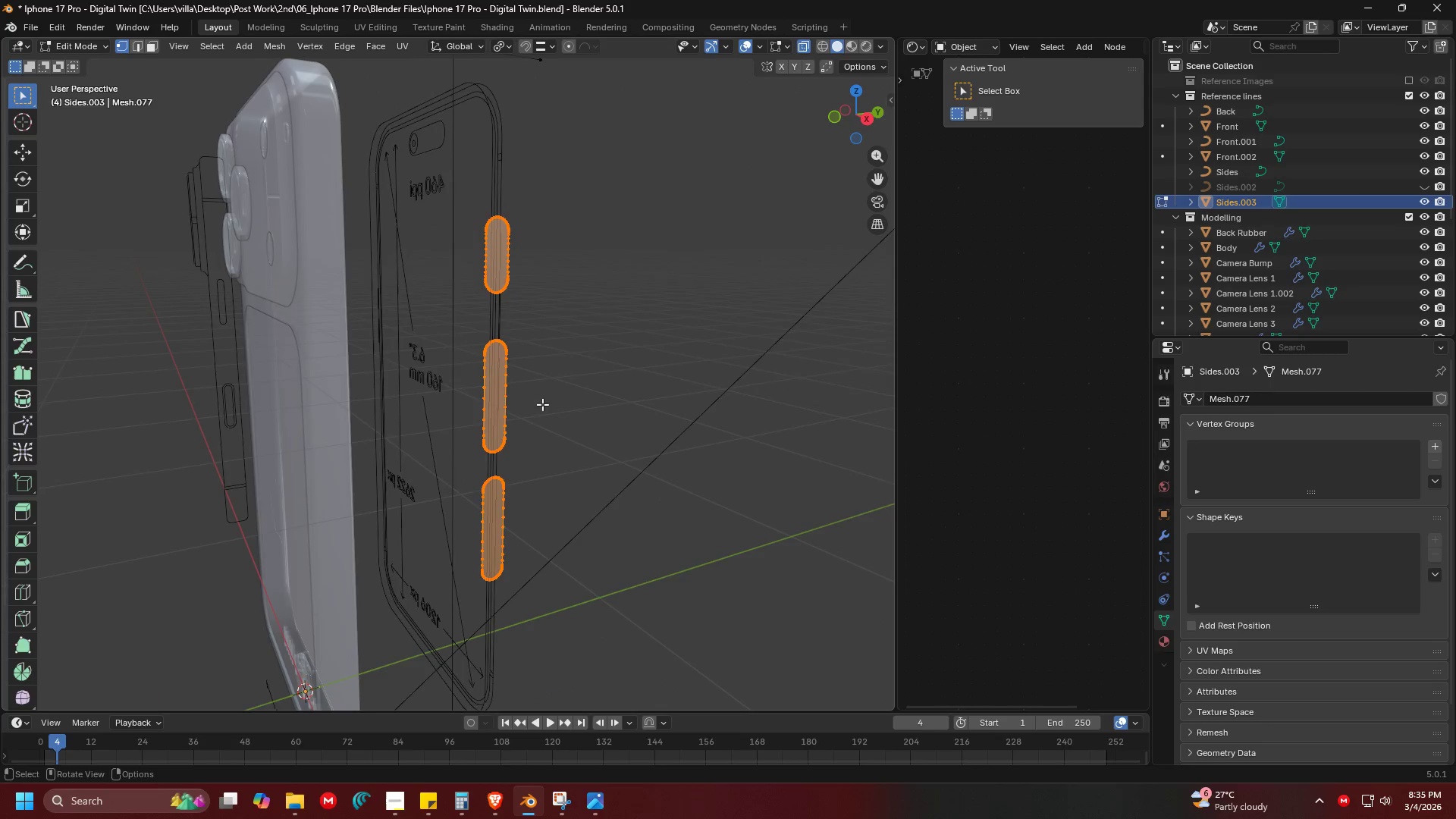 
key(Shift+ShiftLeft)
 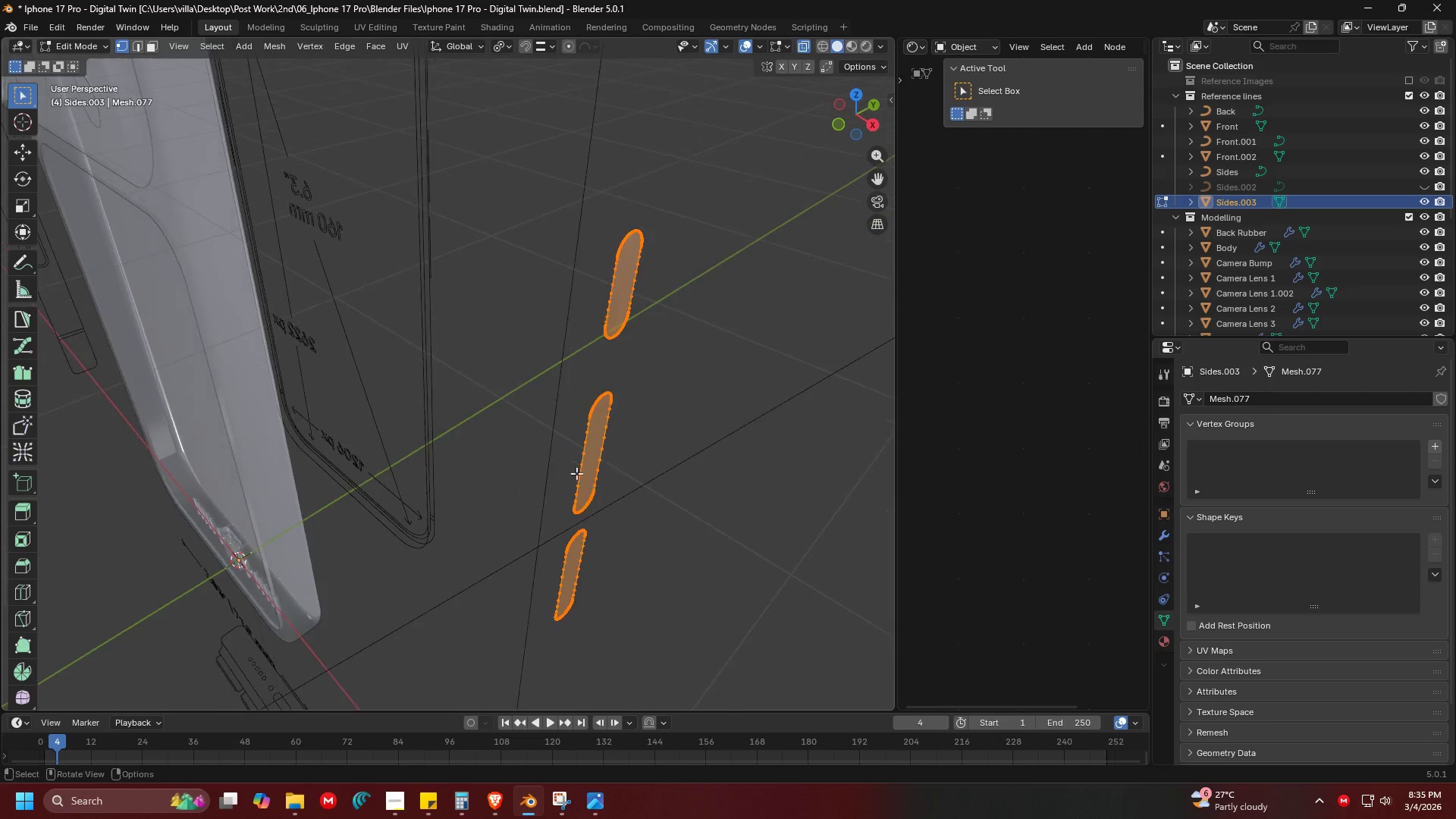 
scroll: coordinate [554, 359], scroll_direction: up, amount: 1.0
 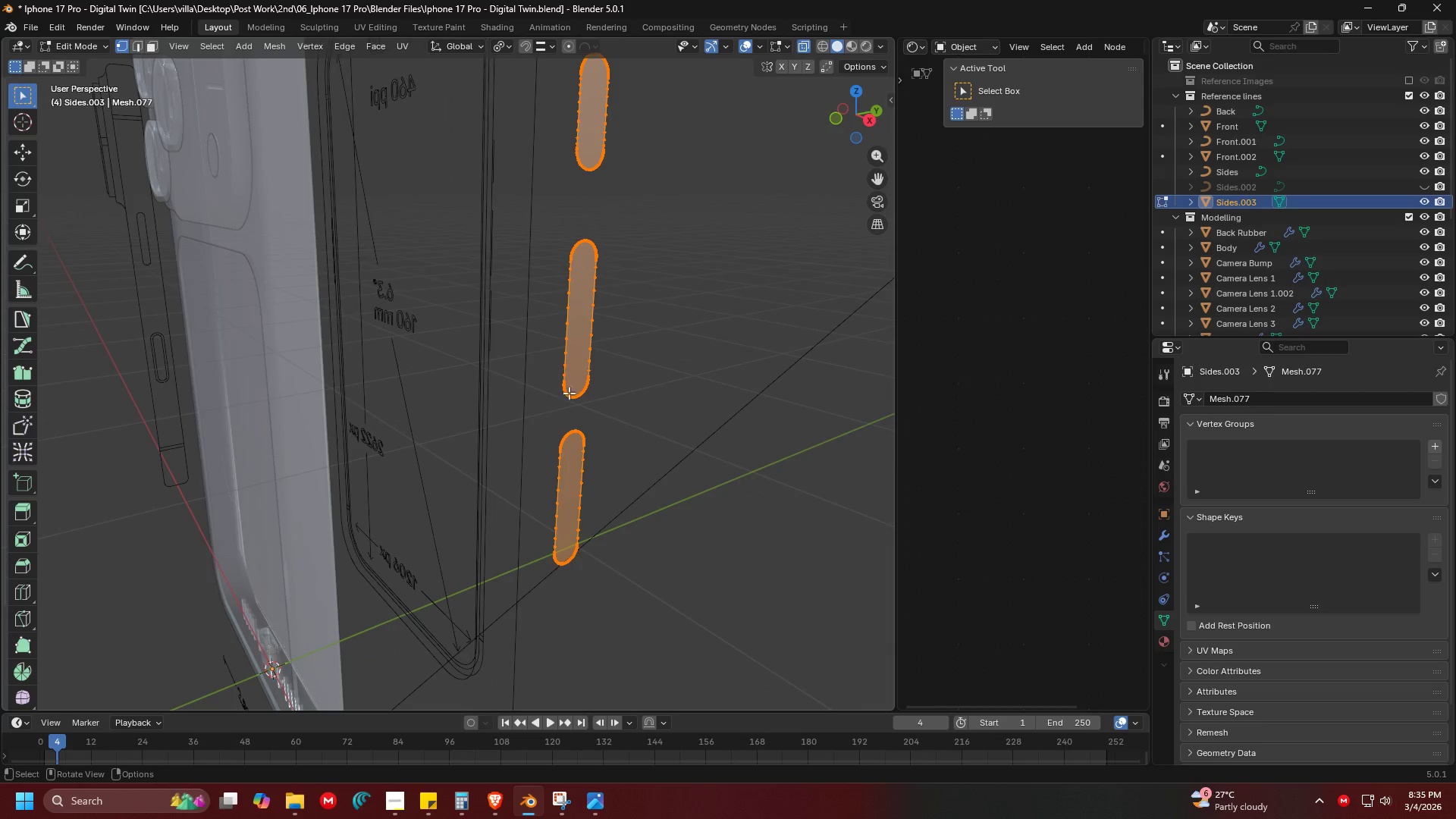 
key(Shift+ShiftLeft)
 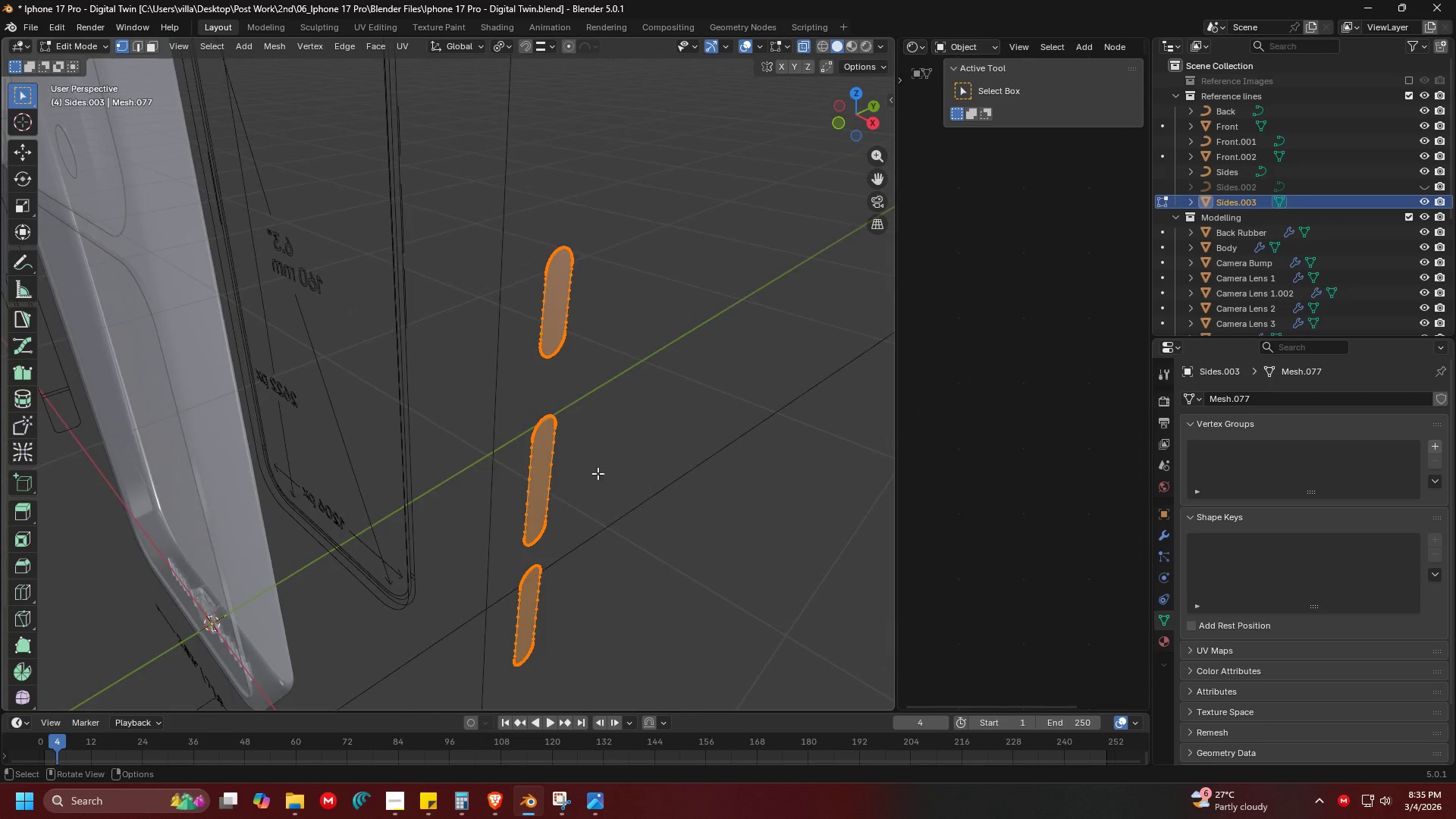 
key(Shift+D)
 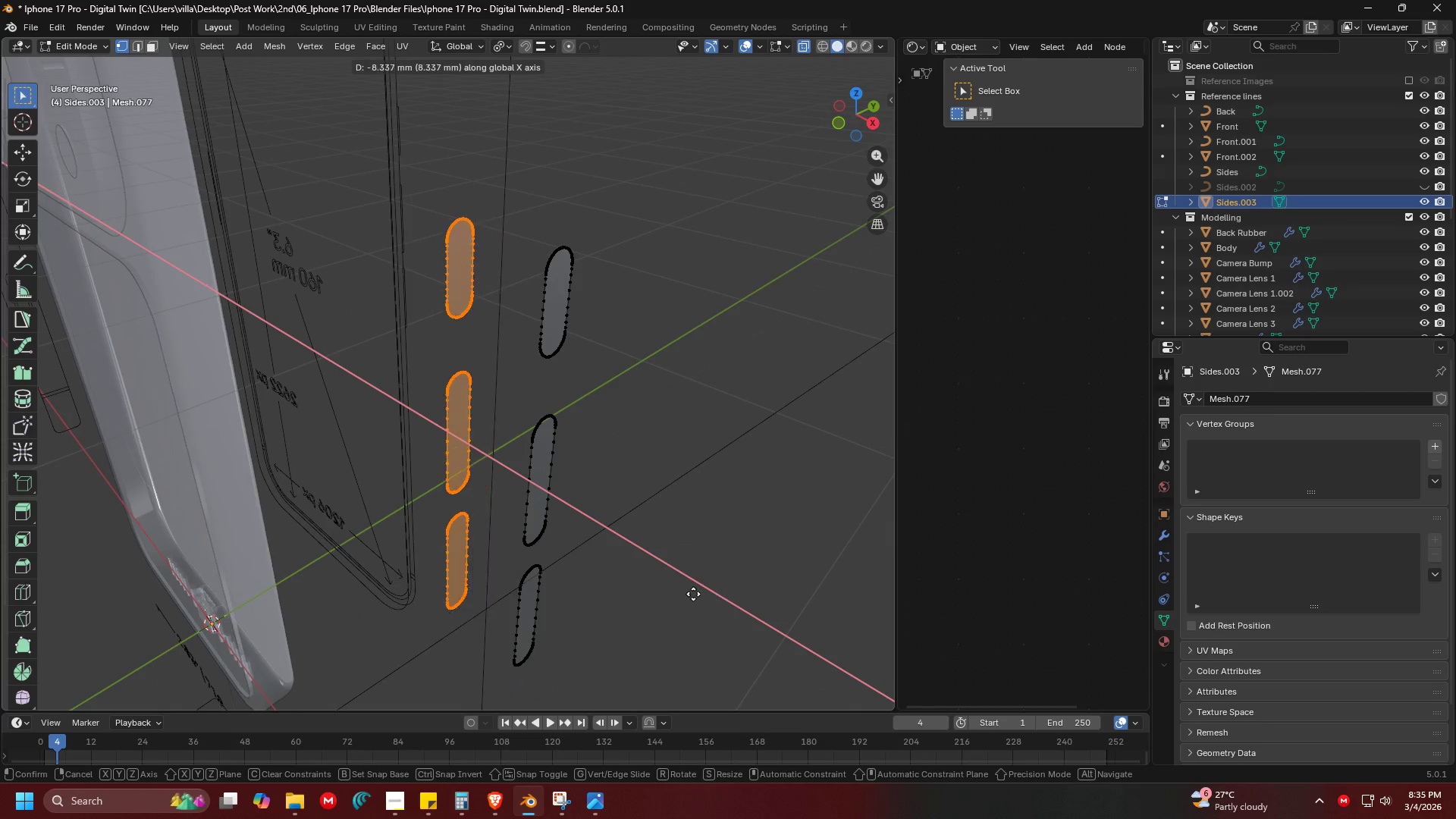 
left_click([676, 584])
 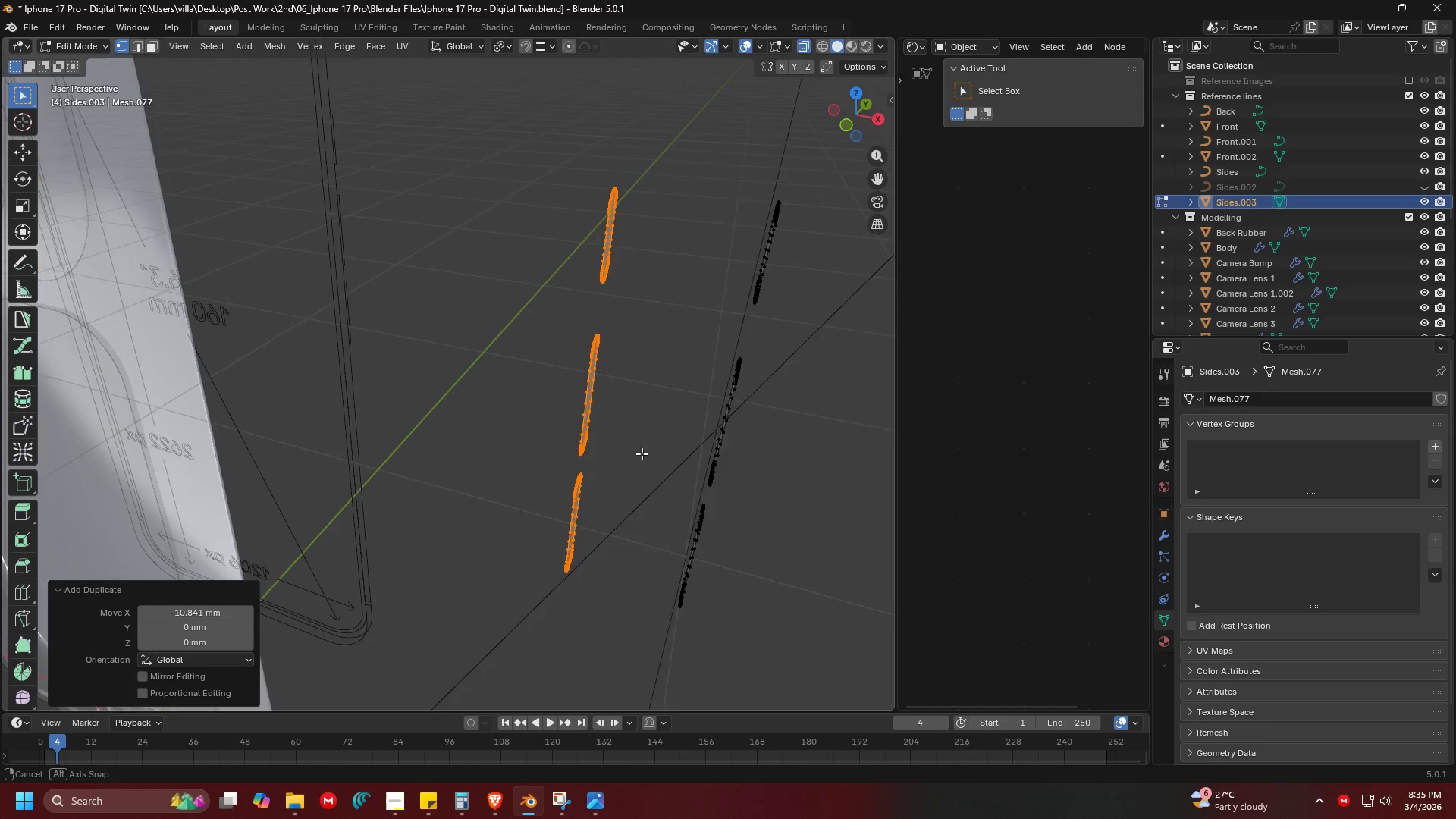 
key(Shift+ShiftLeft)
 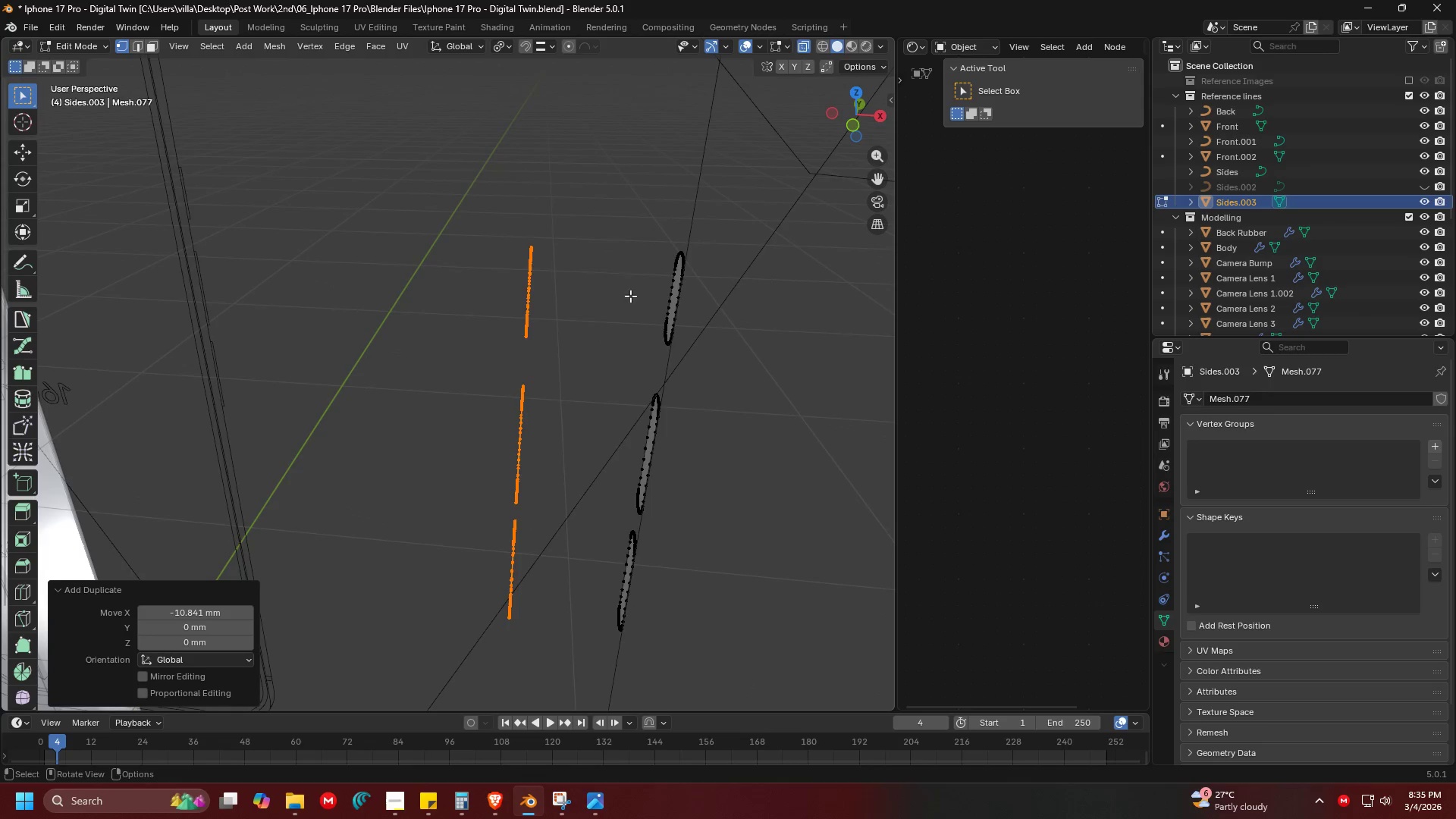 
left_click_drag(start_coordinate=[633, 218], to_coordinate=[743, 683])
 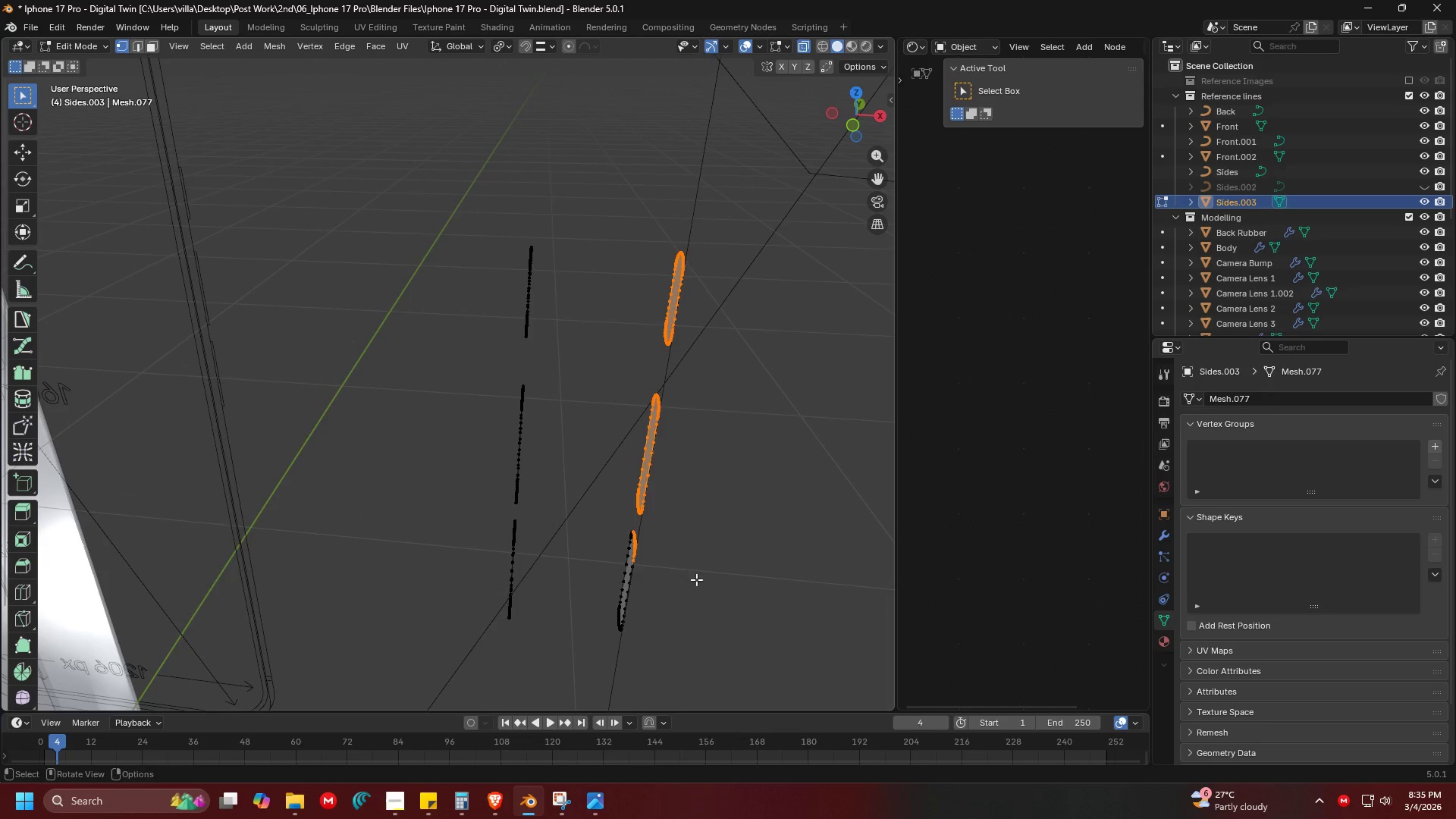 
hold_key(key=ShiftLeft, duration=0.97)
left_click_drag(start_coordinate=[574, 471], to_coordinate=[692, 698])
 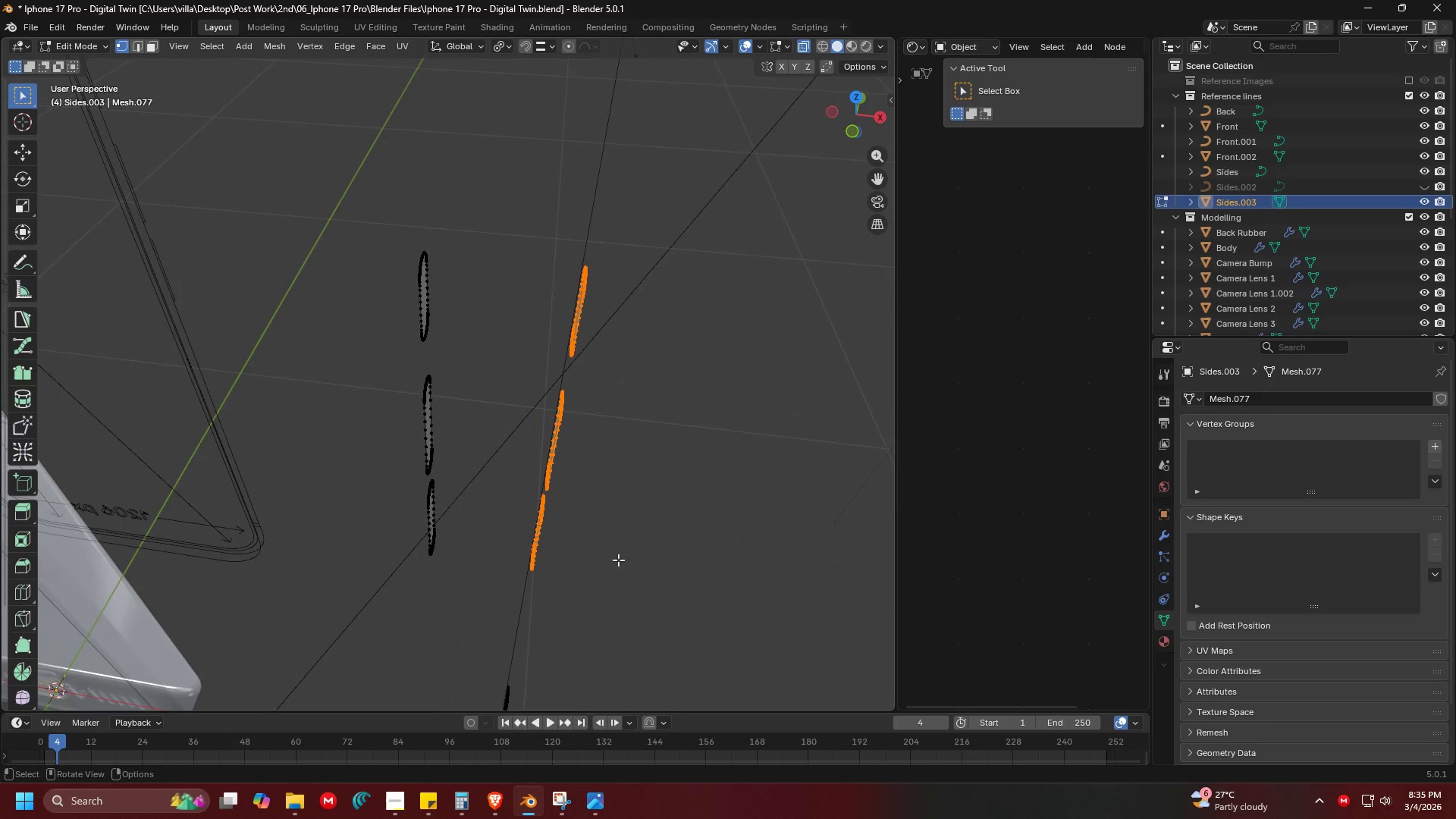 
key(1)
 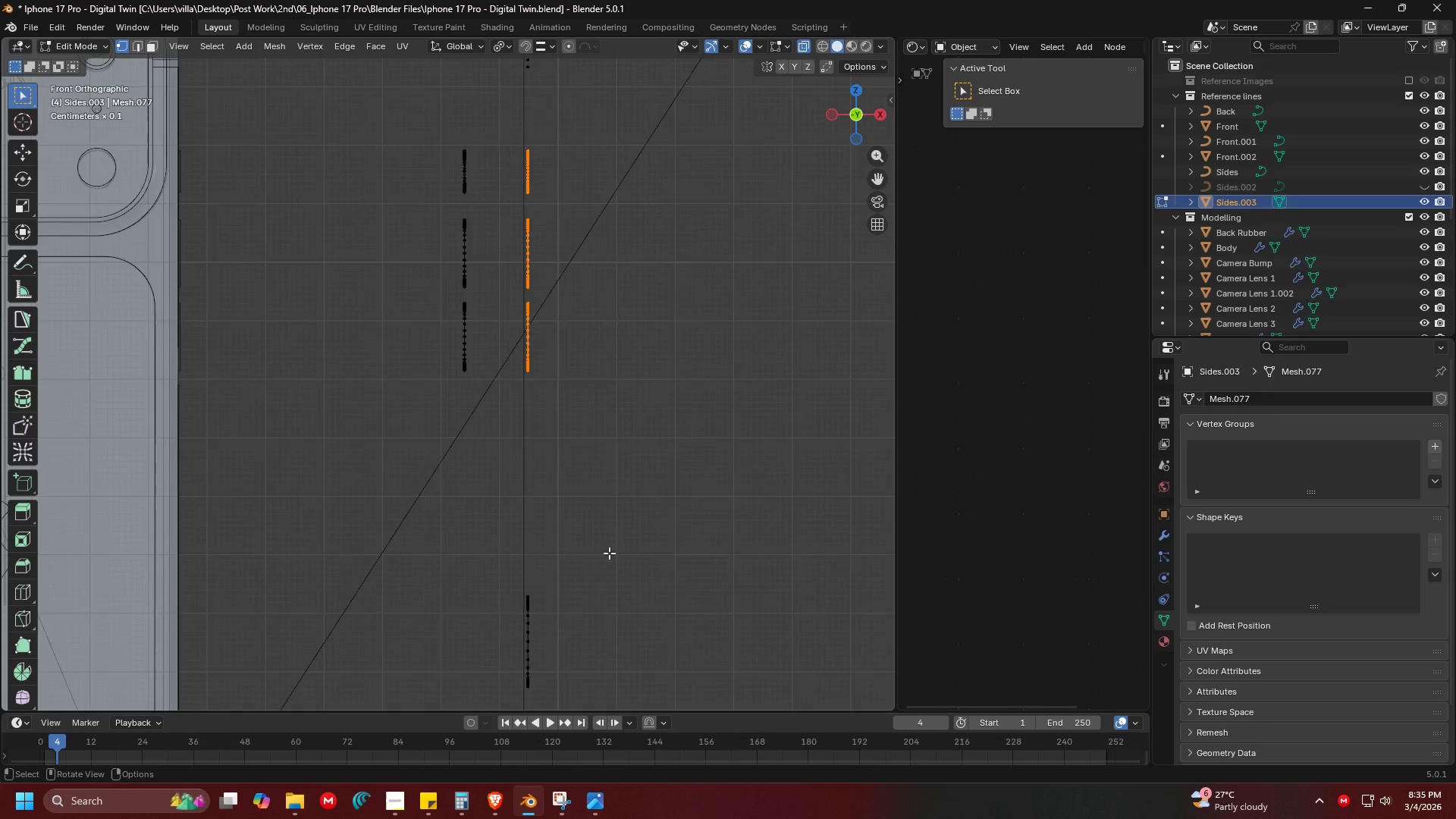 
hold_key(key=ShiftLeft, duration=0.31)
 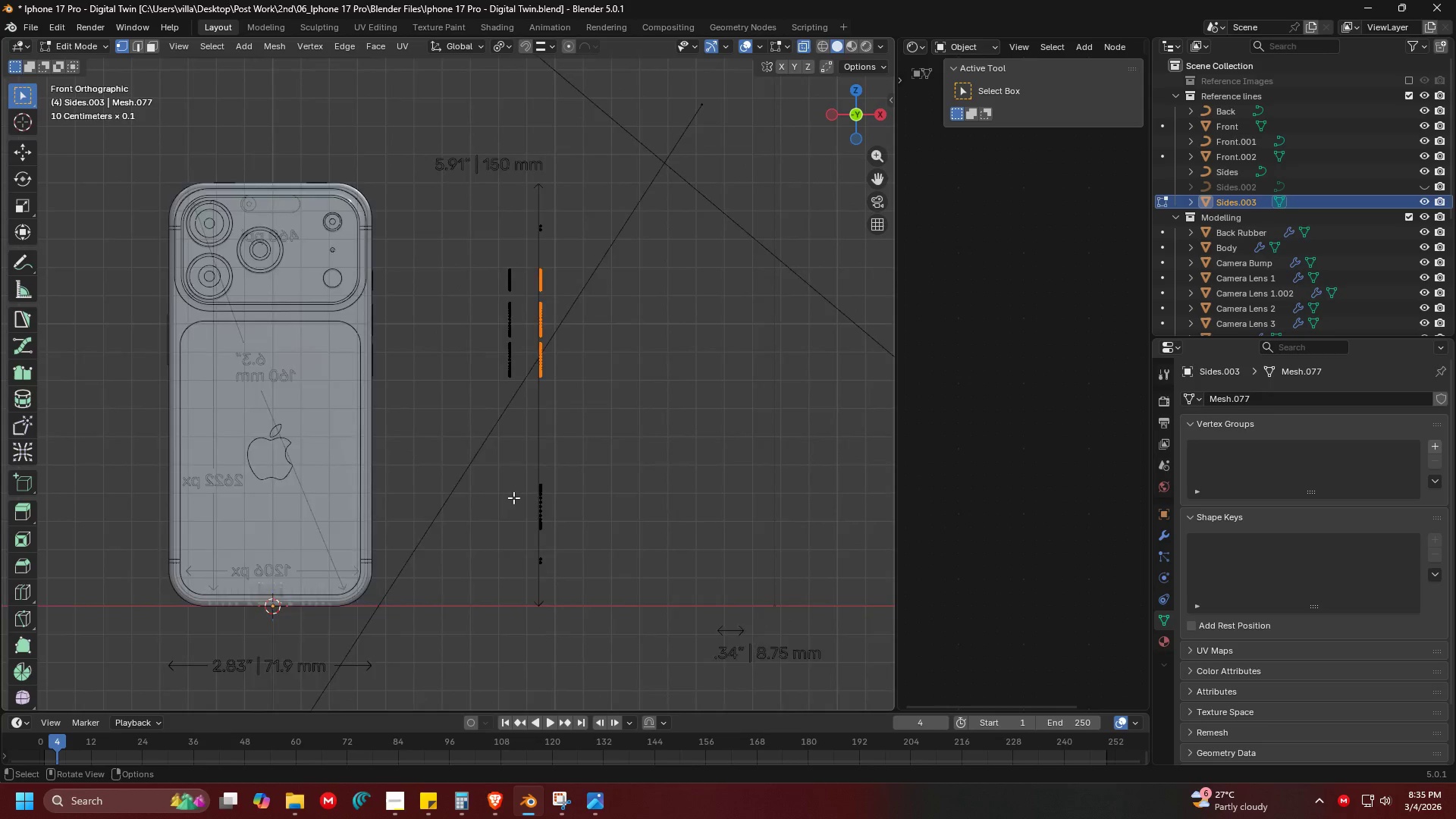 
scroll: coordinate [578, 524], scroll_direction: down, amount: 5.0
 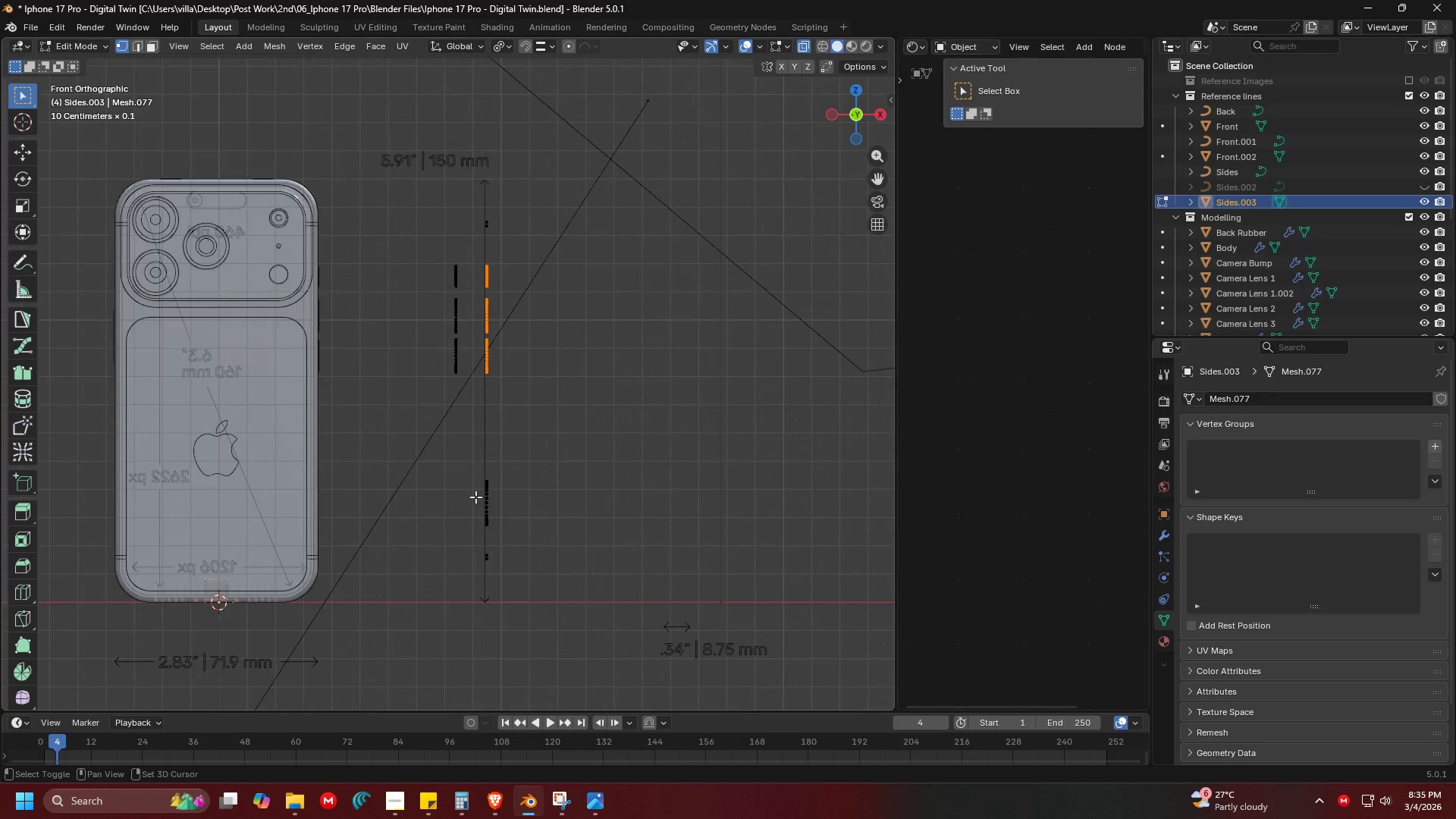 
hold_key(key=ShiftLeft, duration=0.34)
scroll: coordinate [563, 461], scroll_direction: none, amount: 0.0
 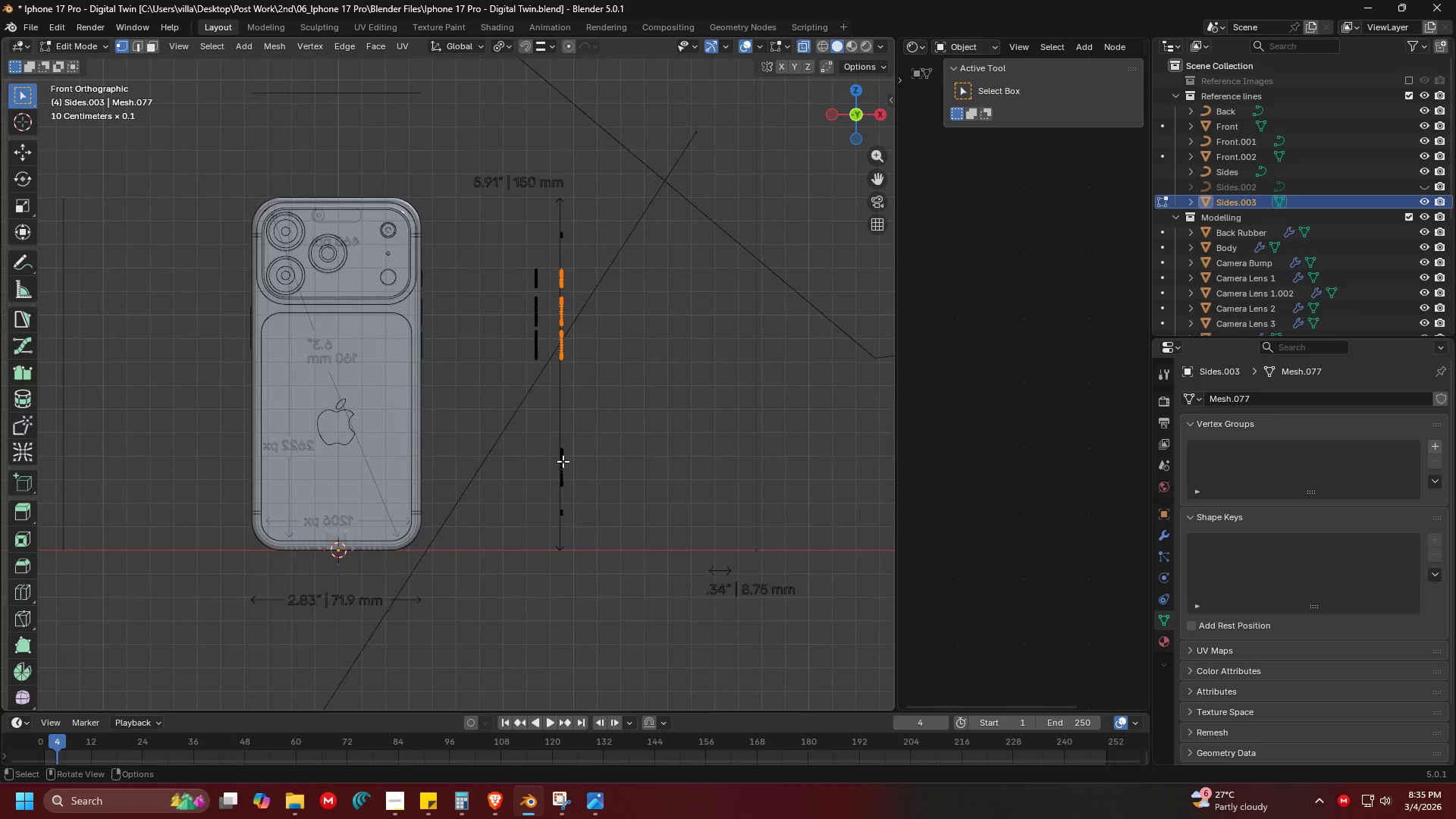 
scroll: coordinate [543, 423], scroll_direction: up, amount: 2.0
 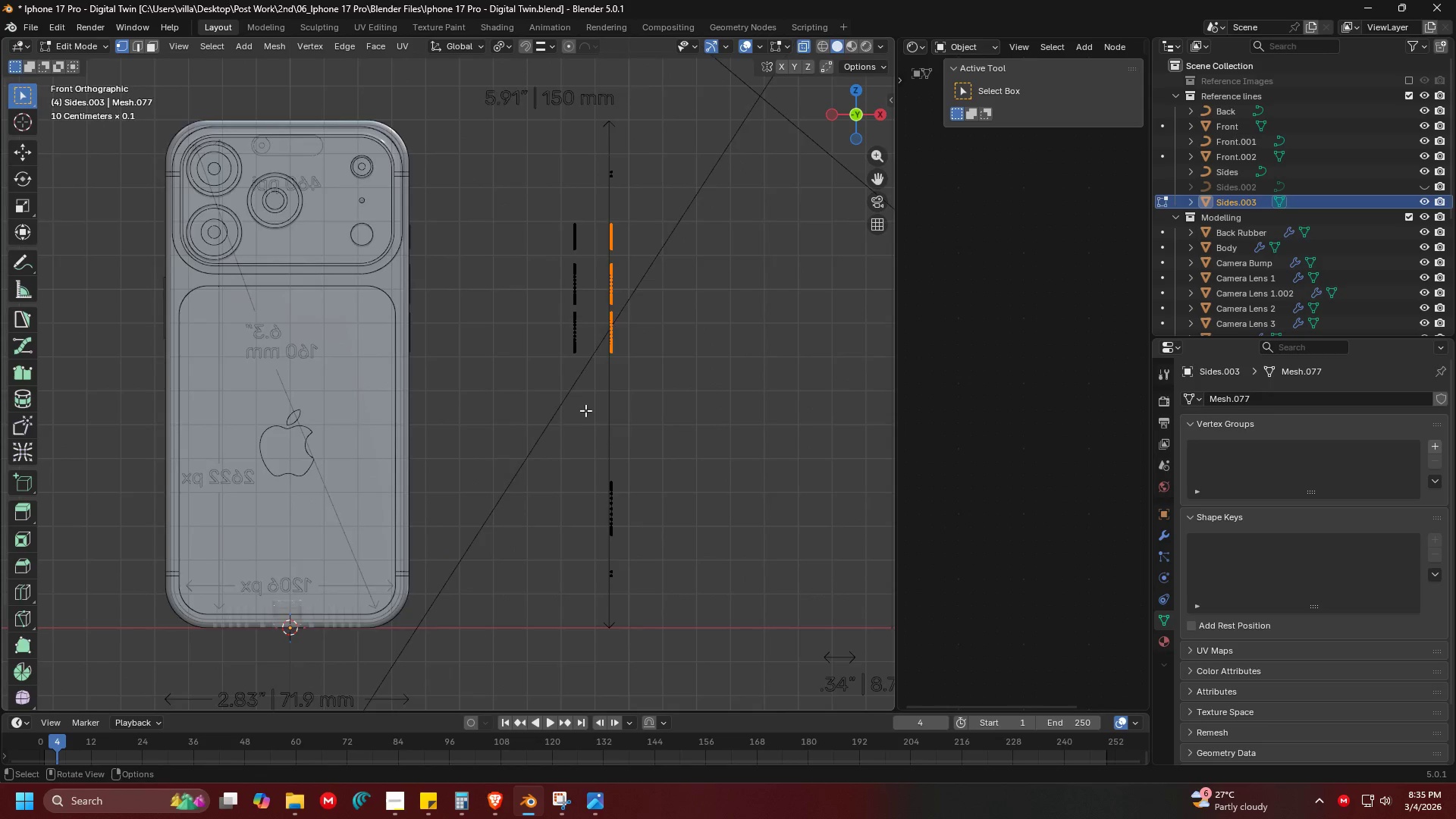 
key(Shift+ShiftLeft)
 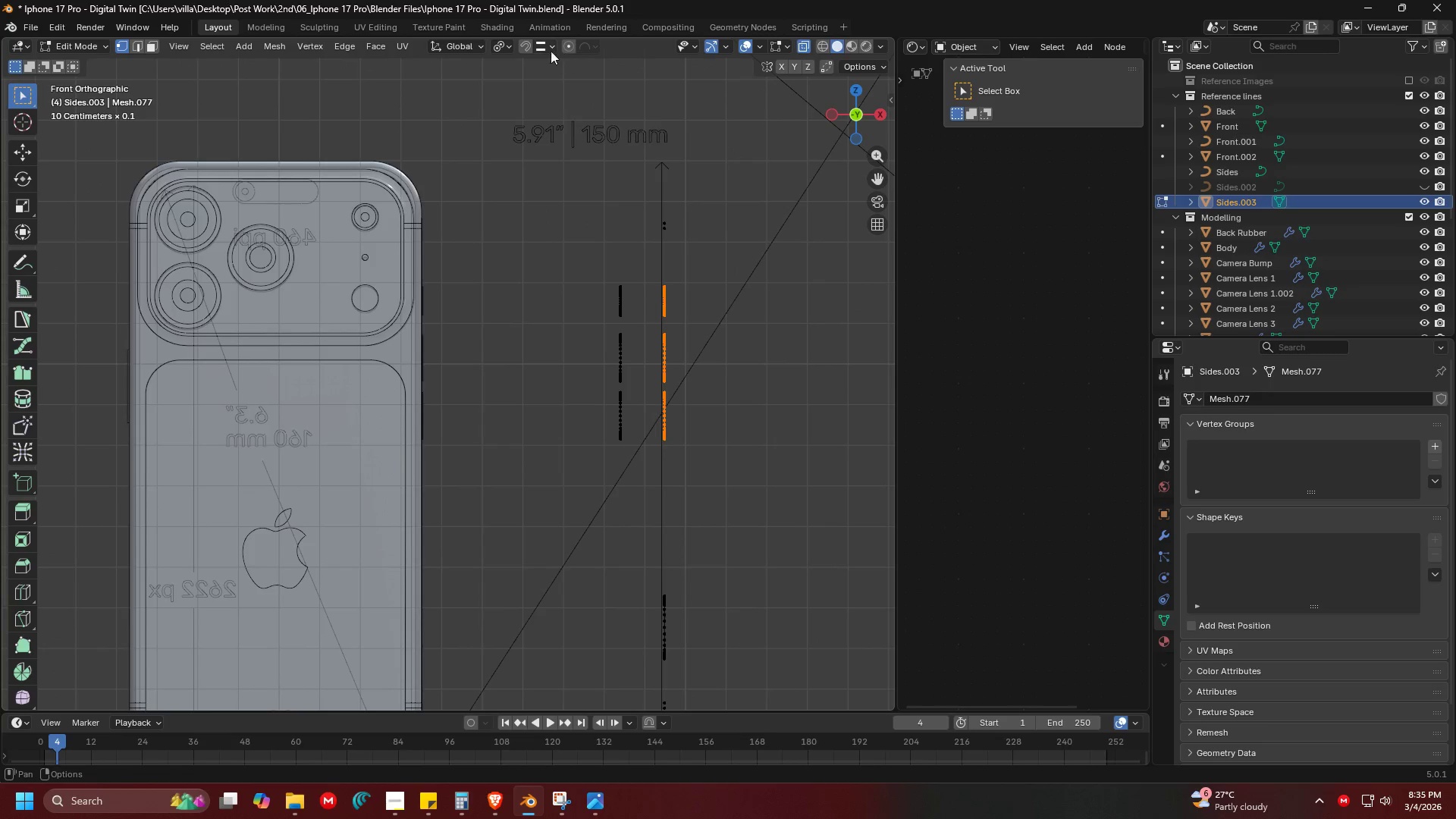 
scroll: coordinate [585, 410], scroll_direction: up, amount: 1.0
 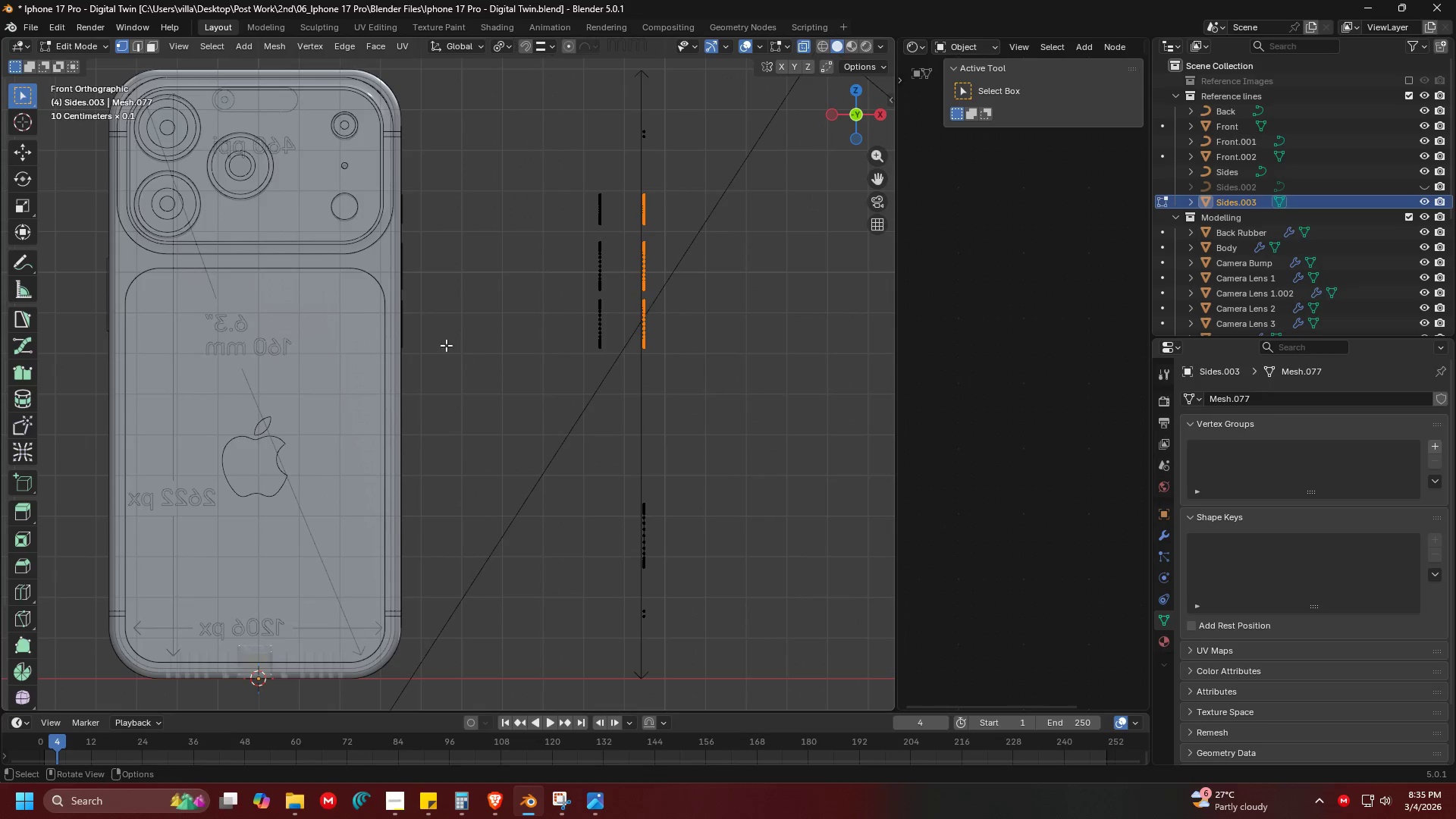 
left_click([526, 46])
 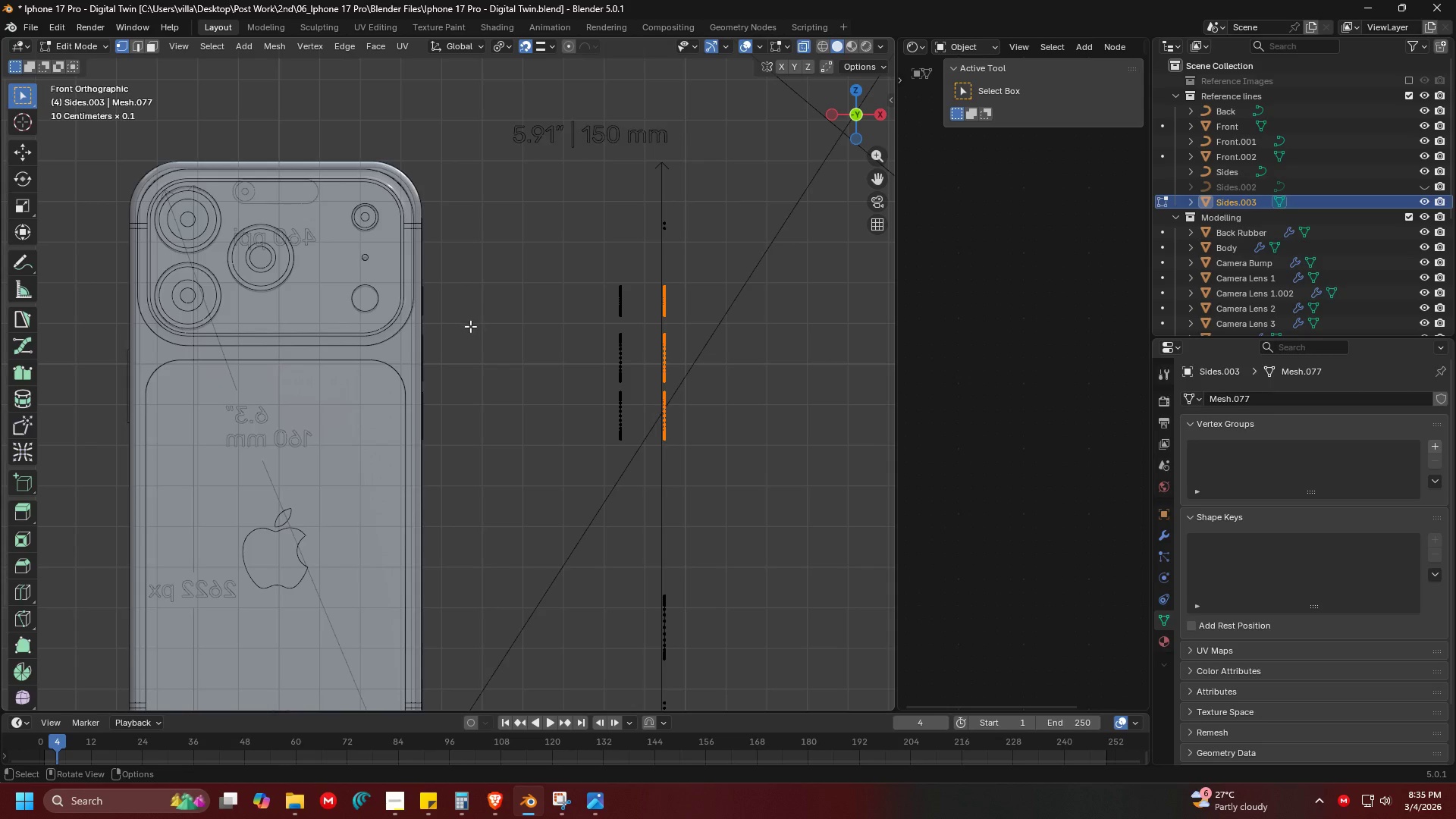 
key(Shift+ShiftLeft)
 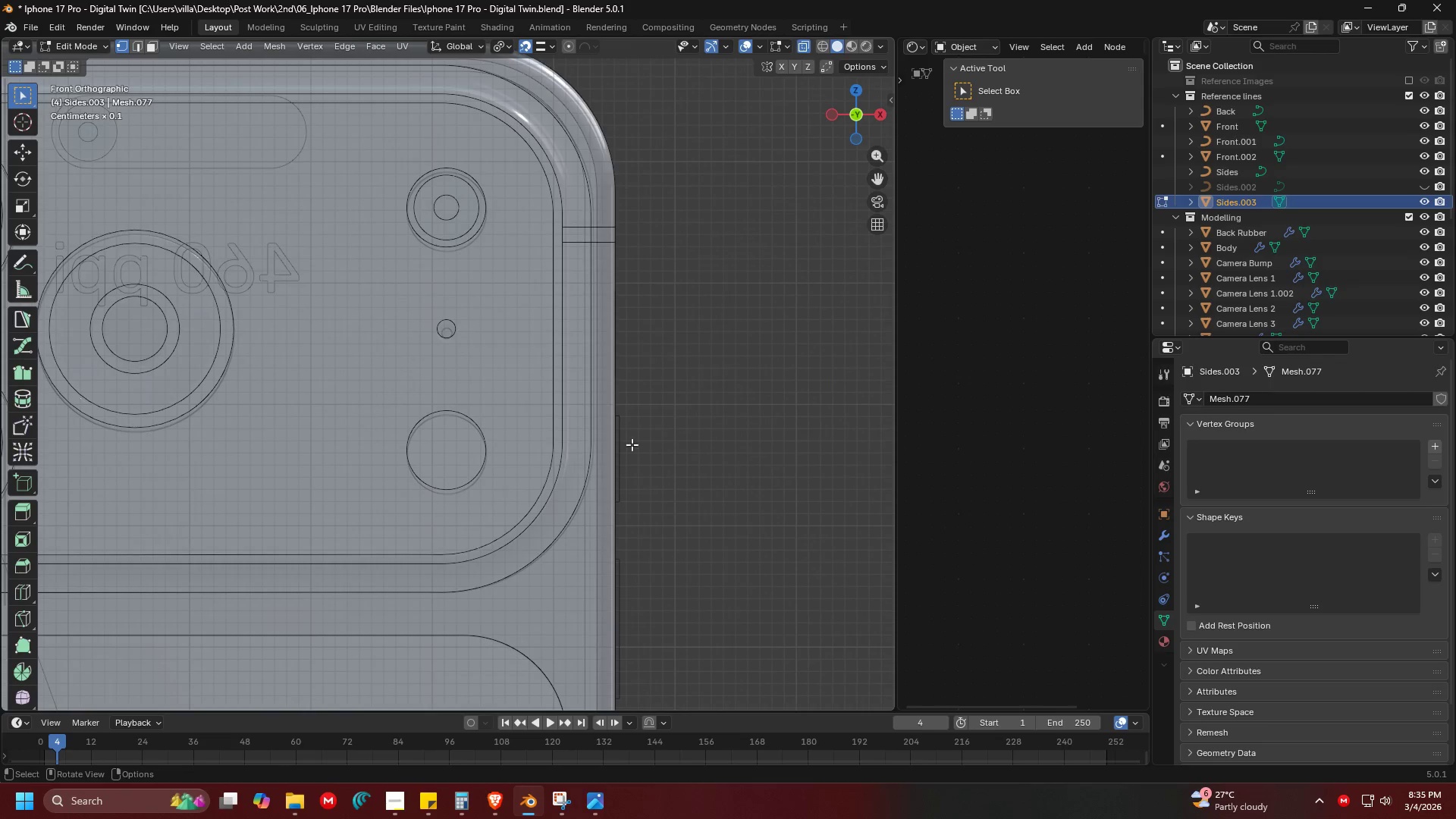 
key(G)
 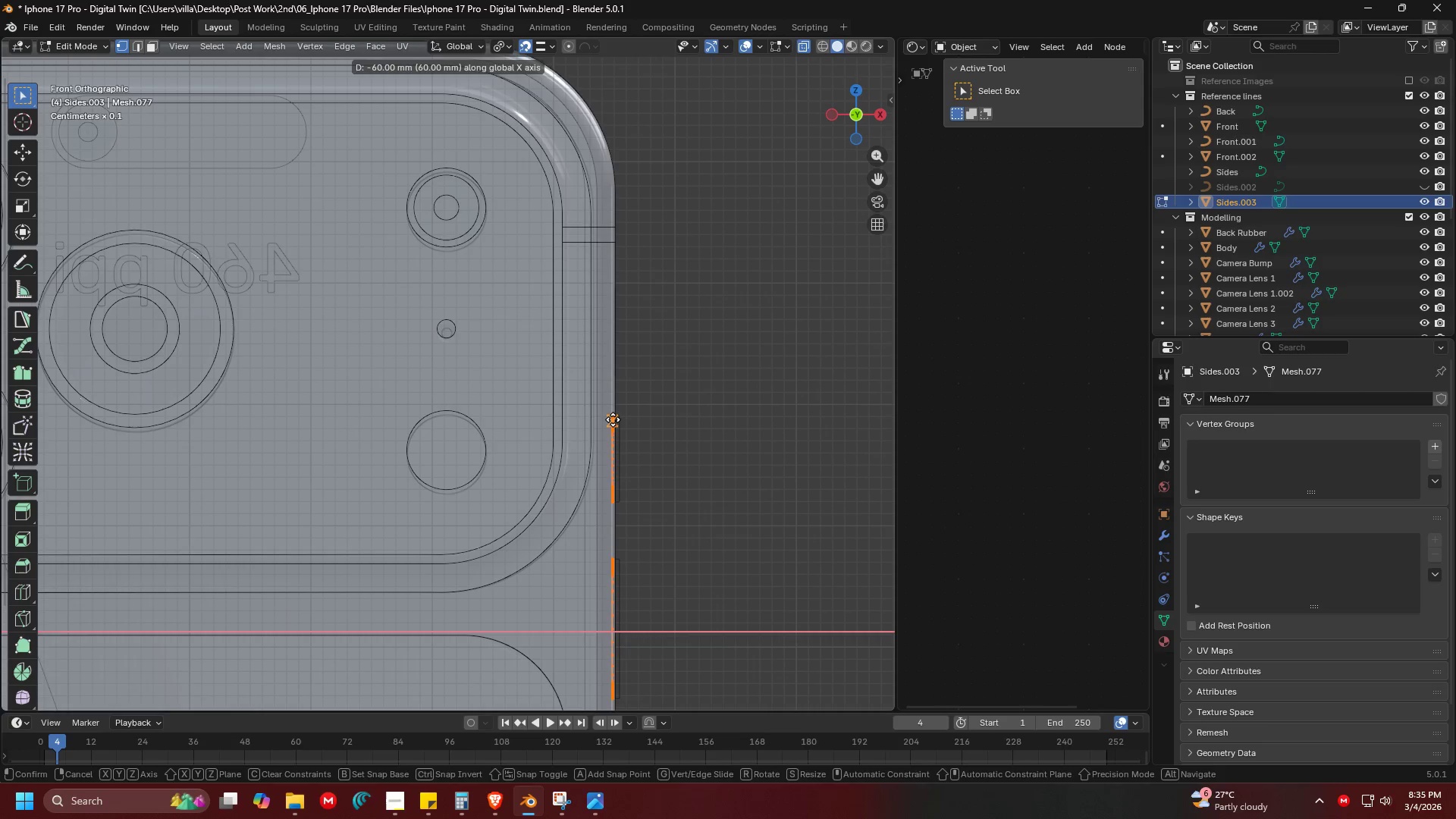 
scroll: coordinate [504, 497], scroll_direction: up, amount: 7.0
 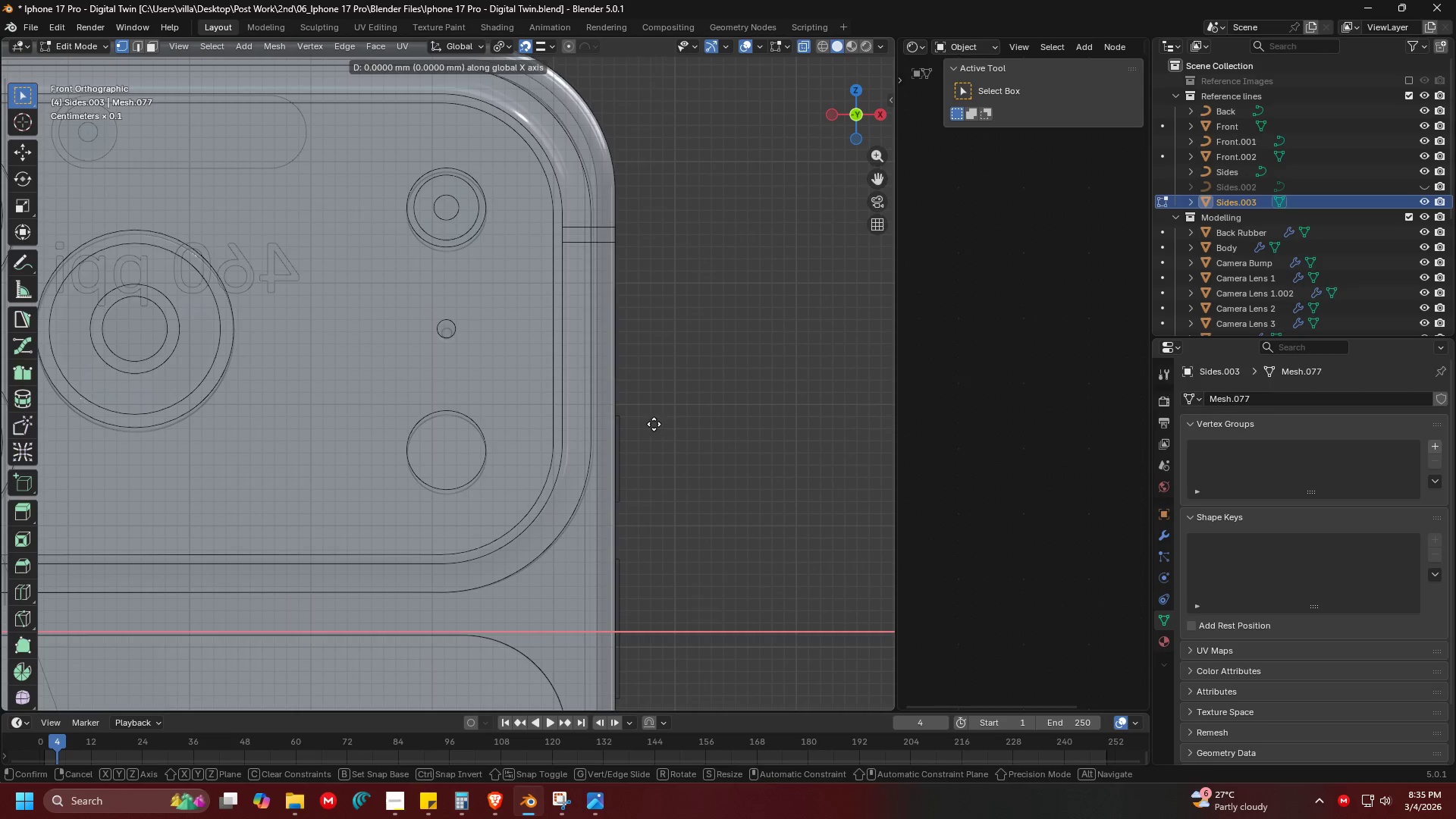 
left_click([613, 419])
 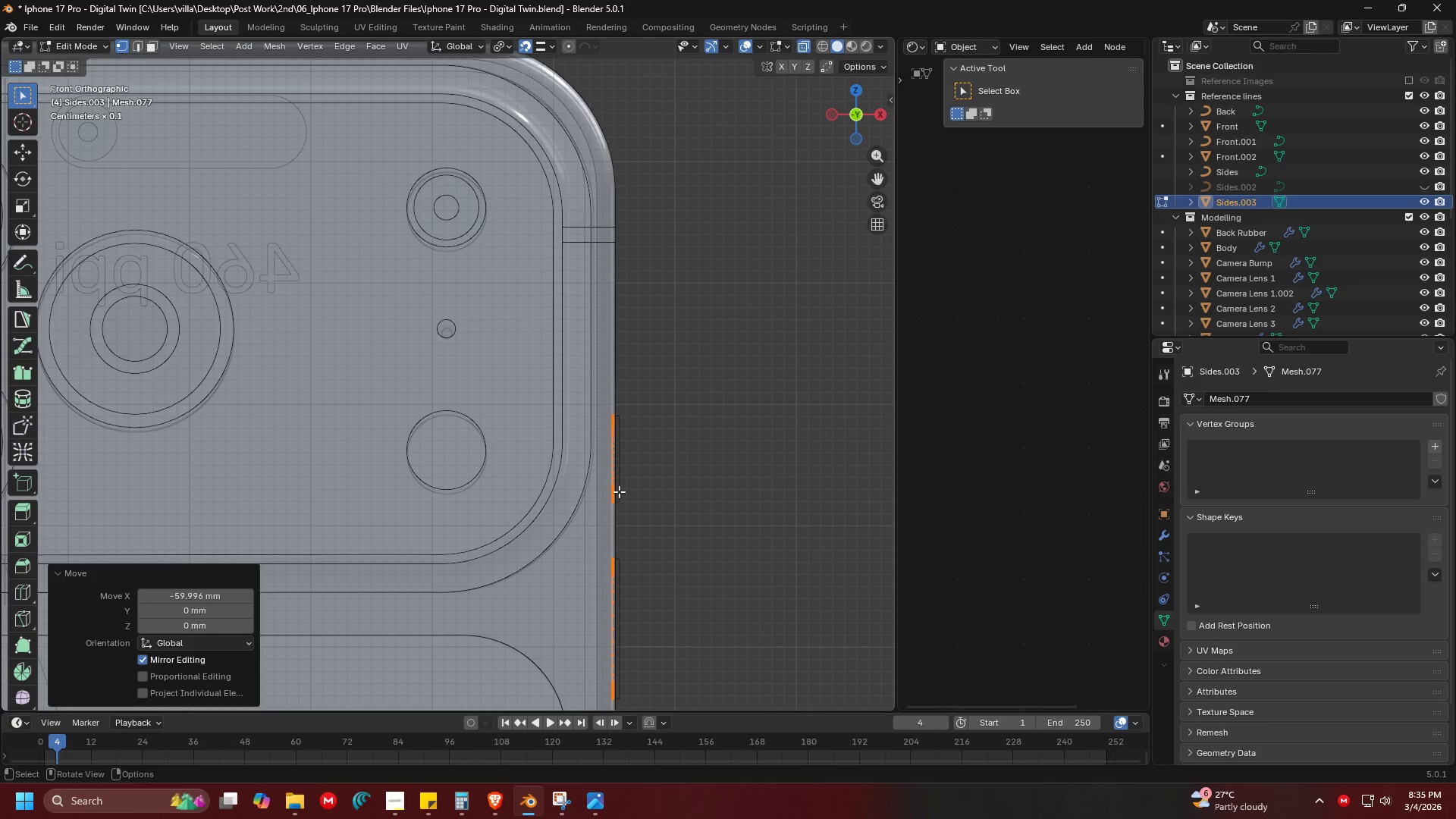 
key(Shift+ShiftLeft)
 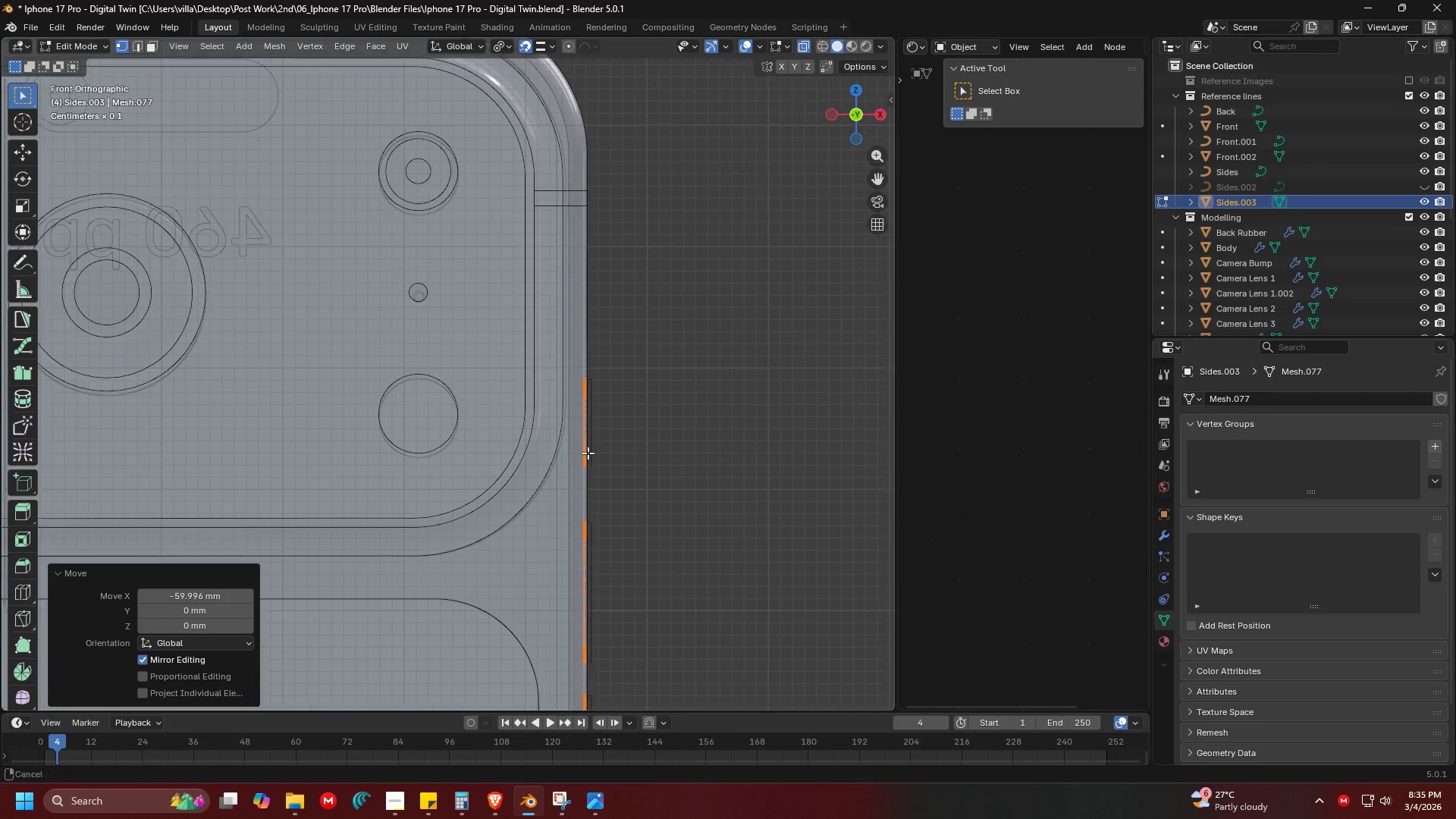 
key(Shift+ShiftLeft)
 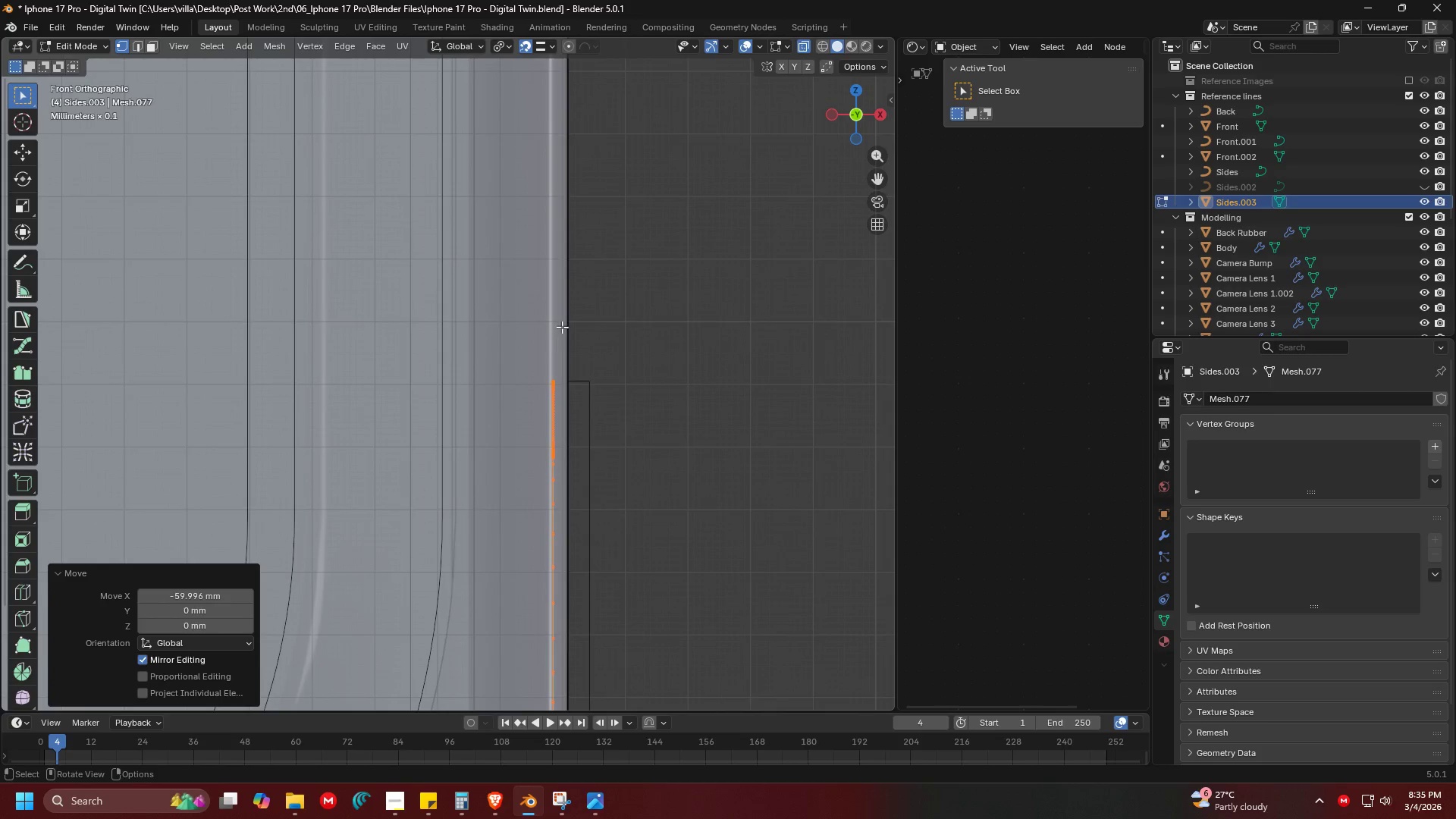 
scroll: coordinate [466, 455], scroll_direction: up, amount: 10.0
 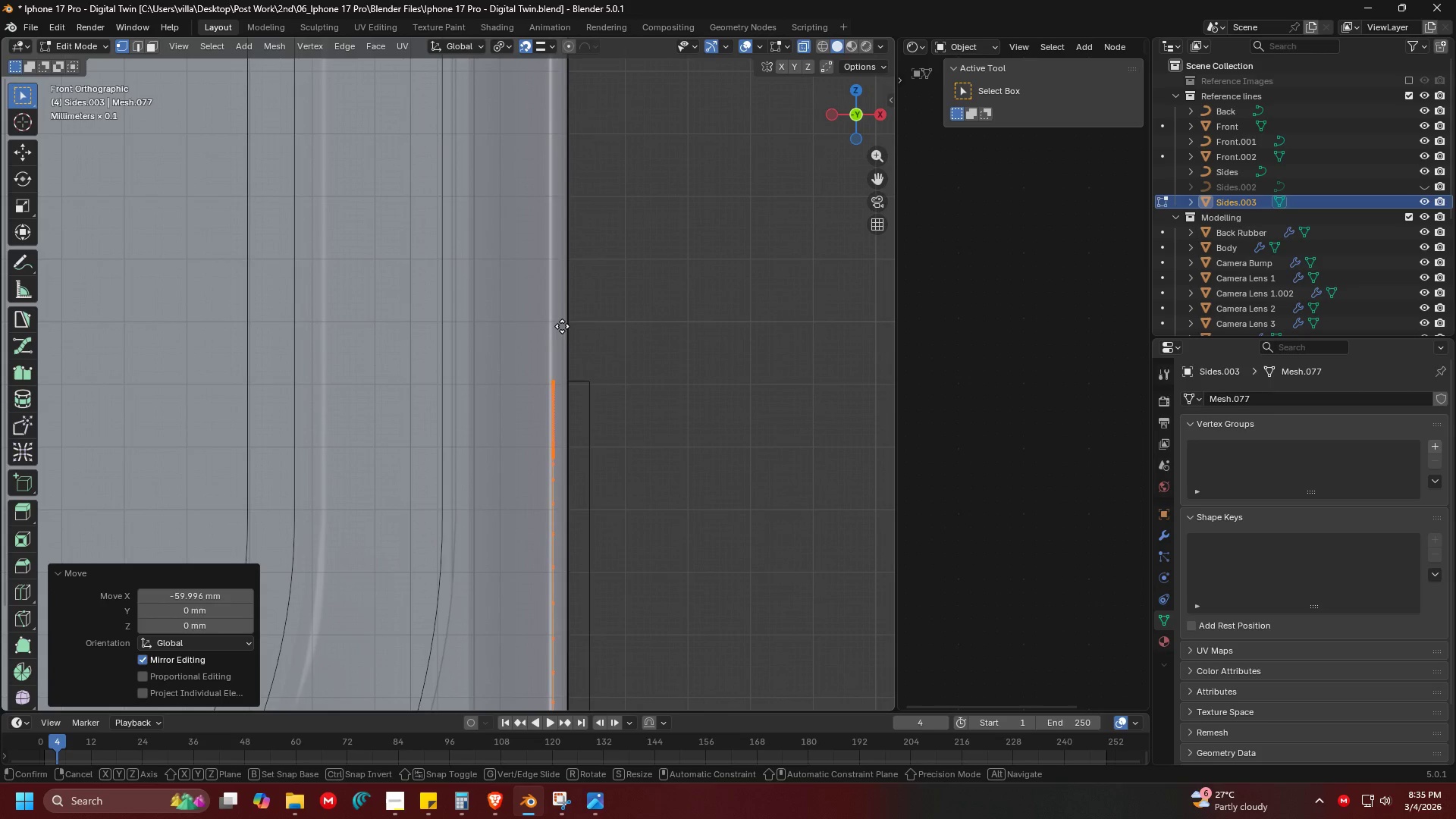 
key(G)
 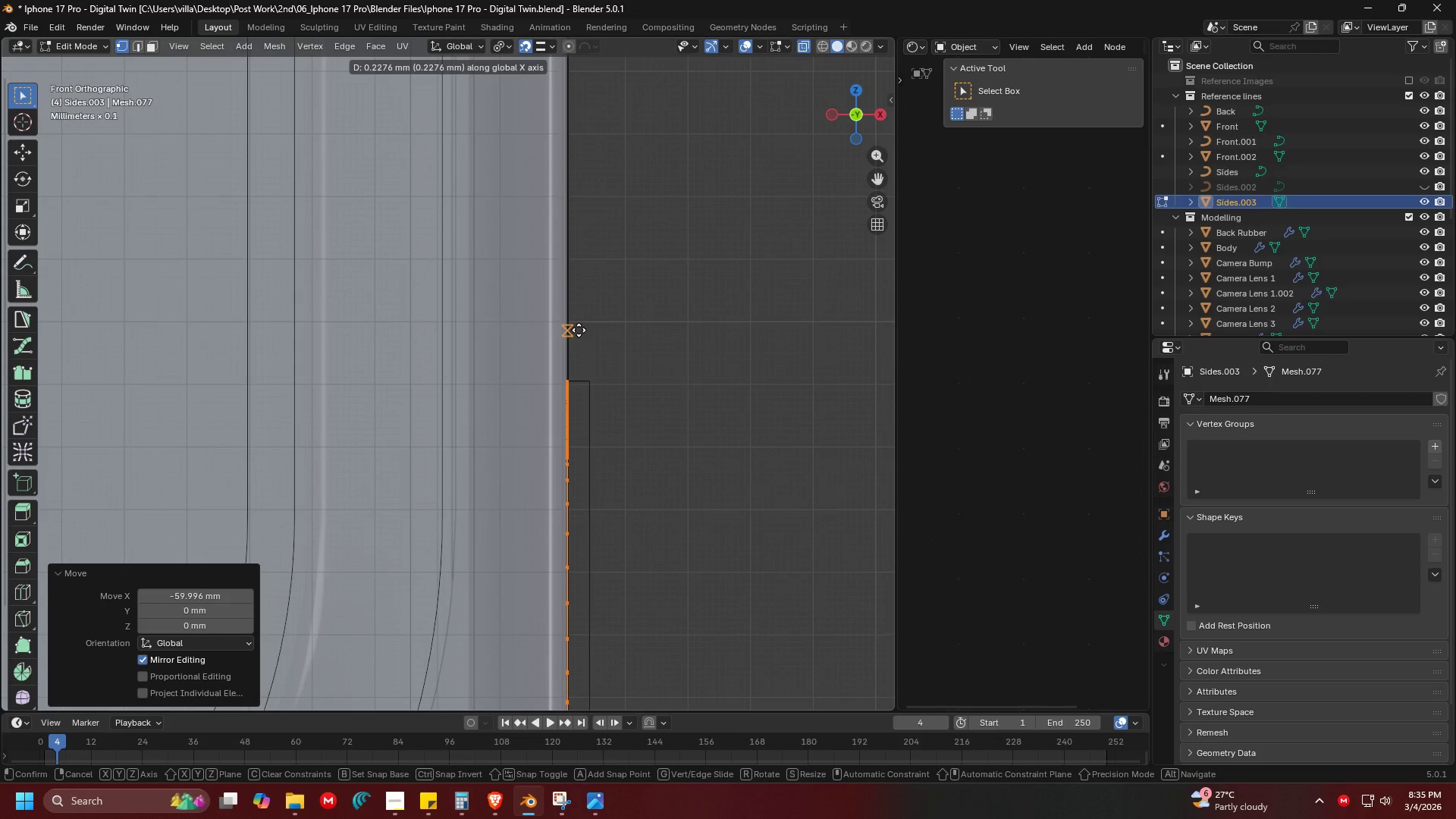 
left_click([579, 330])
 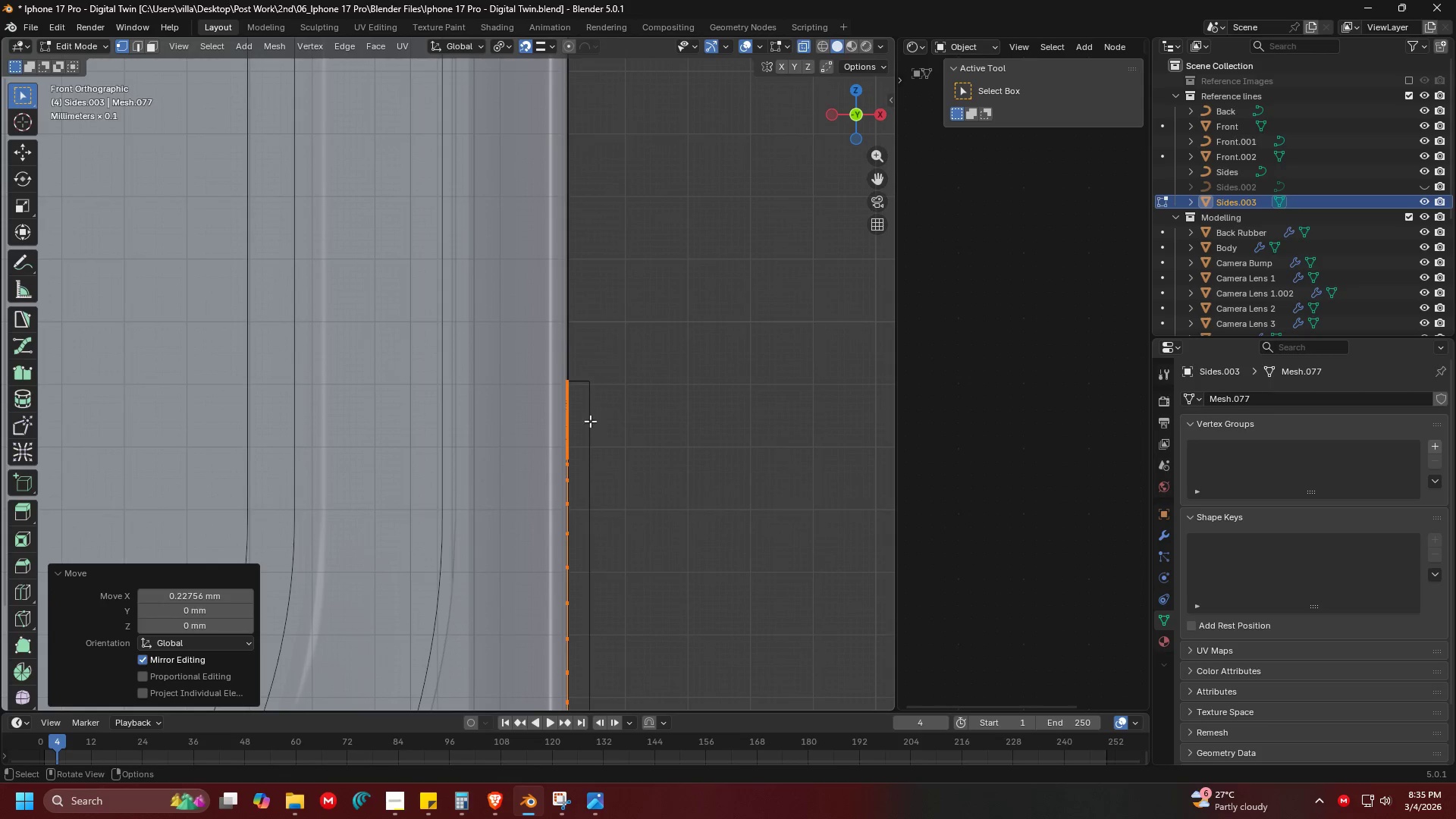 
key(E)
 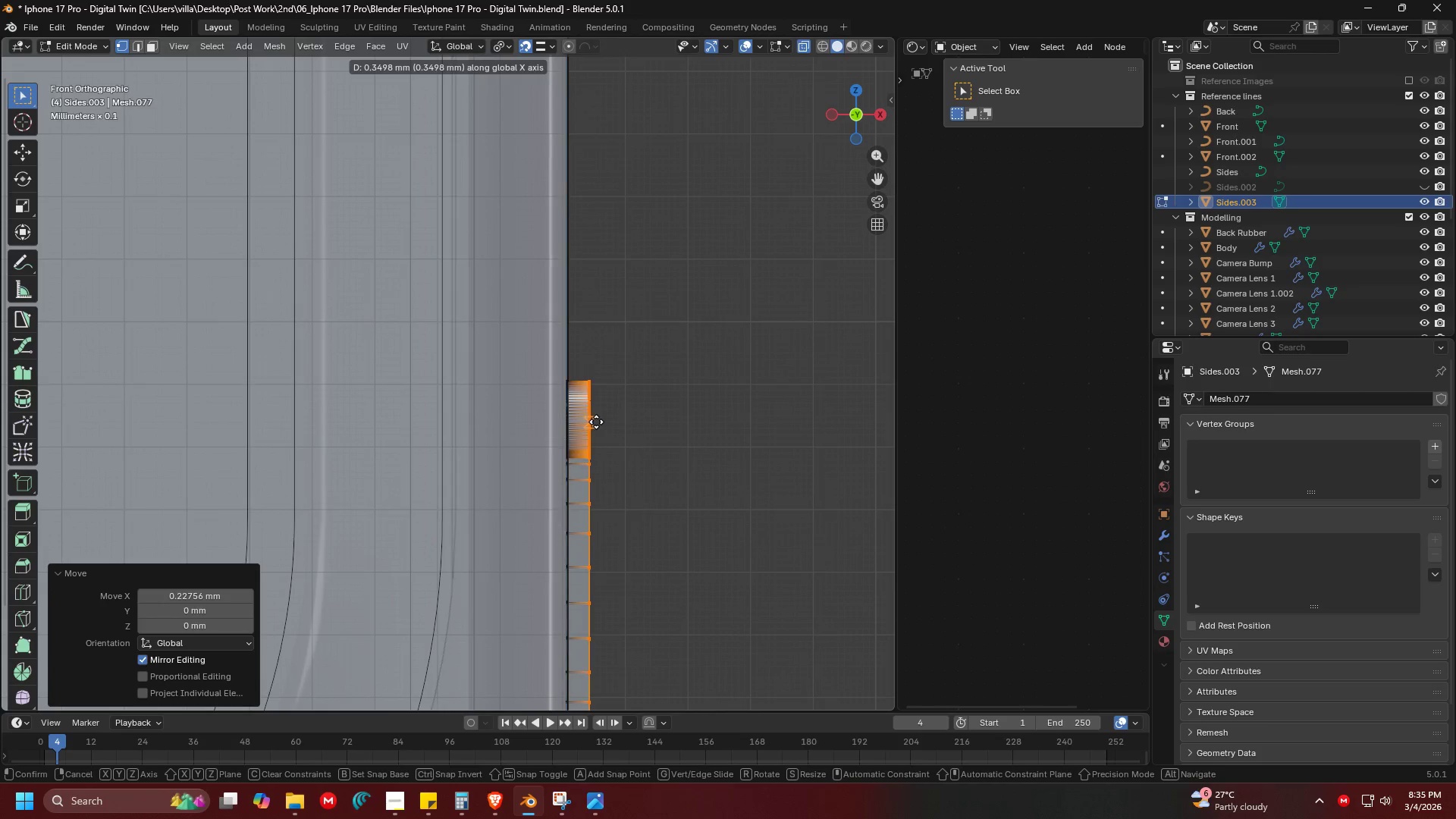 
left_click([596, 422])
 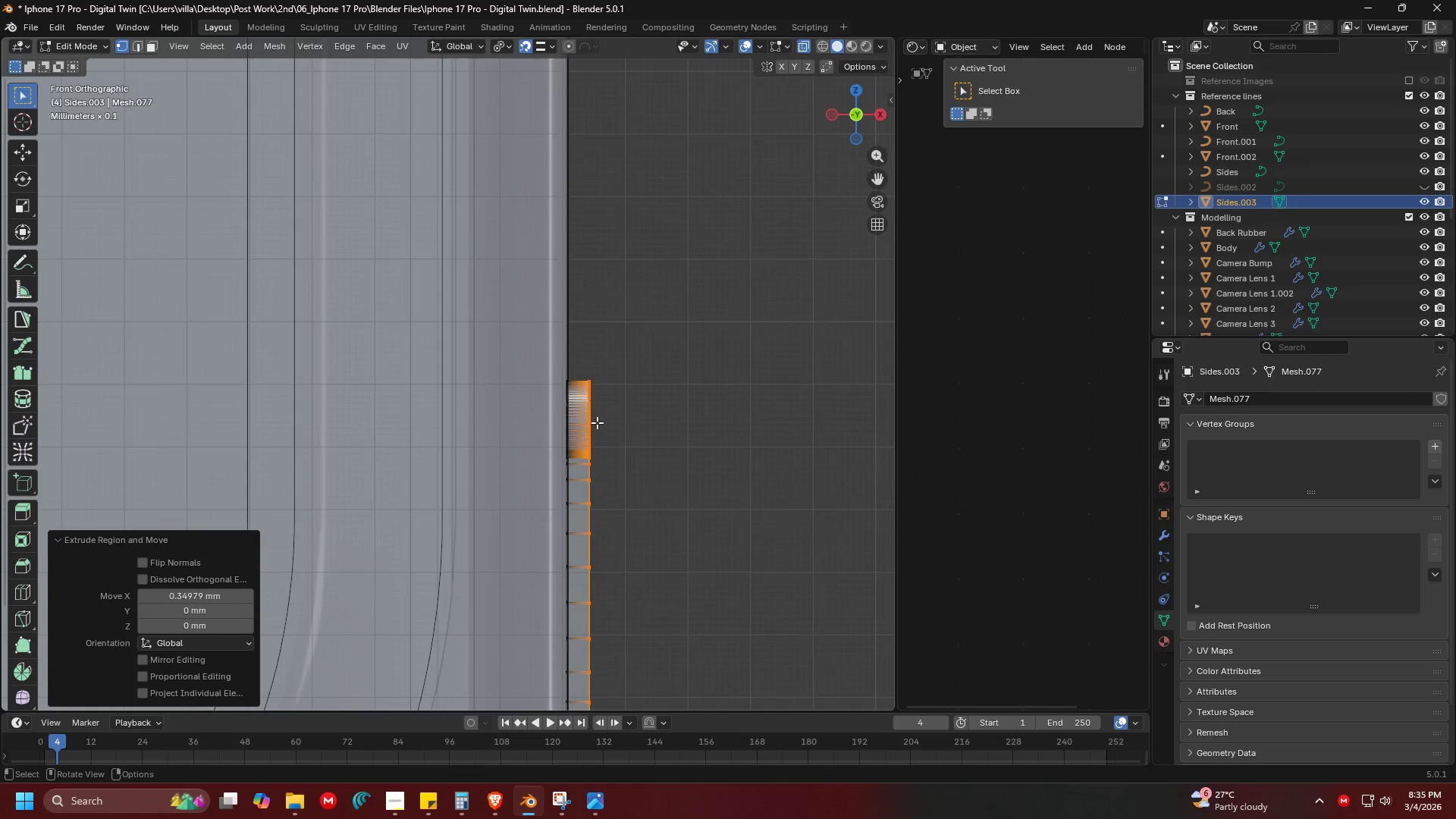 
key(Shift+ShiftLeft)
 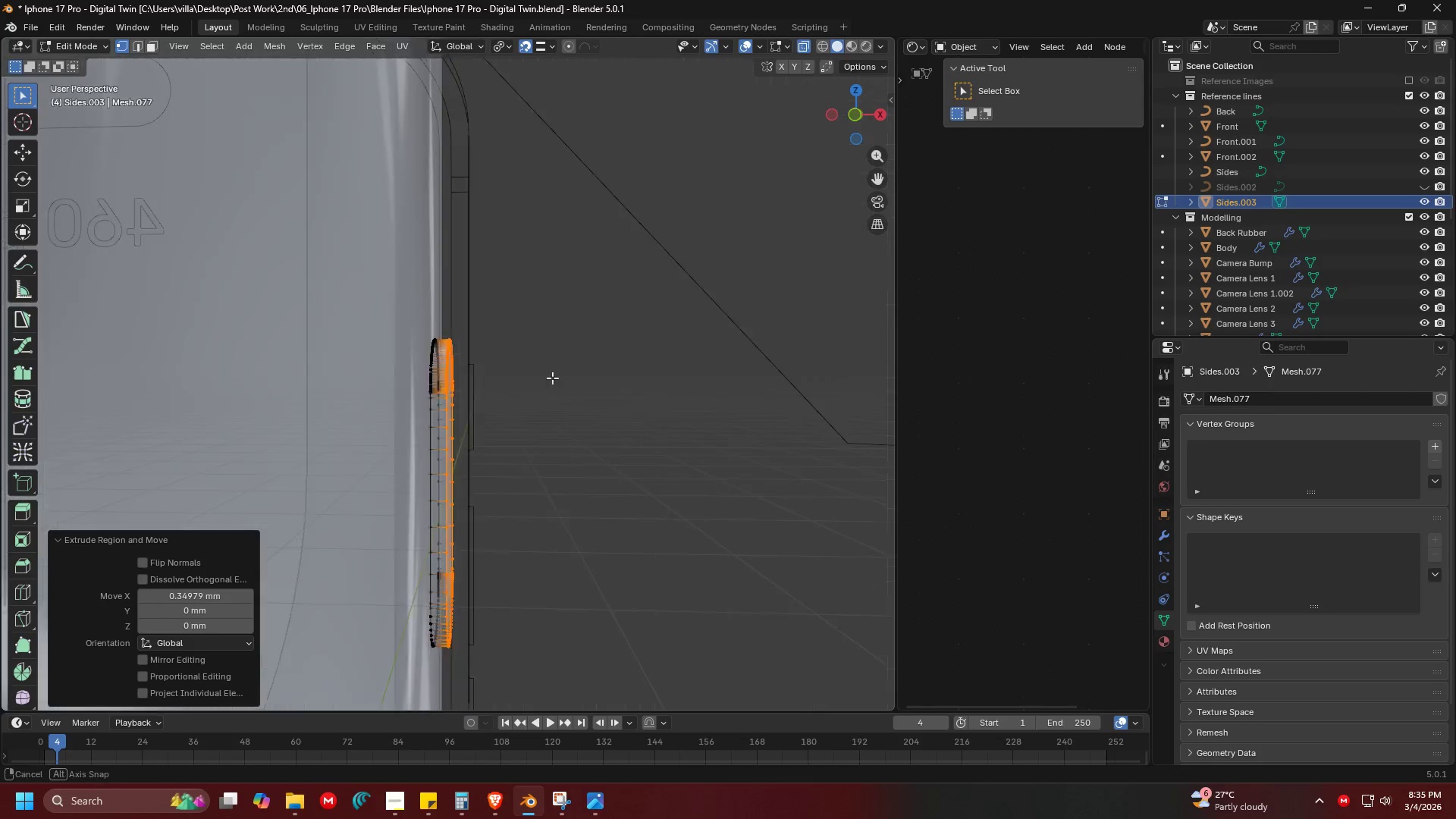 
scroll: coordinate [563, 377], scroll_direction: down, amount: 9.0
 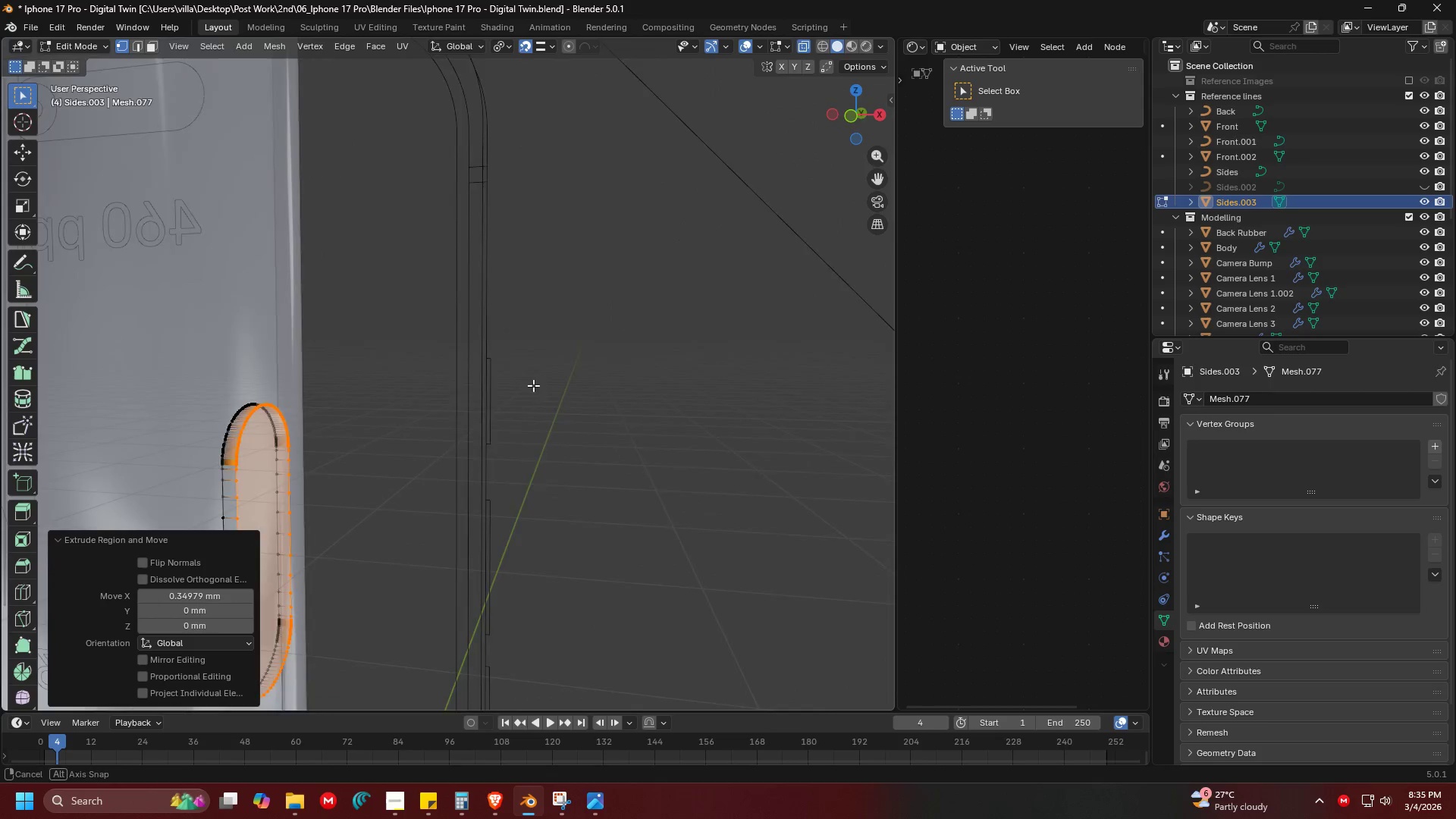 
key(Shift+ShiftLeft)
 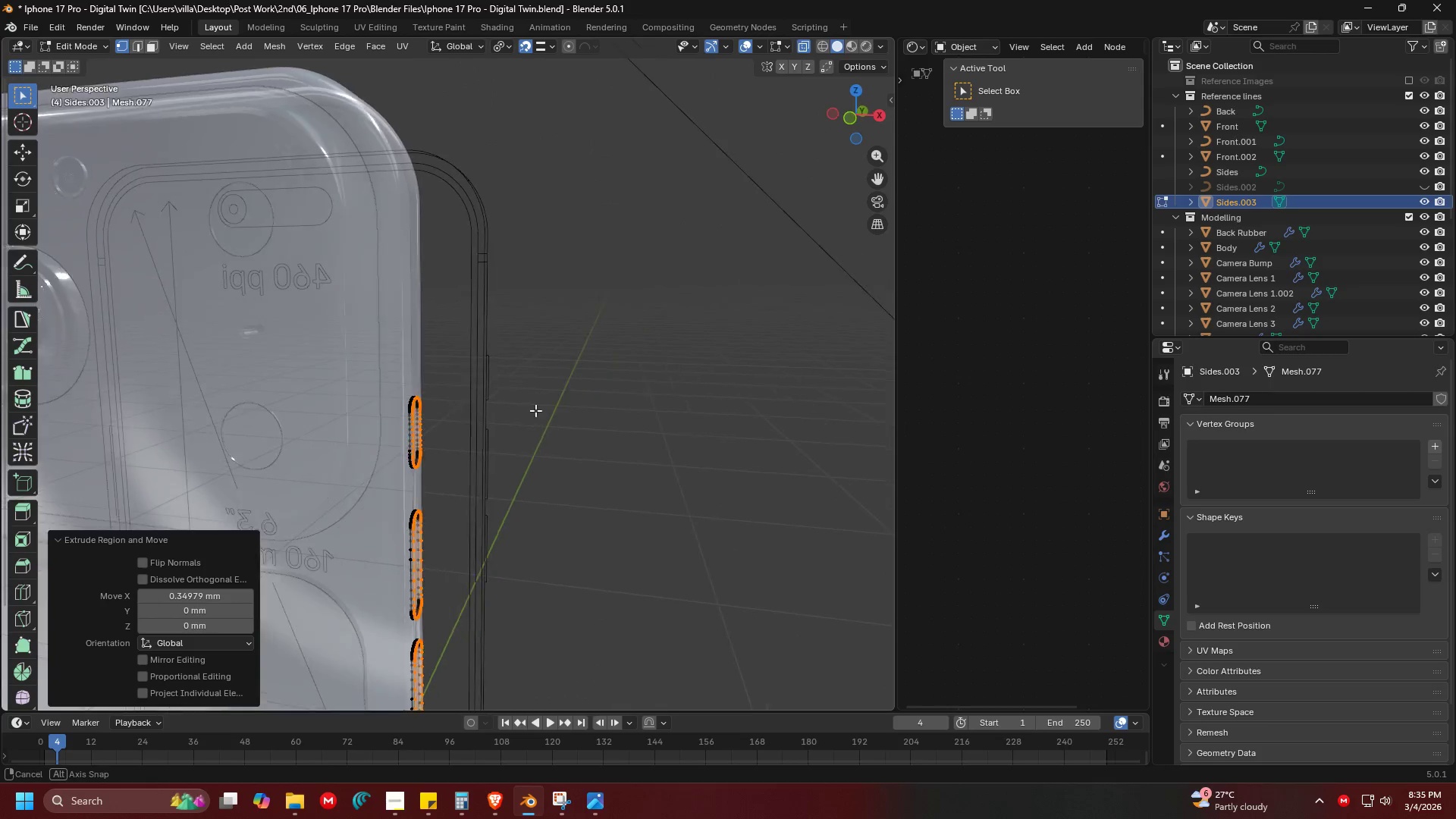 
scroll: coordinate [495, 413], scroll_direction: down, amount: 4.0
 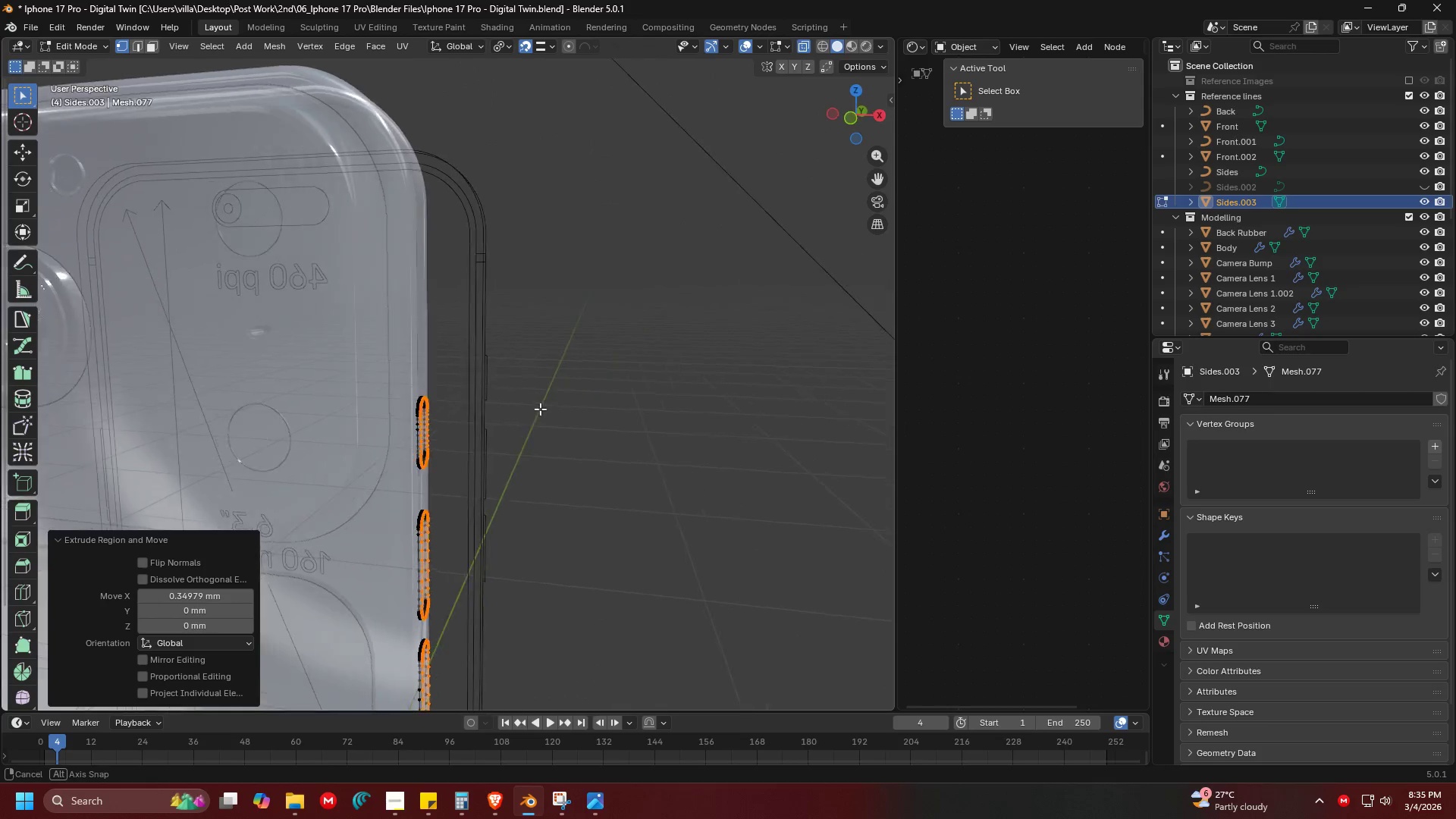 
scroll: coordinate [576, 381], scroll_direction: up, amount: 3.0
 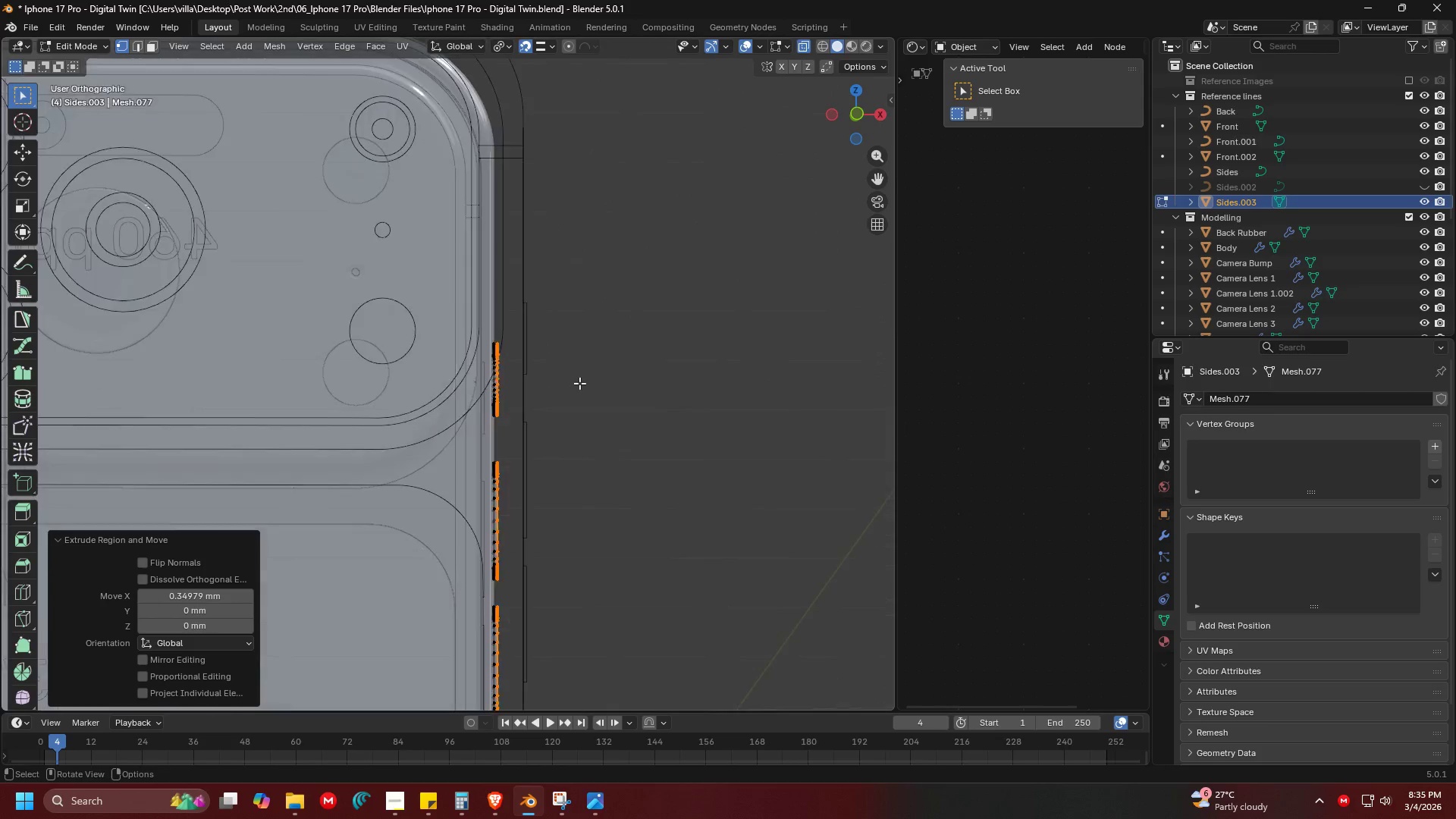 
key(1)
 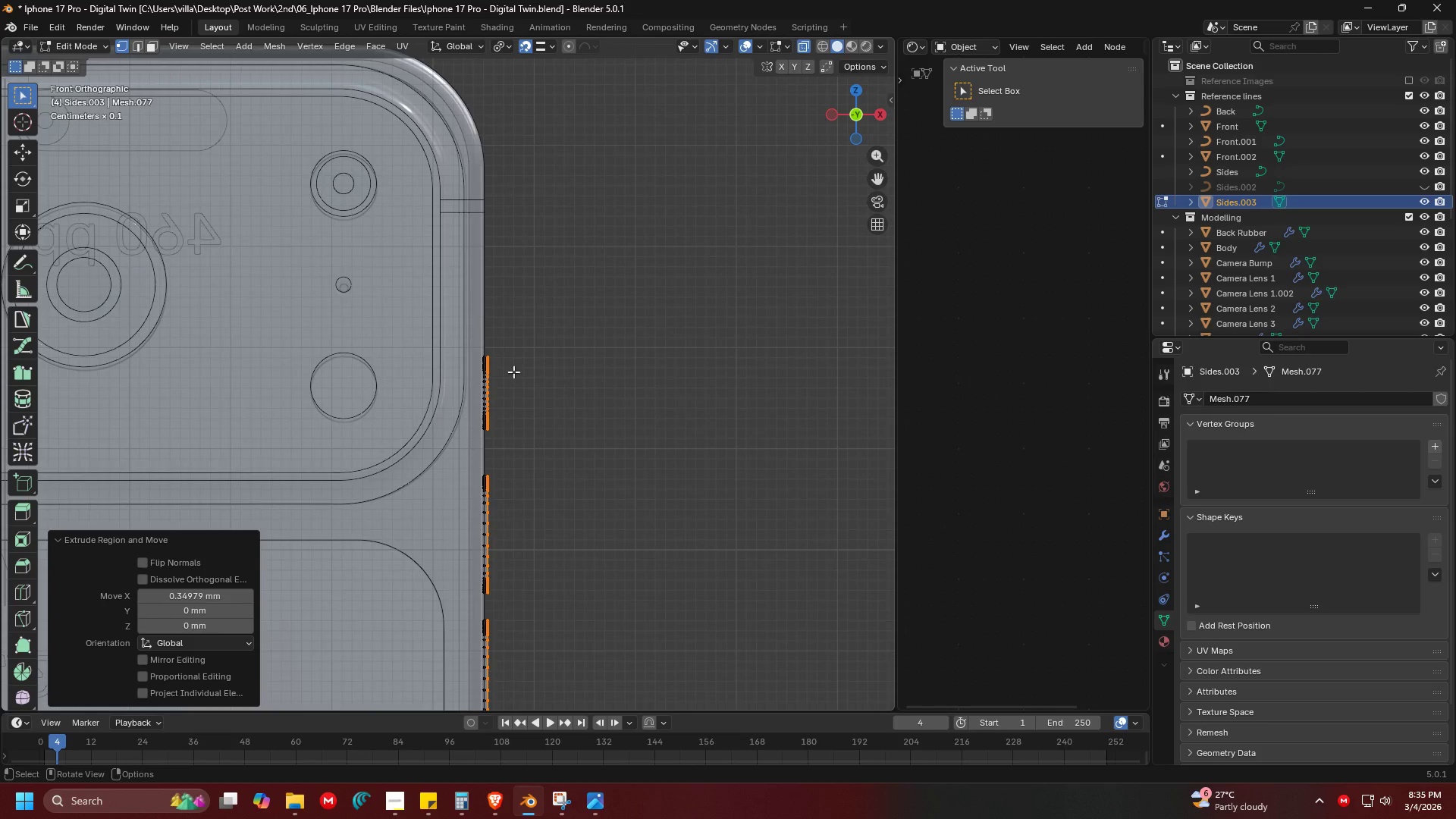 
key(Shift+ShiftLeft)
 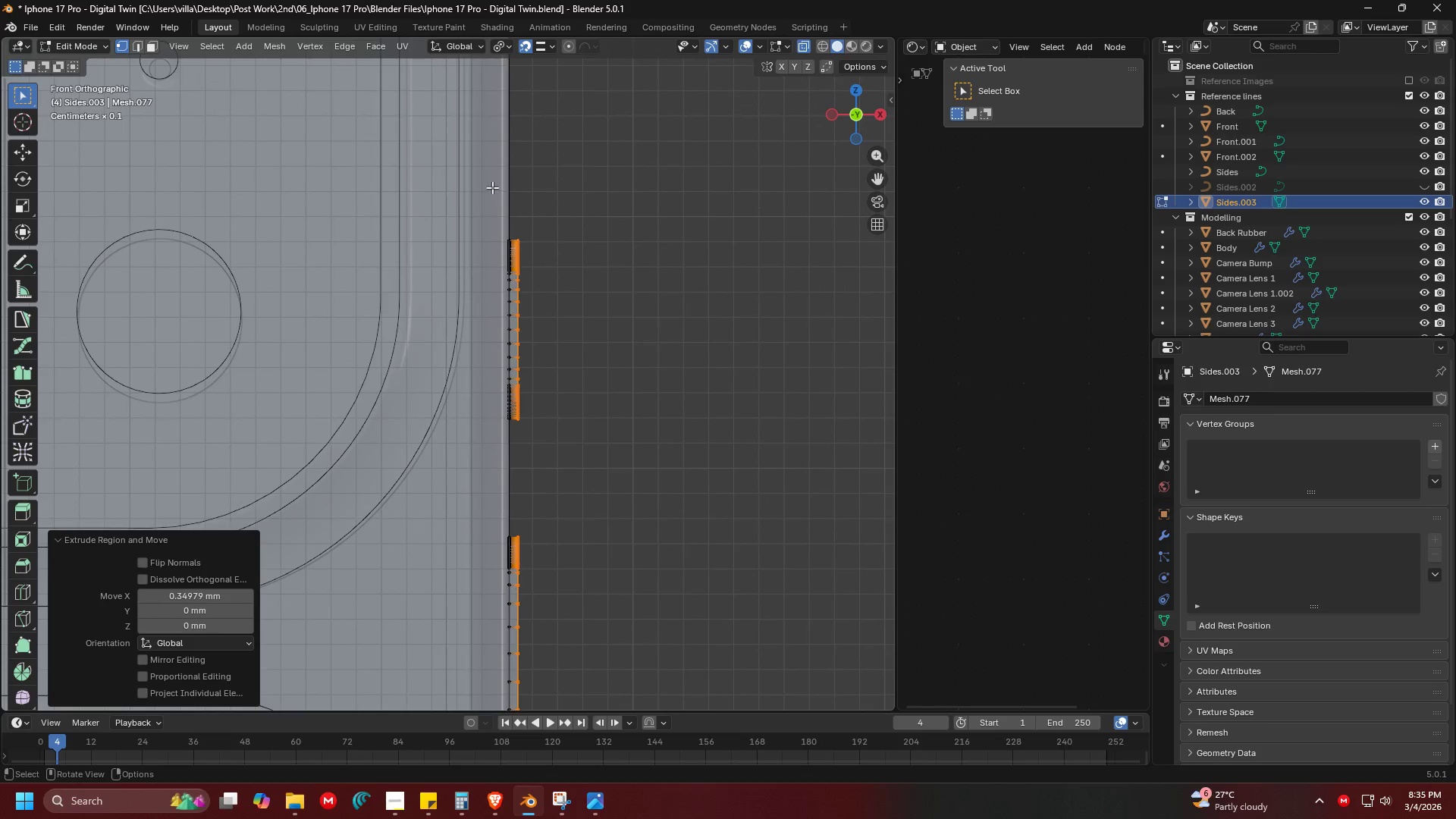 
scroll: coordinate [504, 369], scroll_direction: up, amount: 5.0
 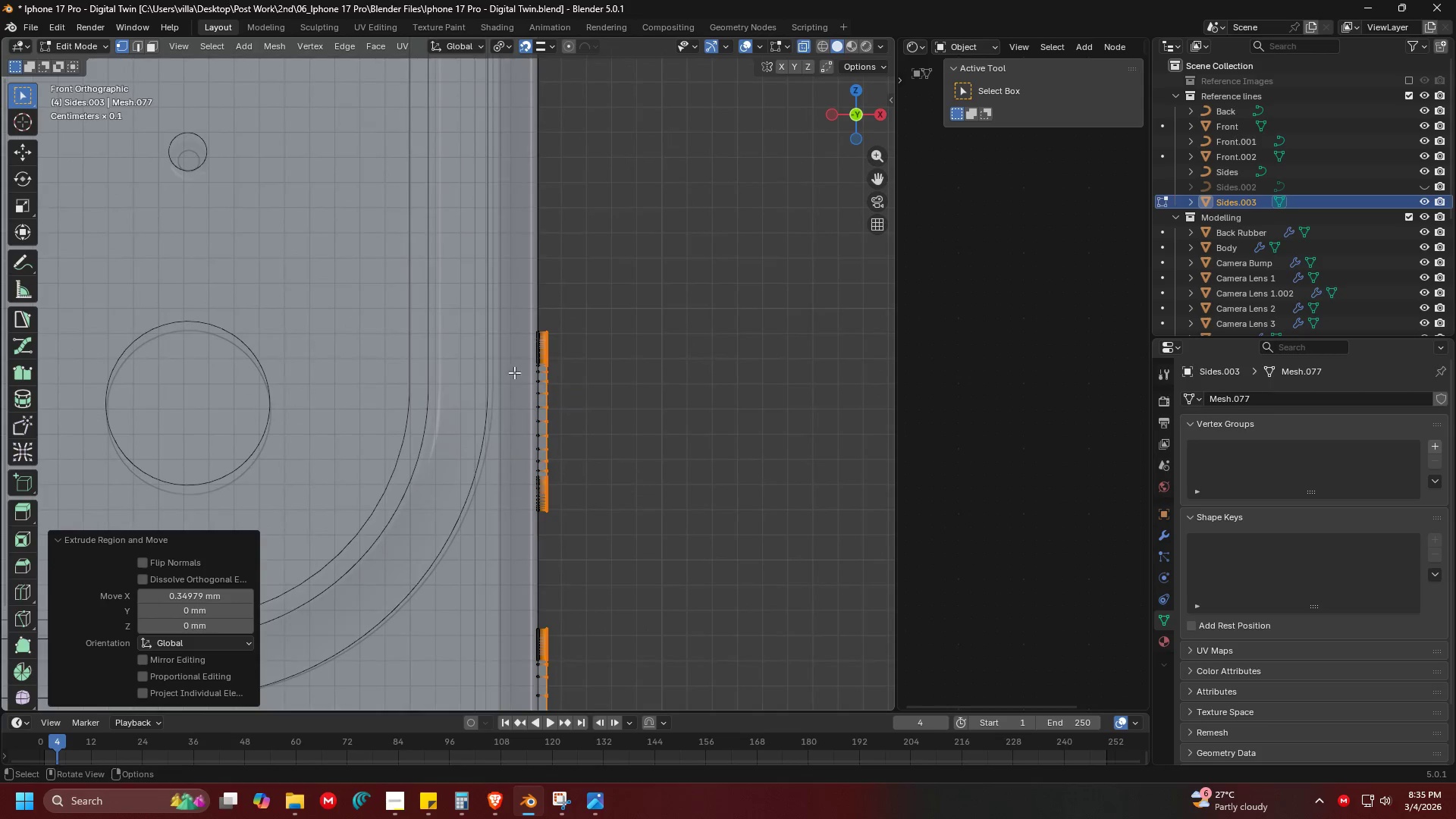 
key(Shift+ShiftLeft)
 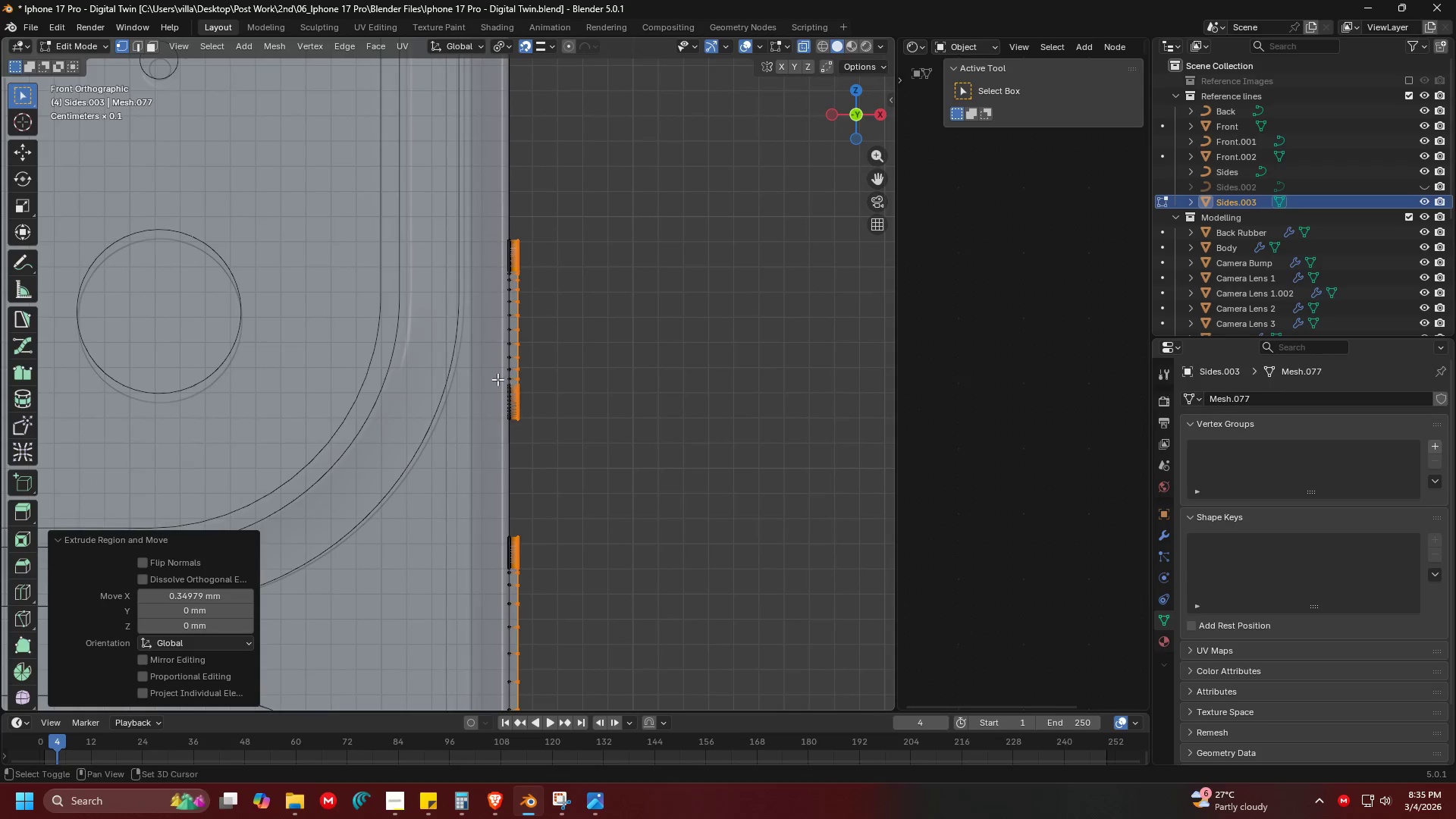 
scroll: coordinate [497, 379], scroll_direction: down, amount: 2.0
 